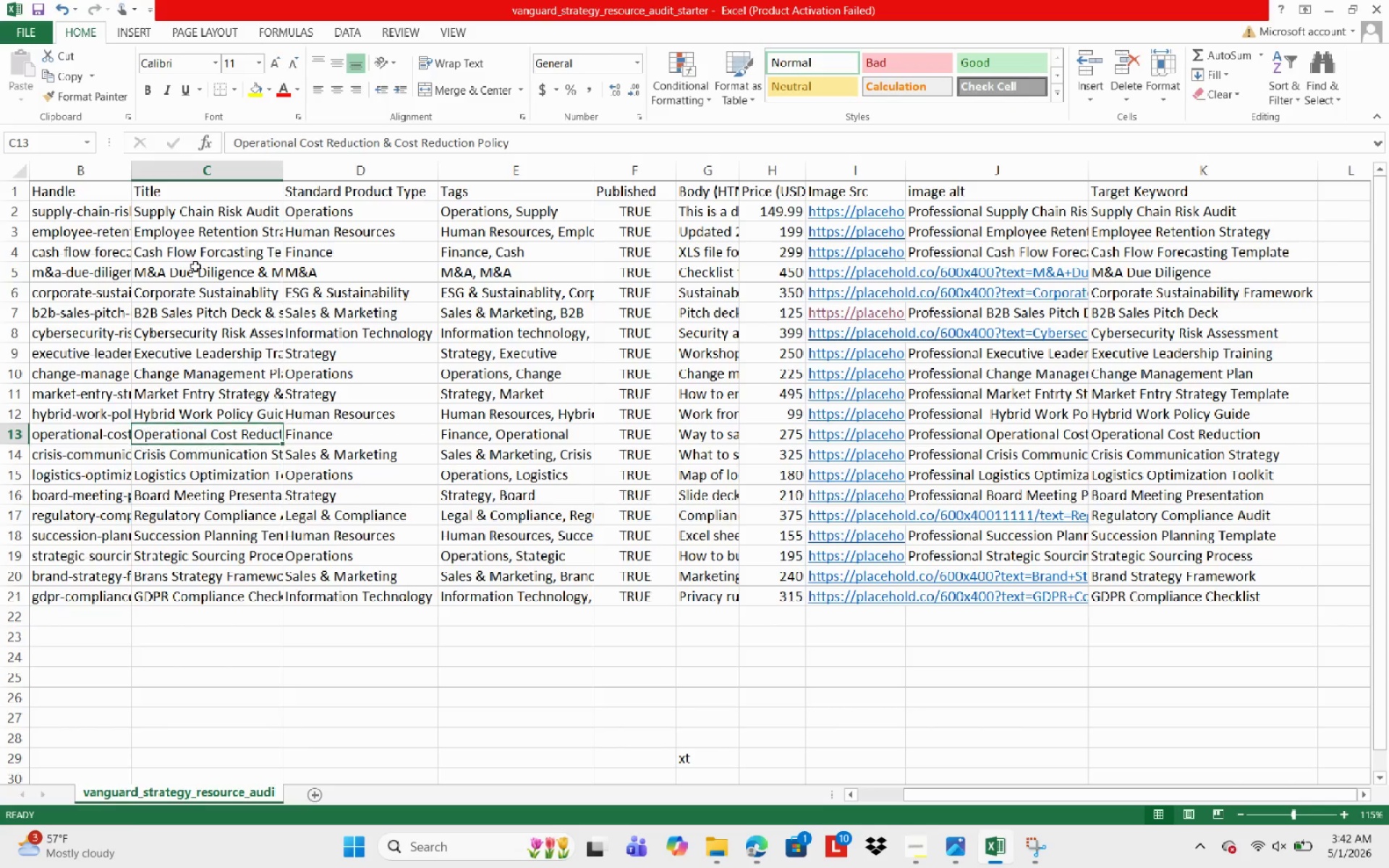 
key(ArrowUp)
 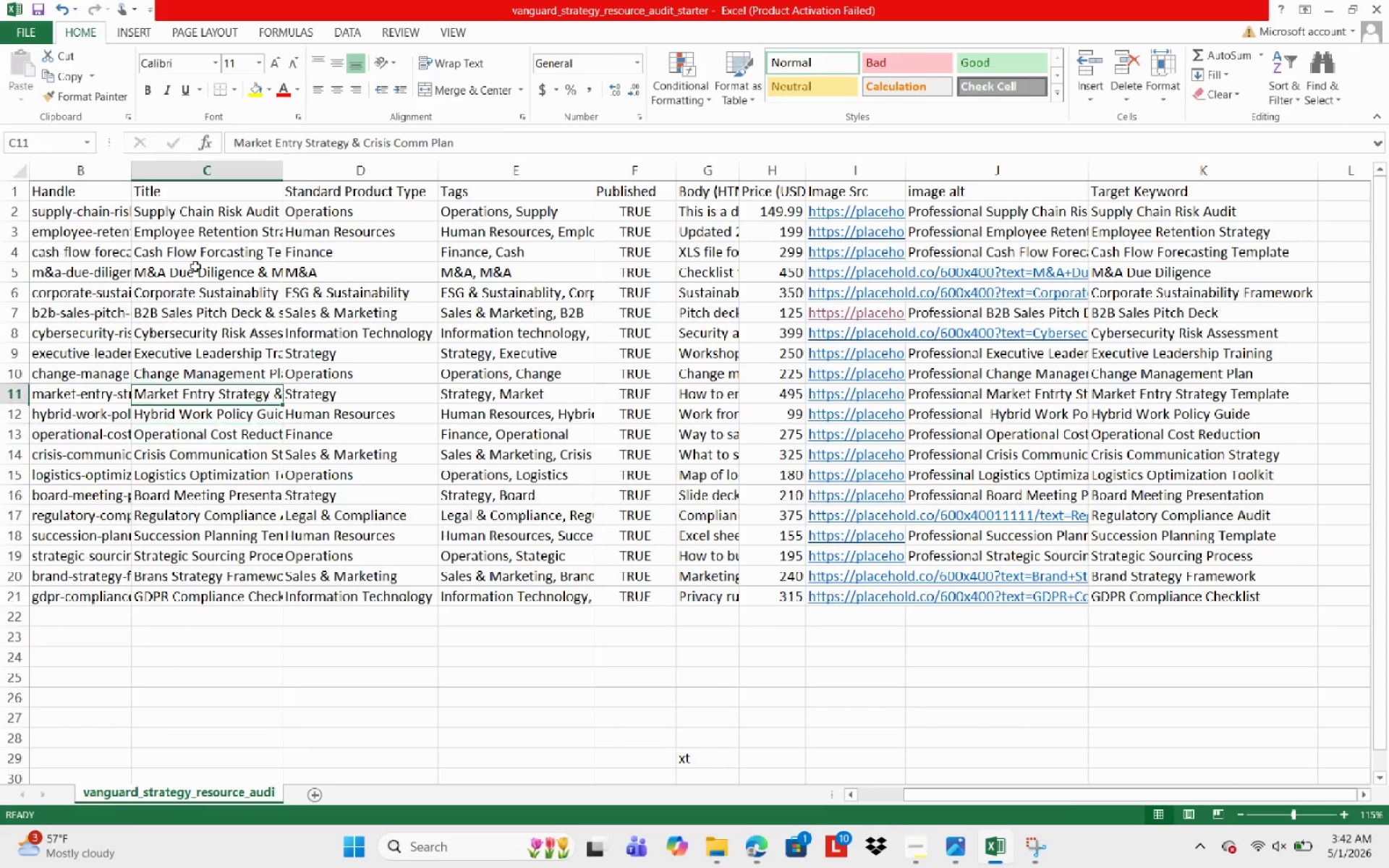 
key(ArrowUp)
 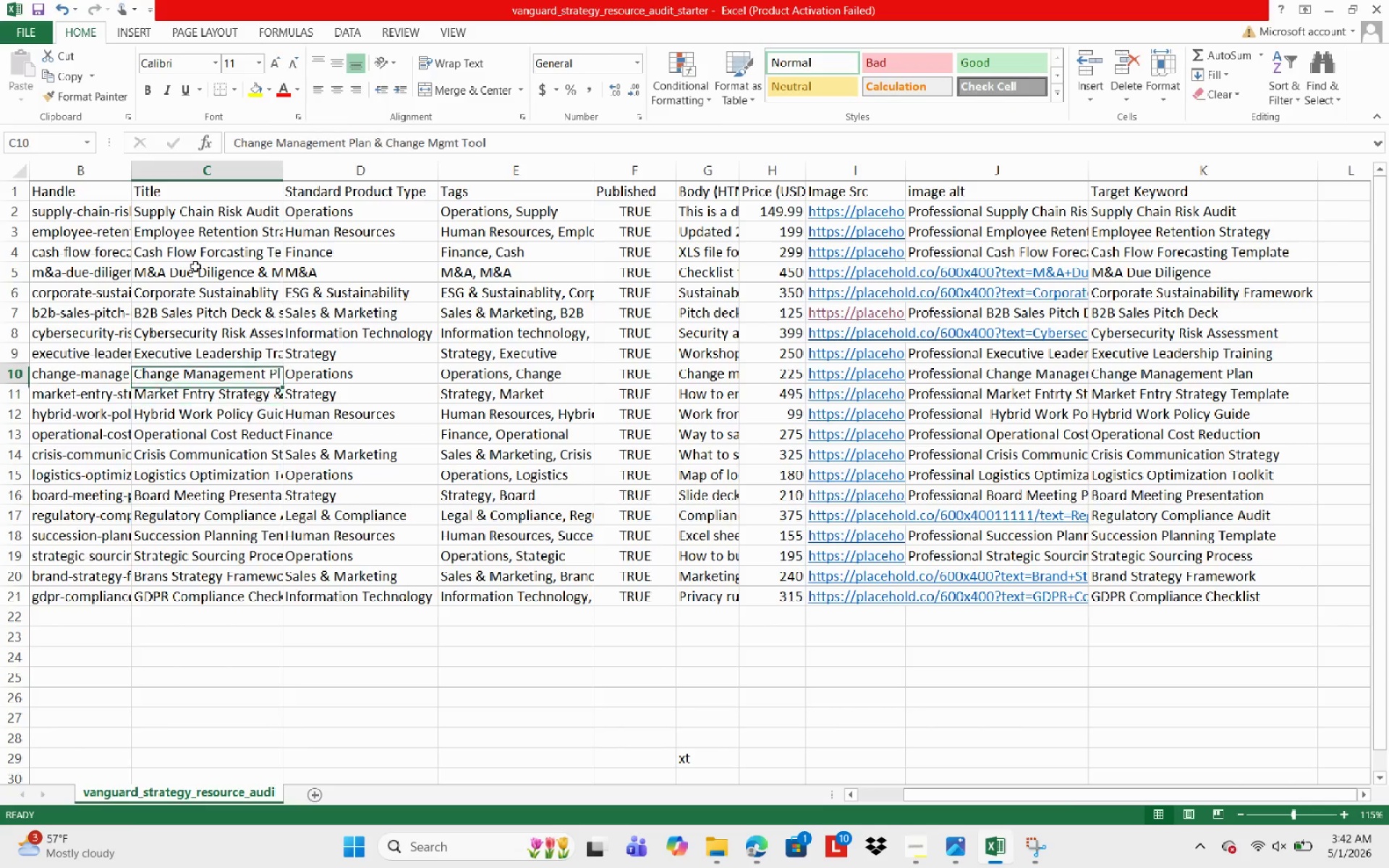 
key(ArrowUp)
 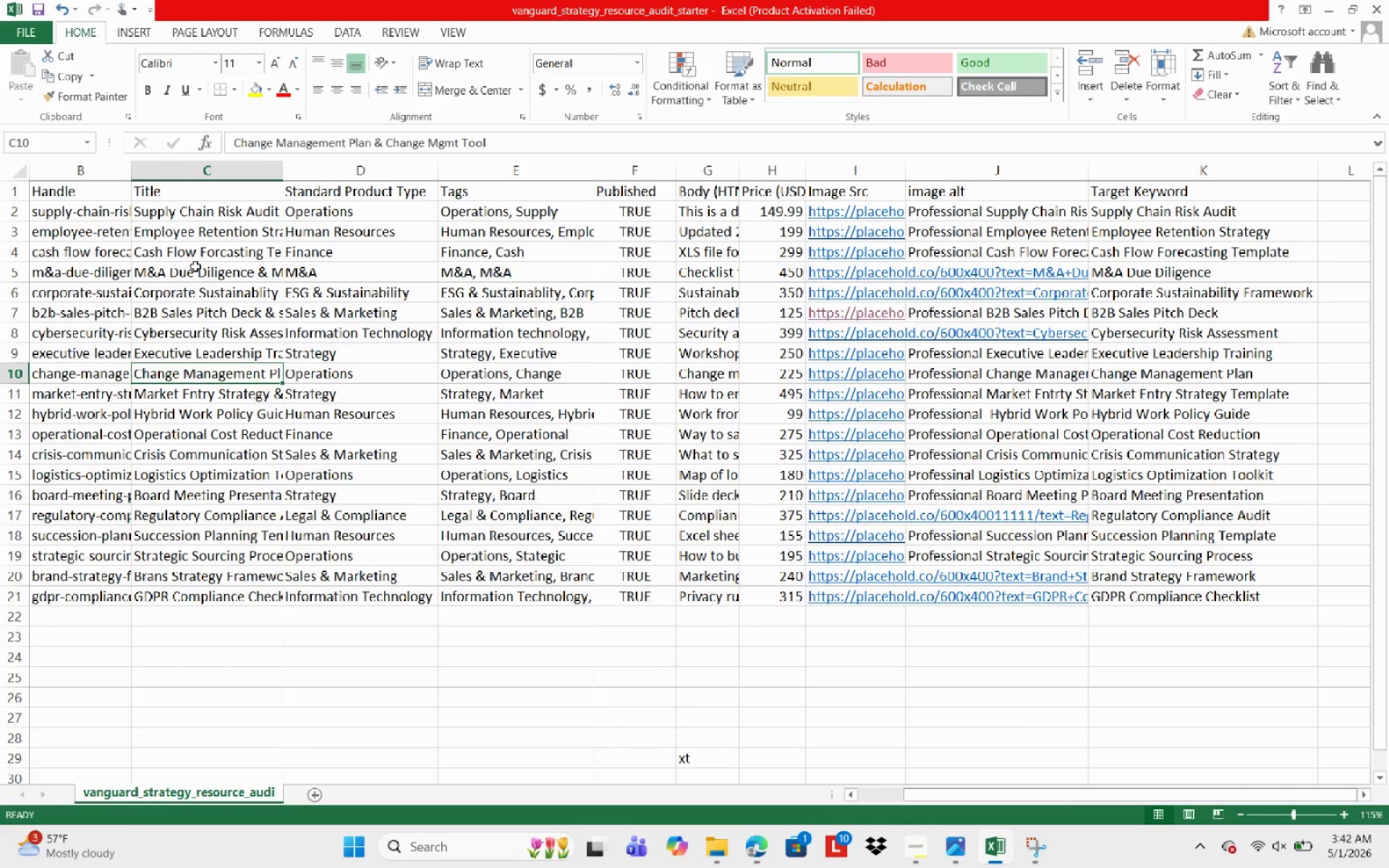 
key(ArrowUp)
 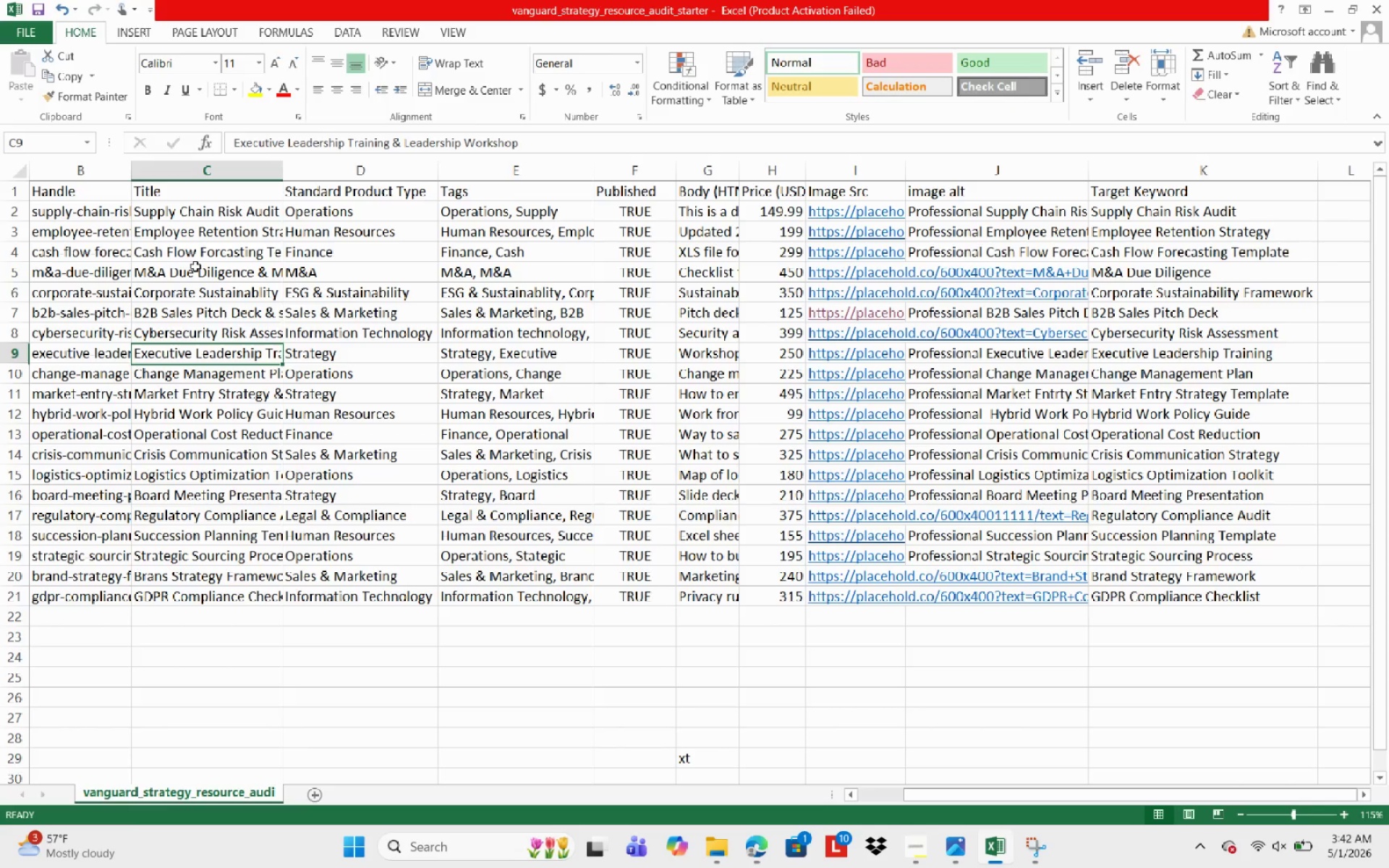 
key(ArrowUp)
 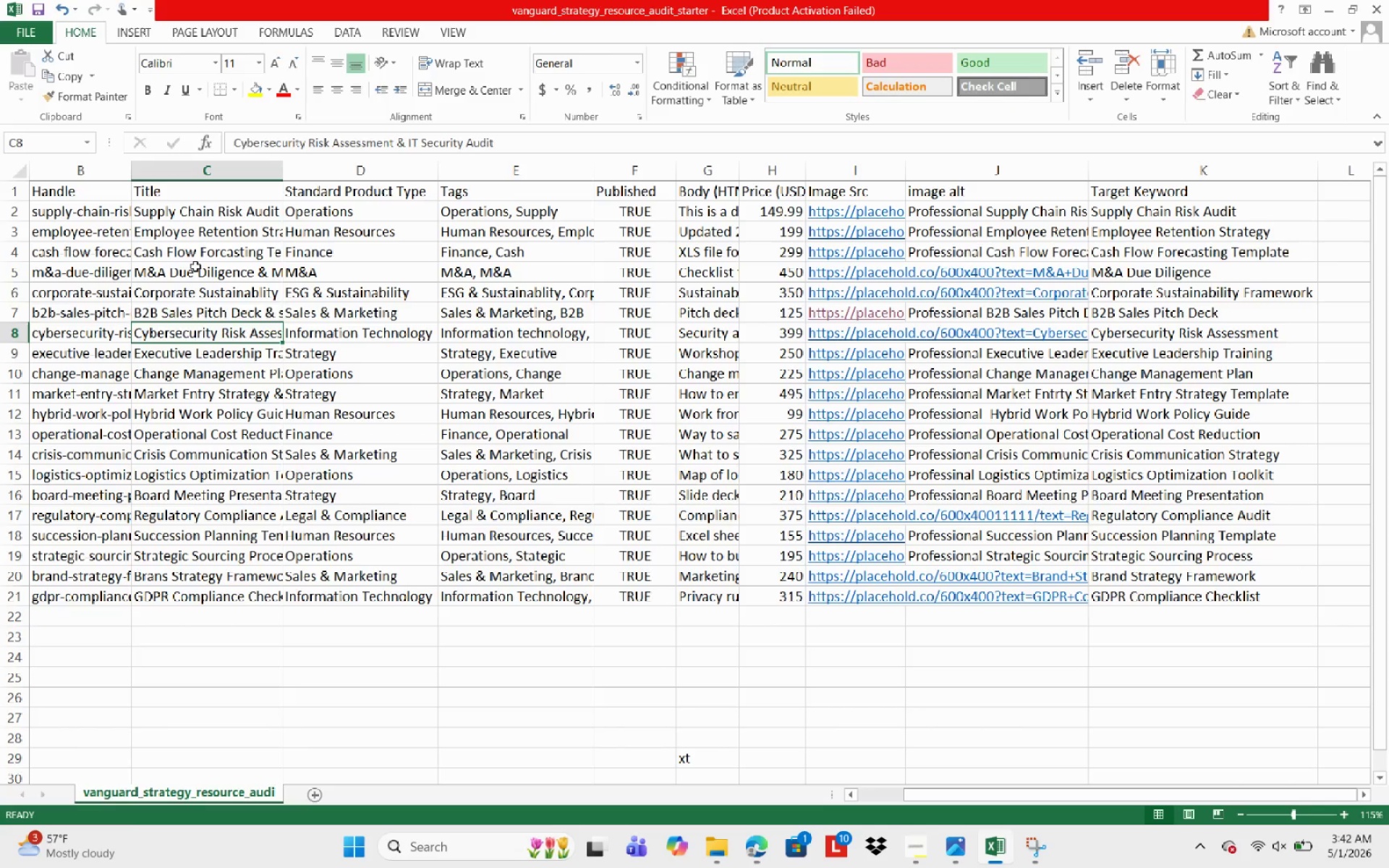 
key(ArrowUp)
 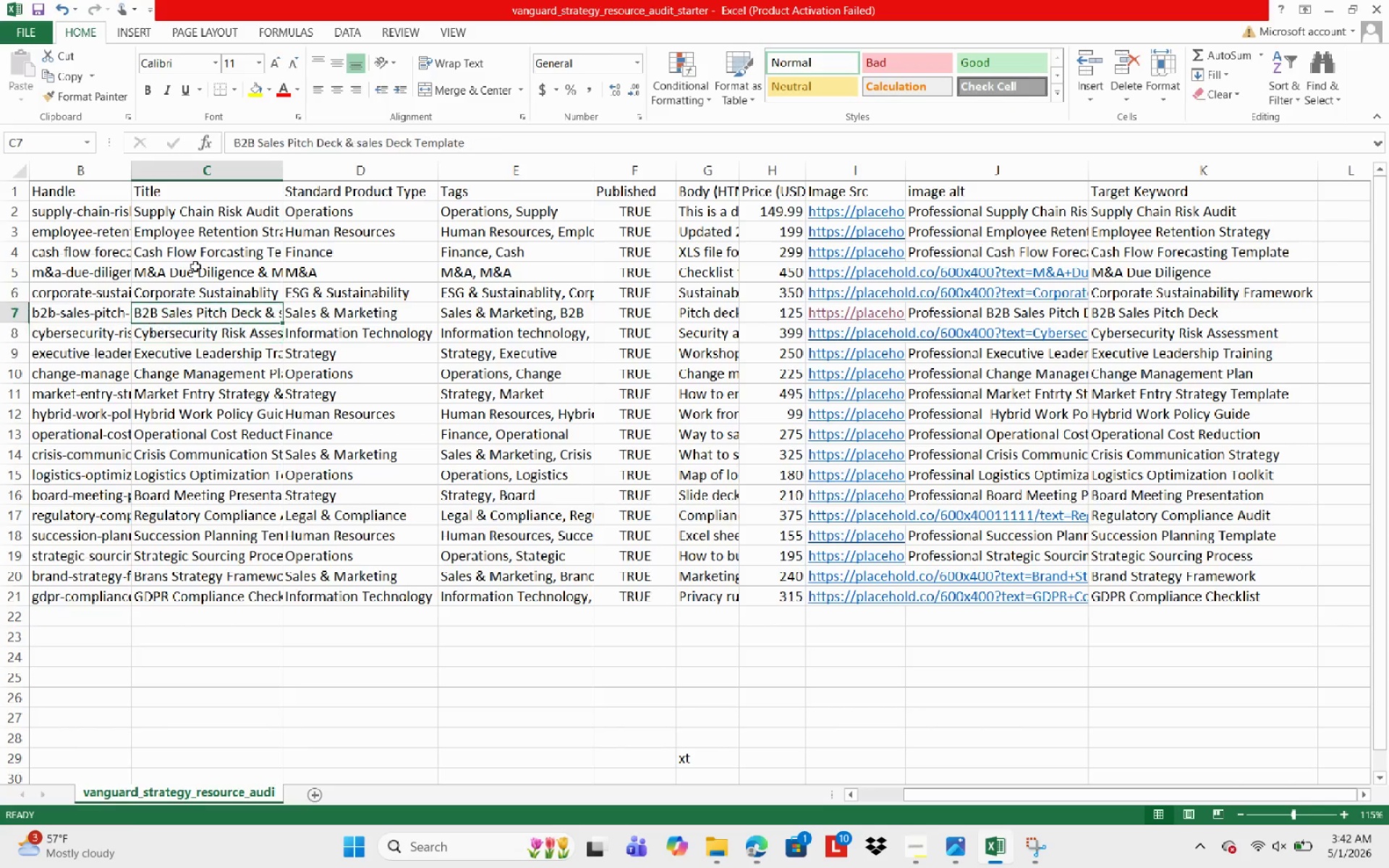 
key(ArrowUp)
 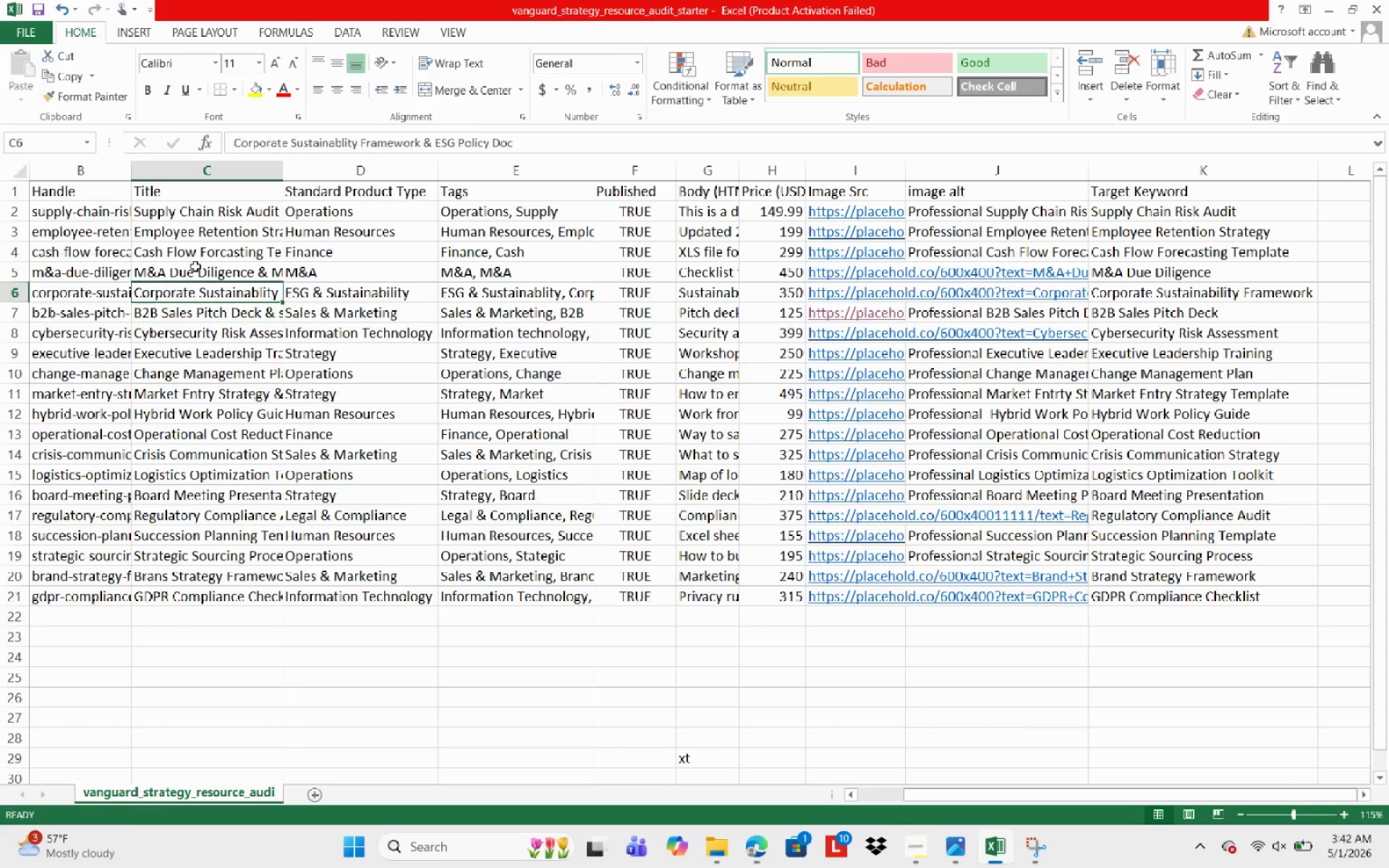 
key(ArrowUp)
 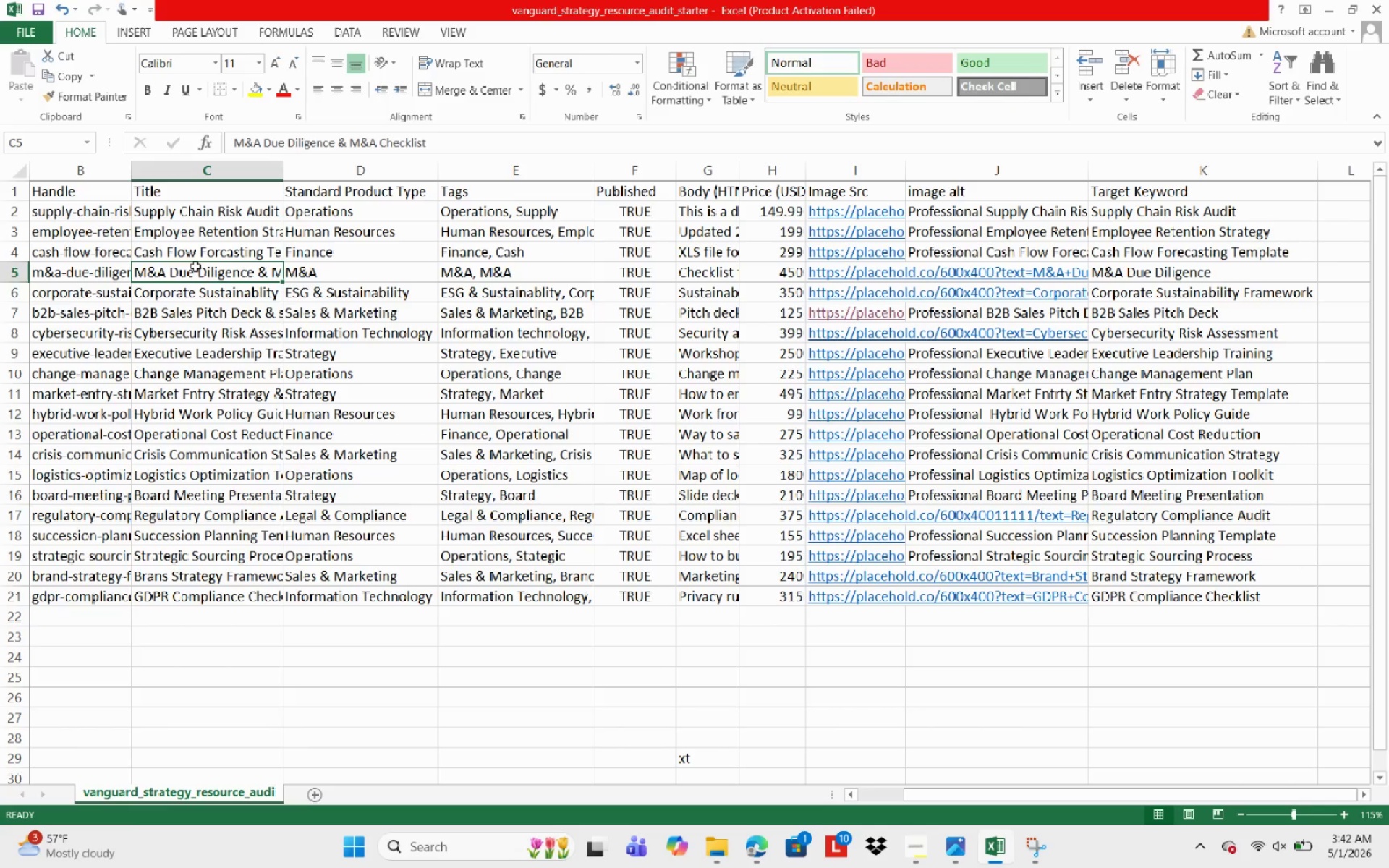 
key(ArrowDown)
 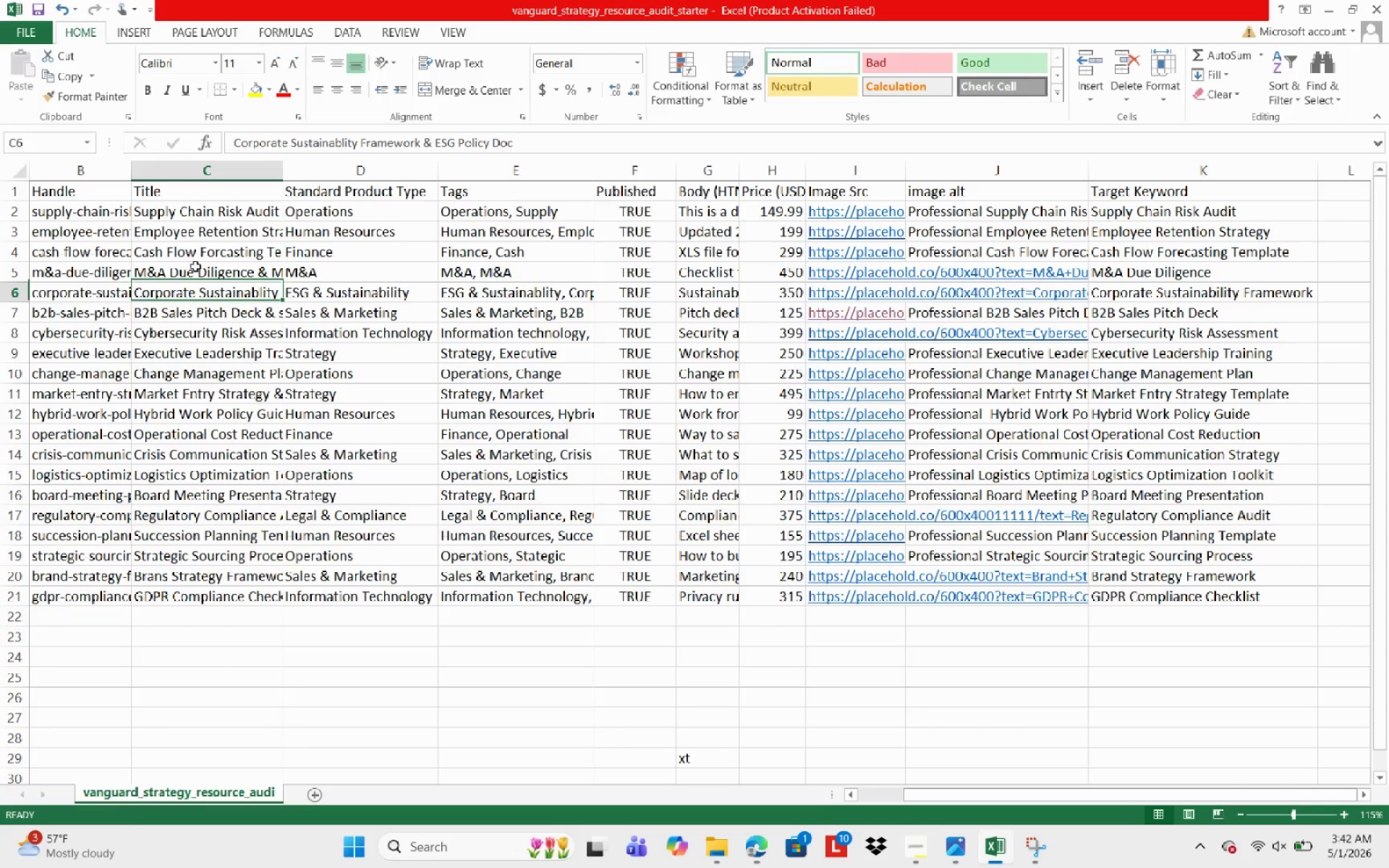 
key(ArrowDown)
 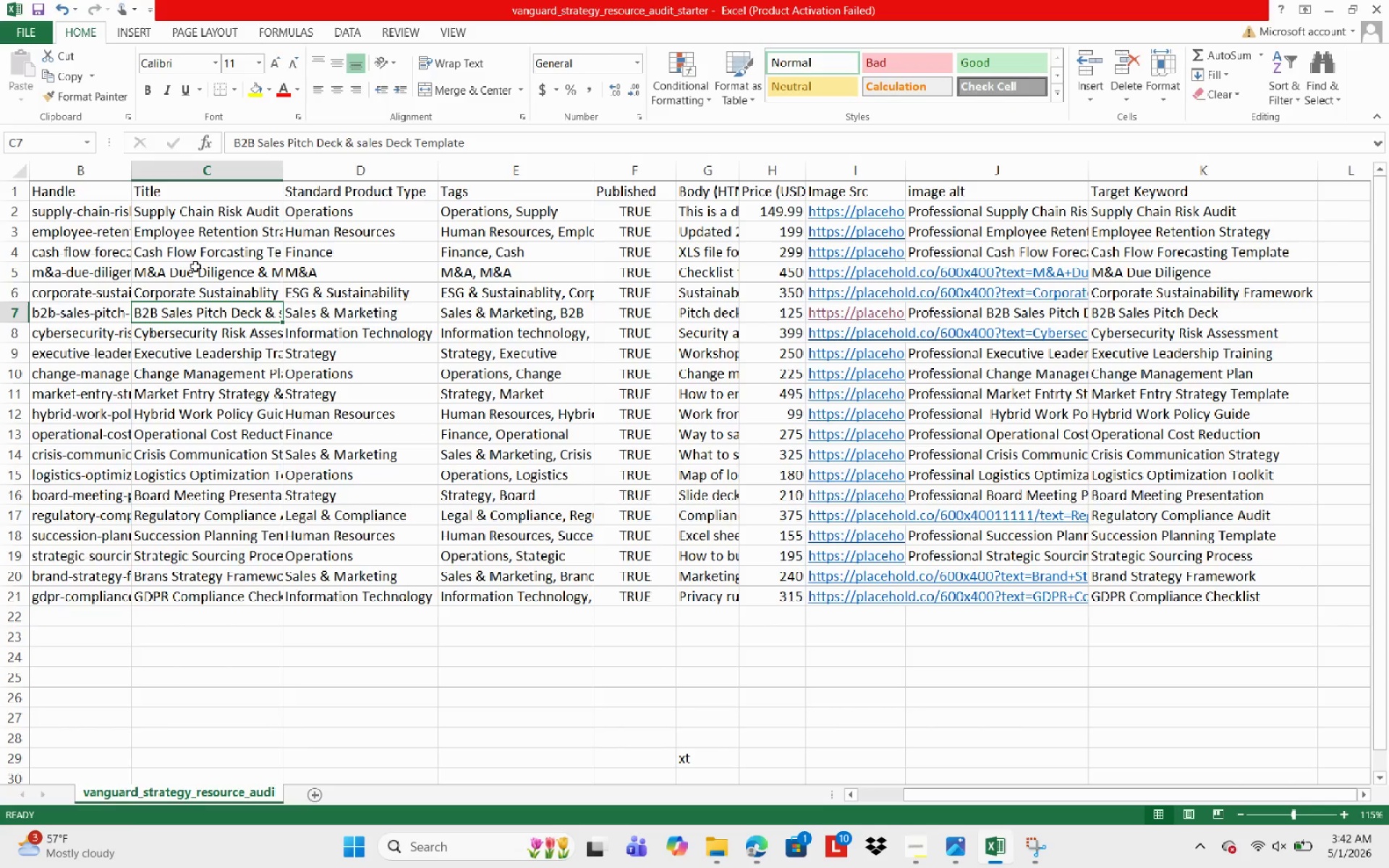 
key(ArrowDown)
 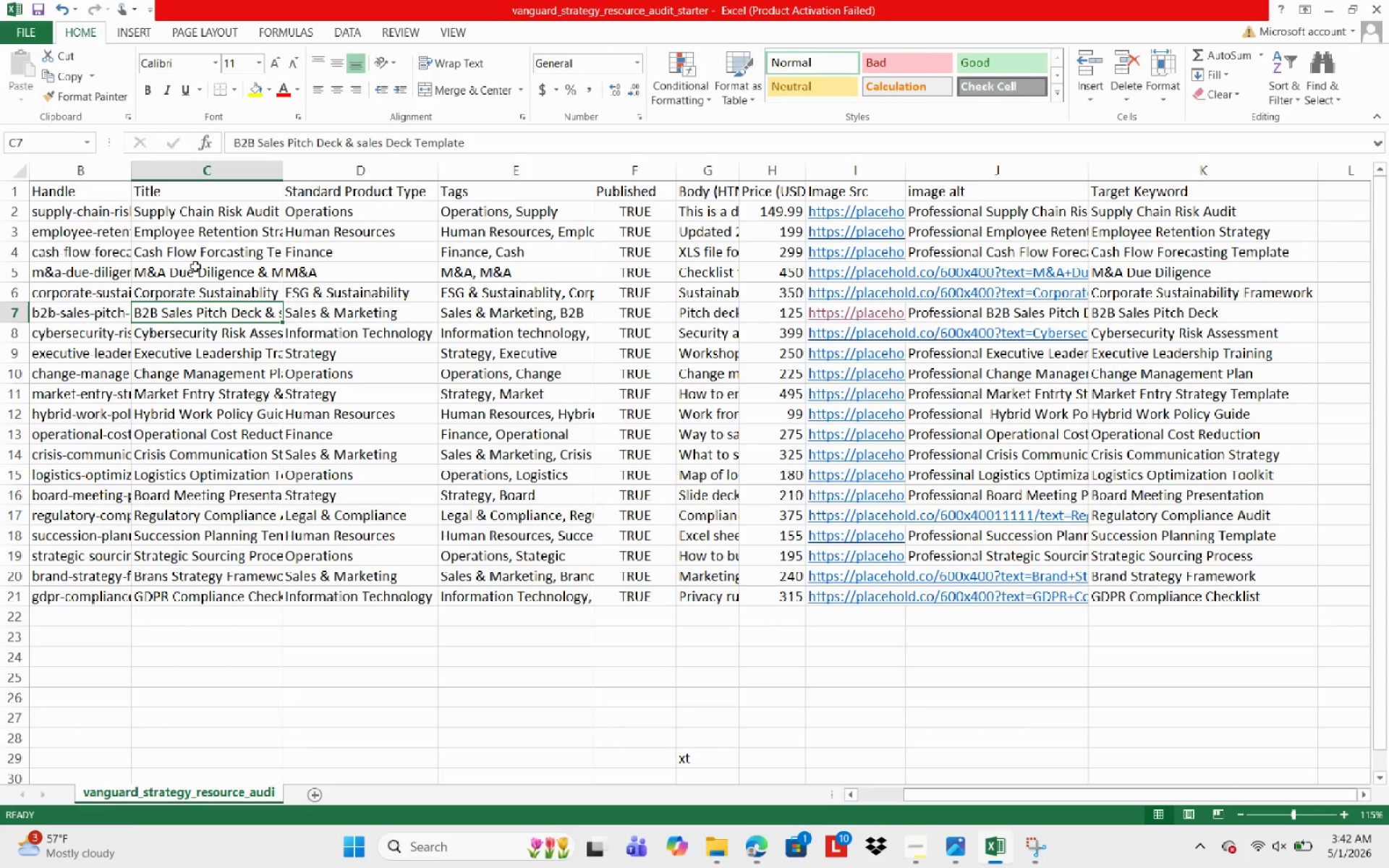 
key(ArrowDown)
 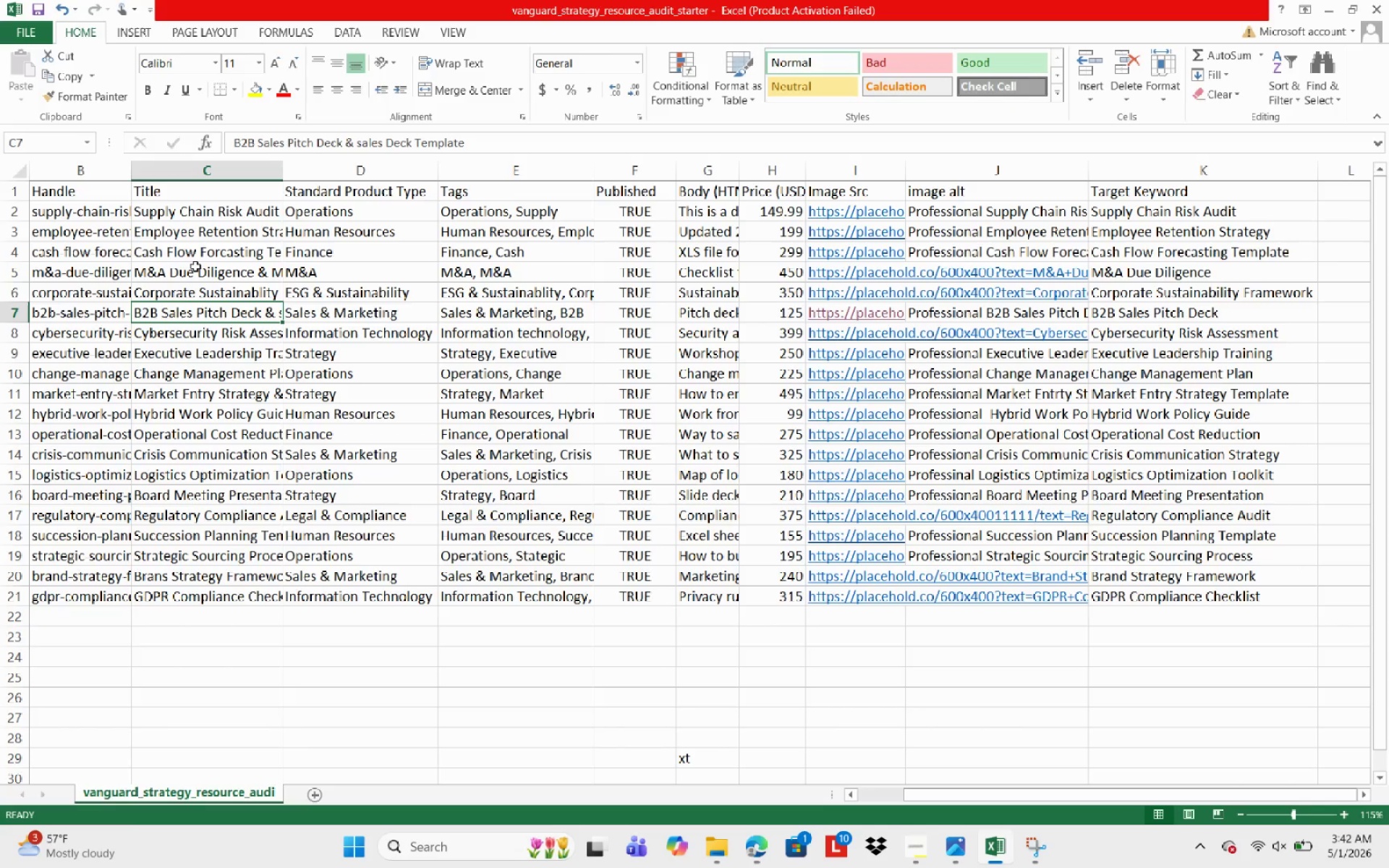 
key(ArrowDown)
 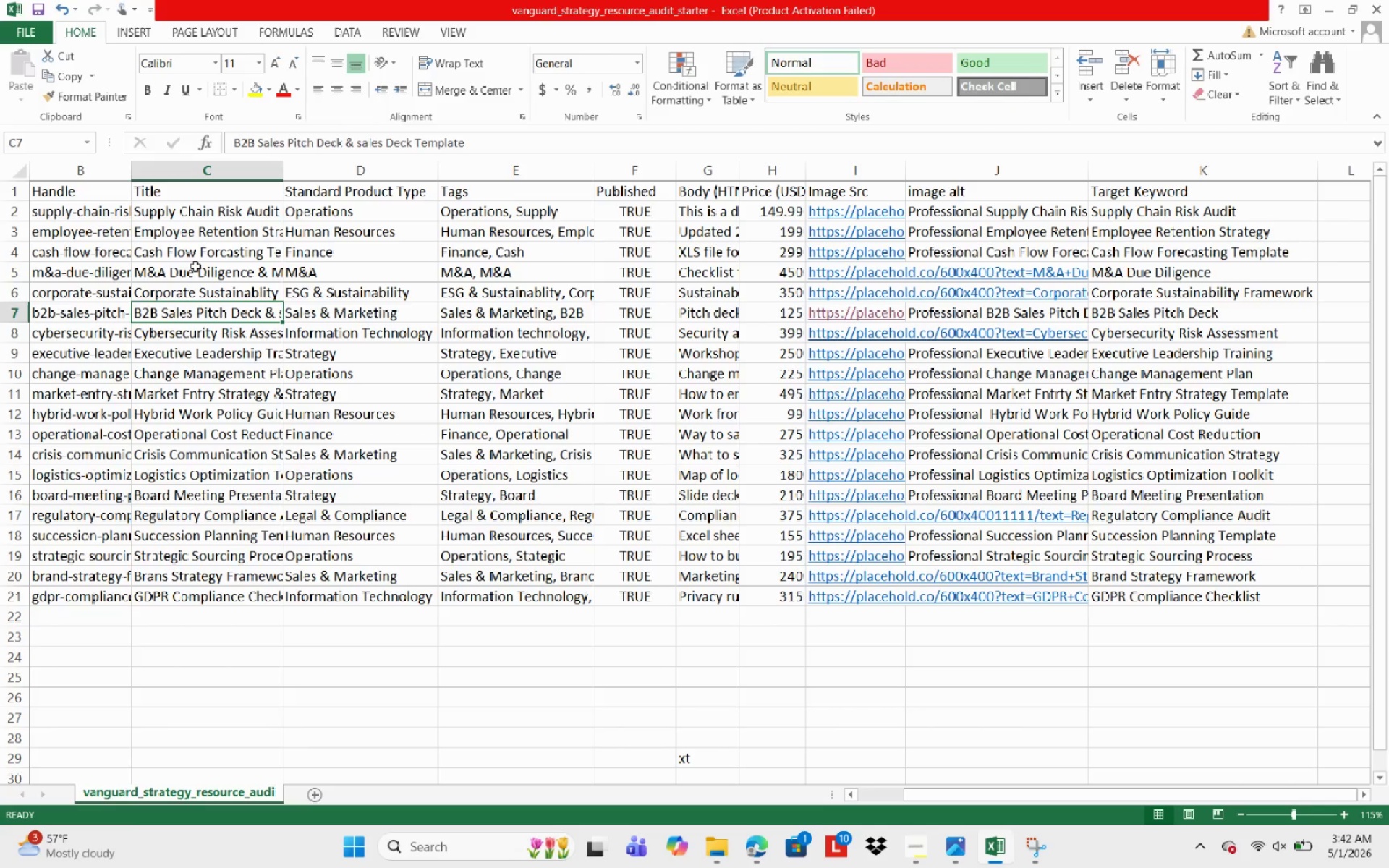 
key(ArrowDown)
 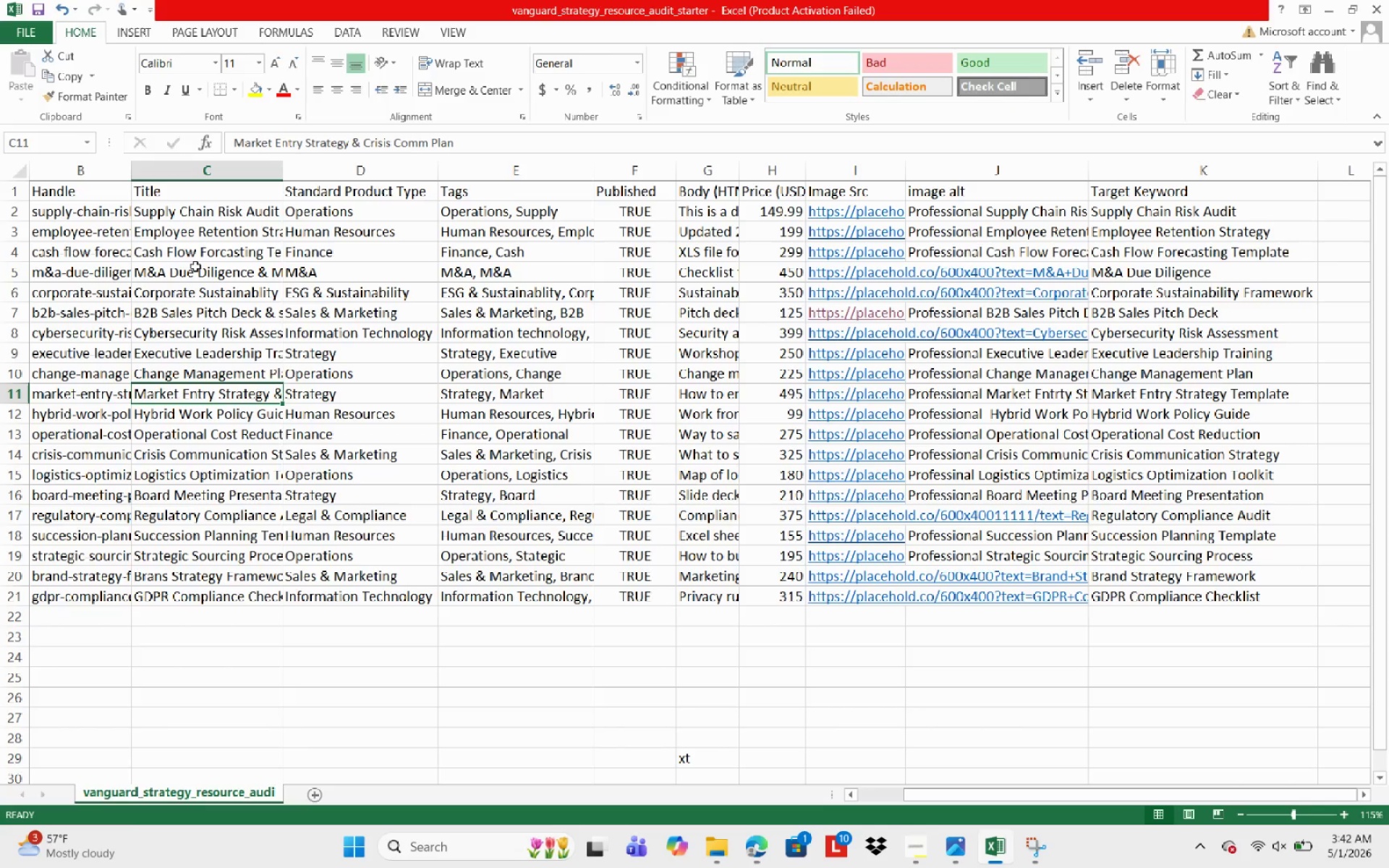 
key(ArrowDown)
 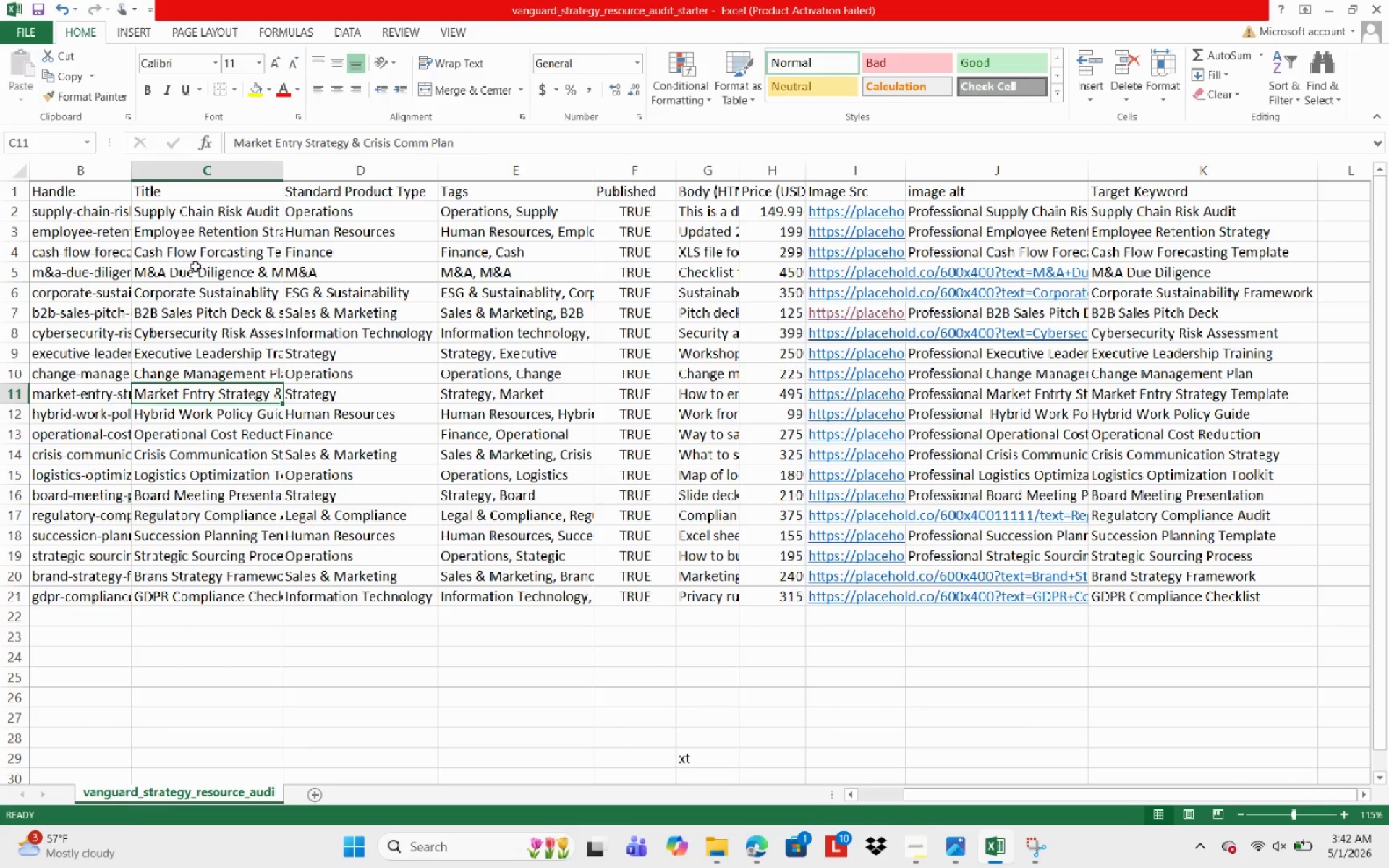 
key(ArrowDown)
 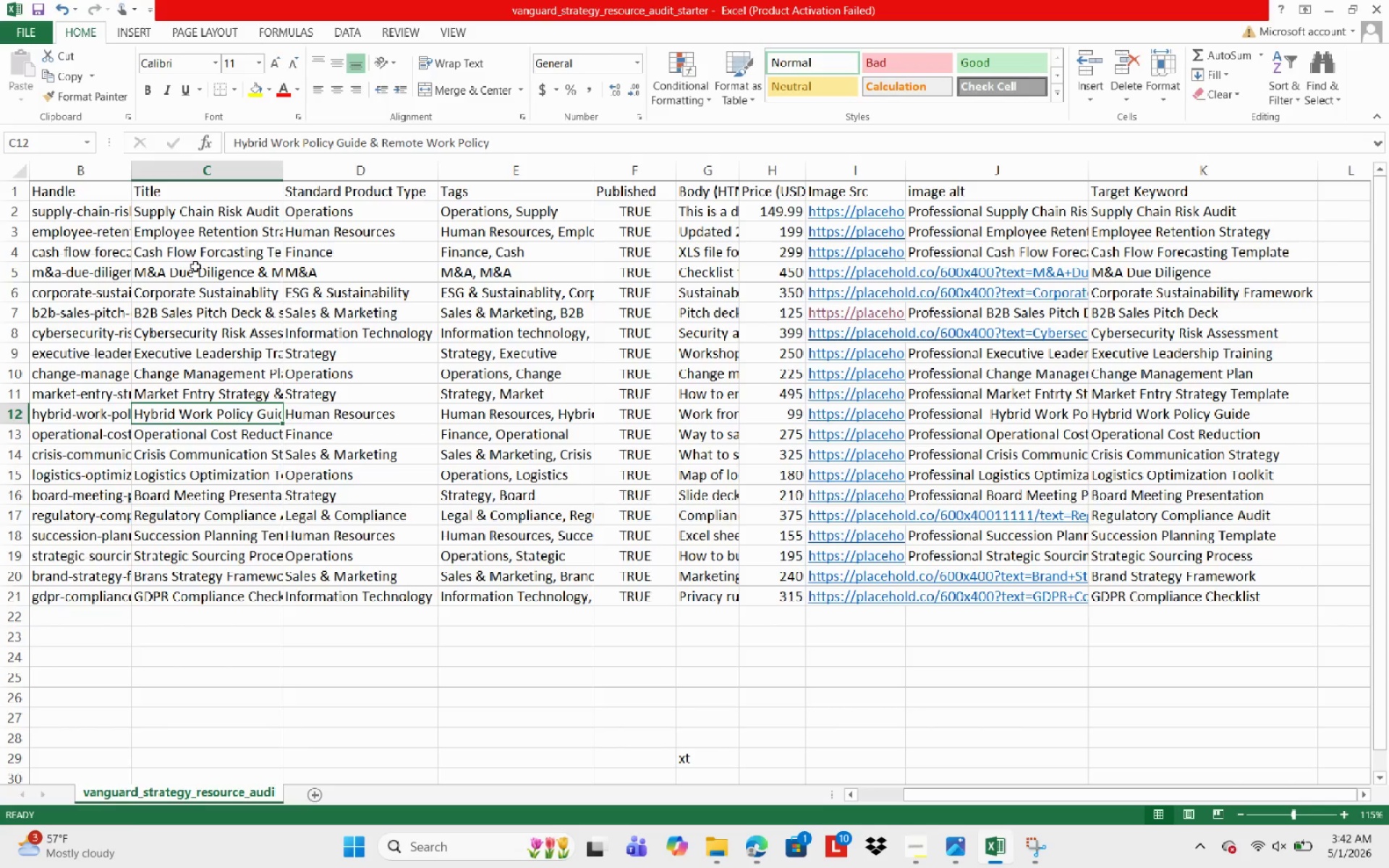 
key(ArrowDown)
 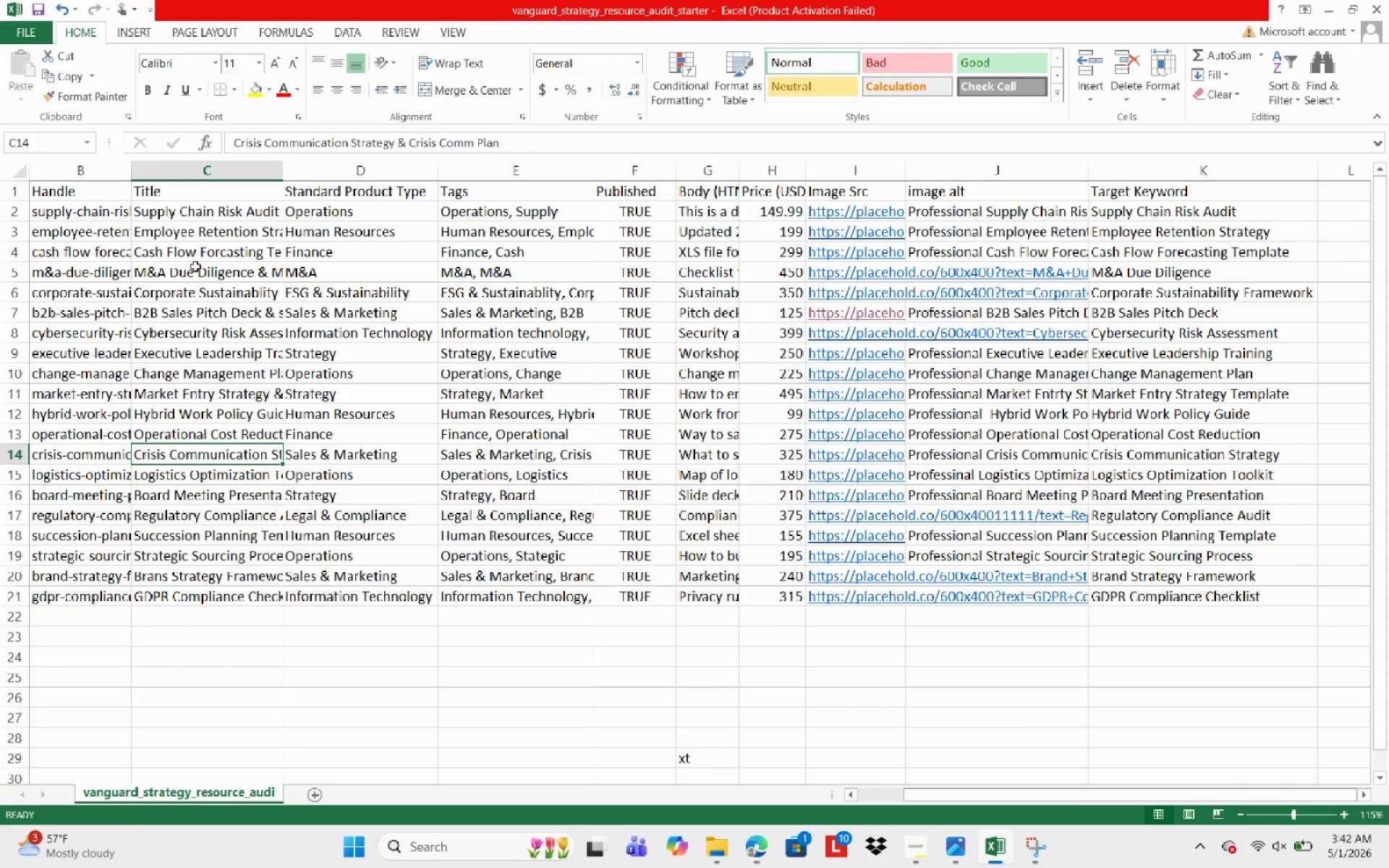 
key(ArrowDown)
 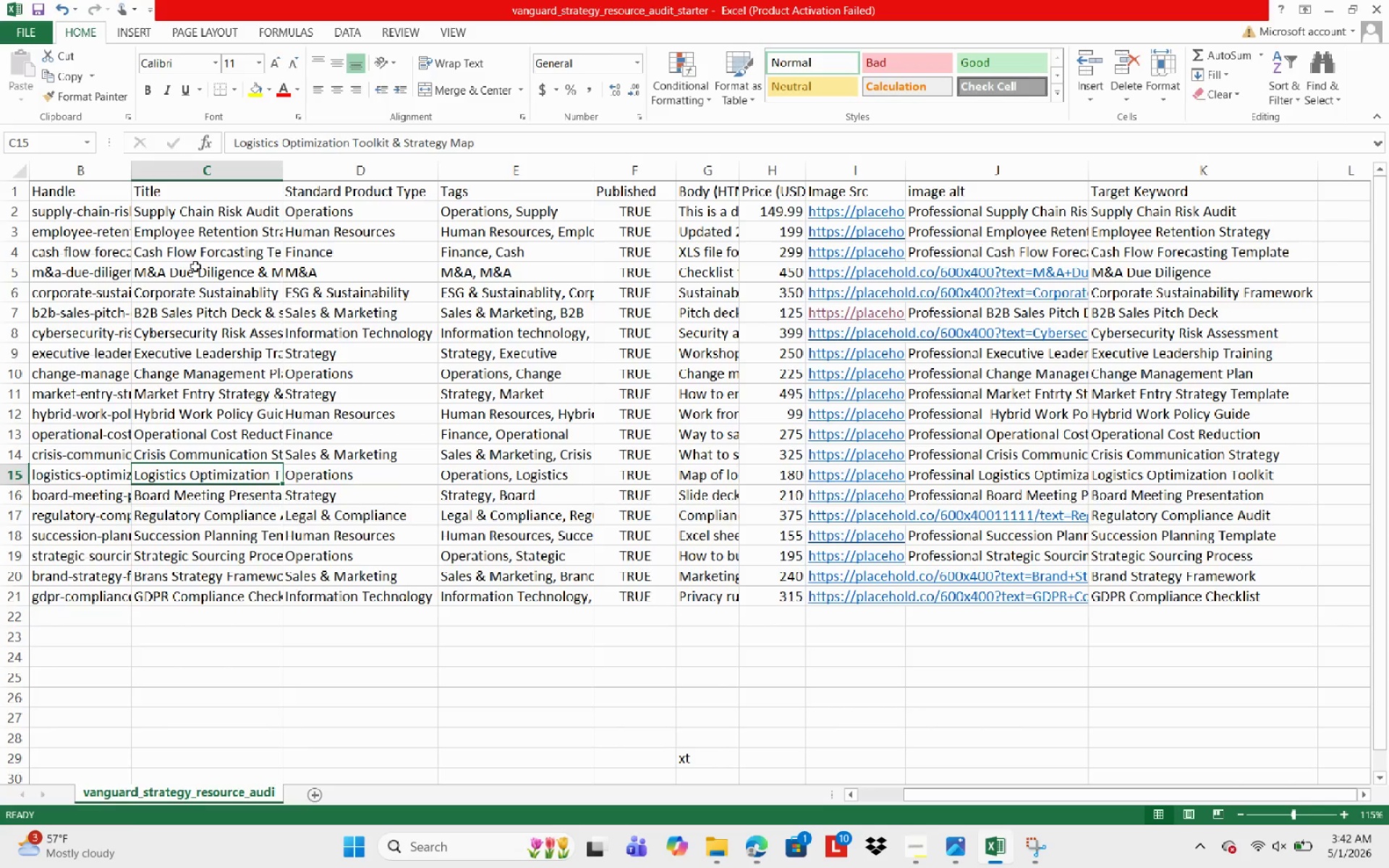 
key(ArrowDown)
 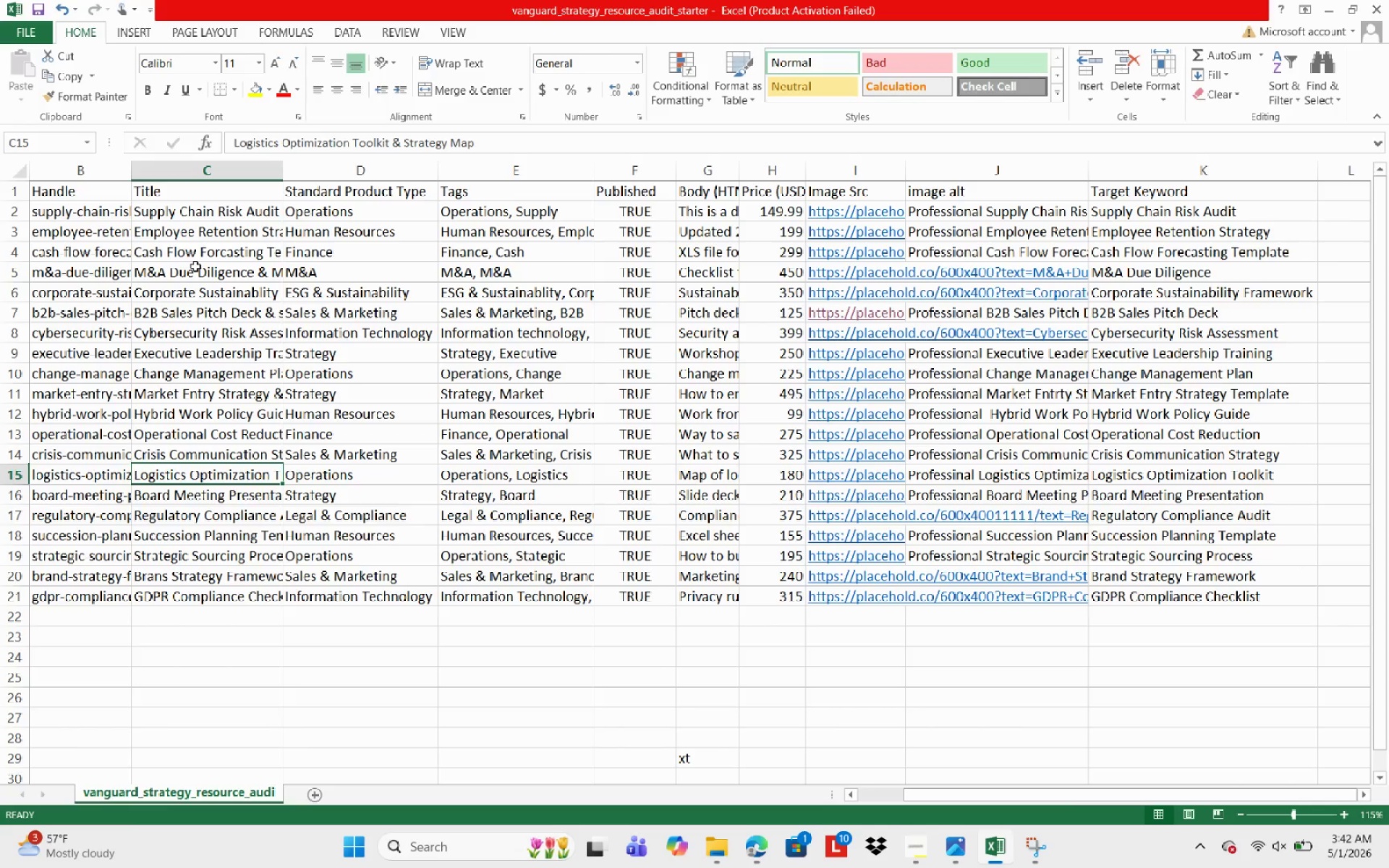 
key(ArrowDown)
 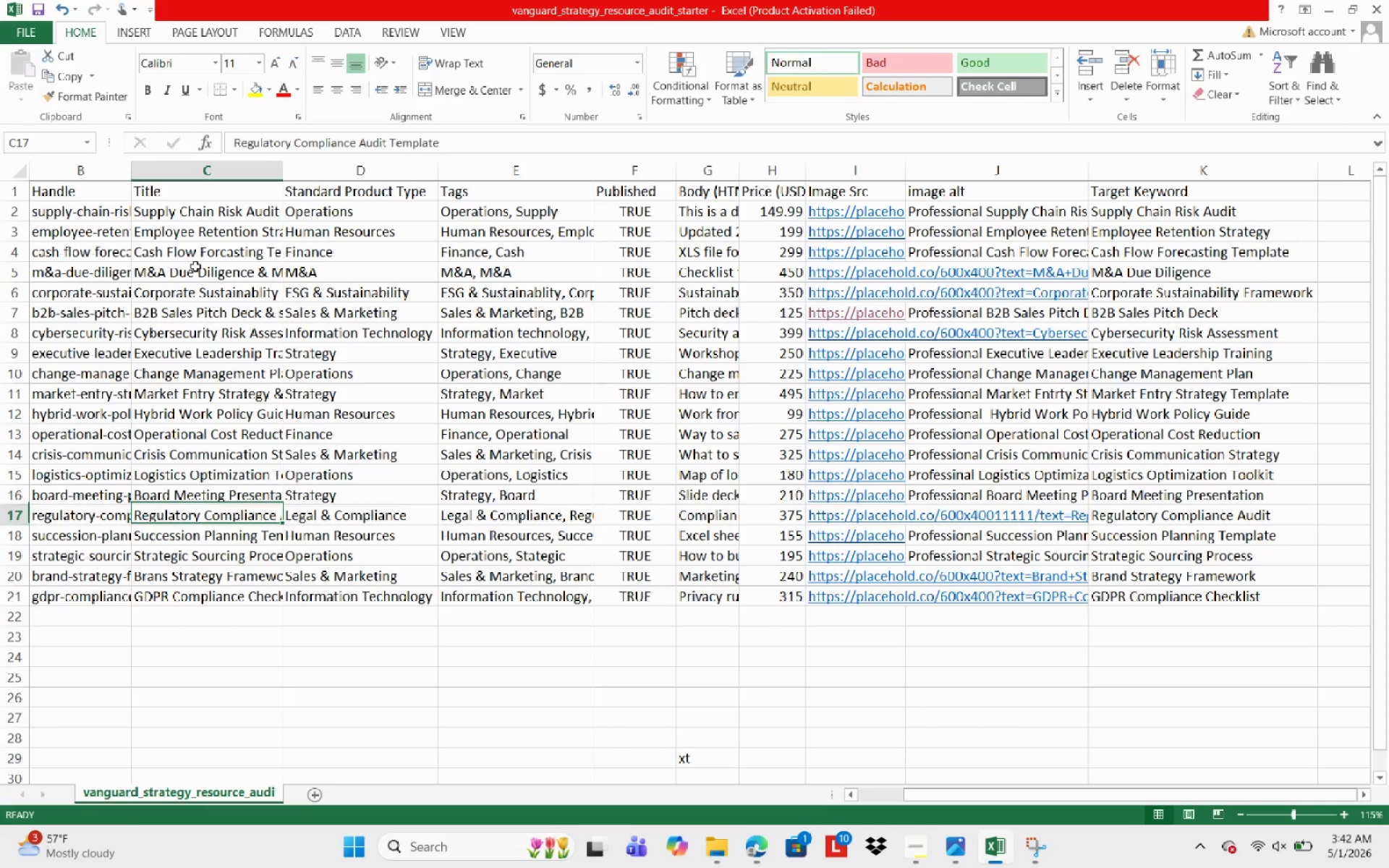 
key(ArrowDown)
 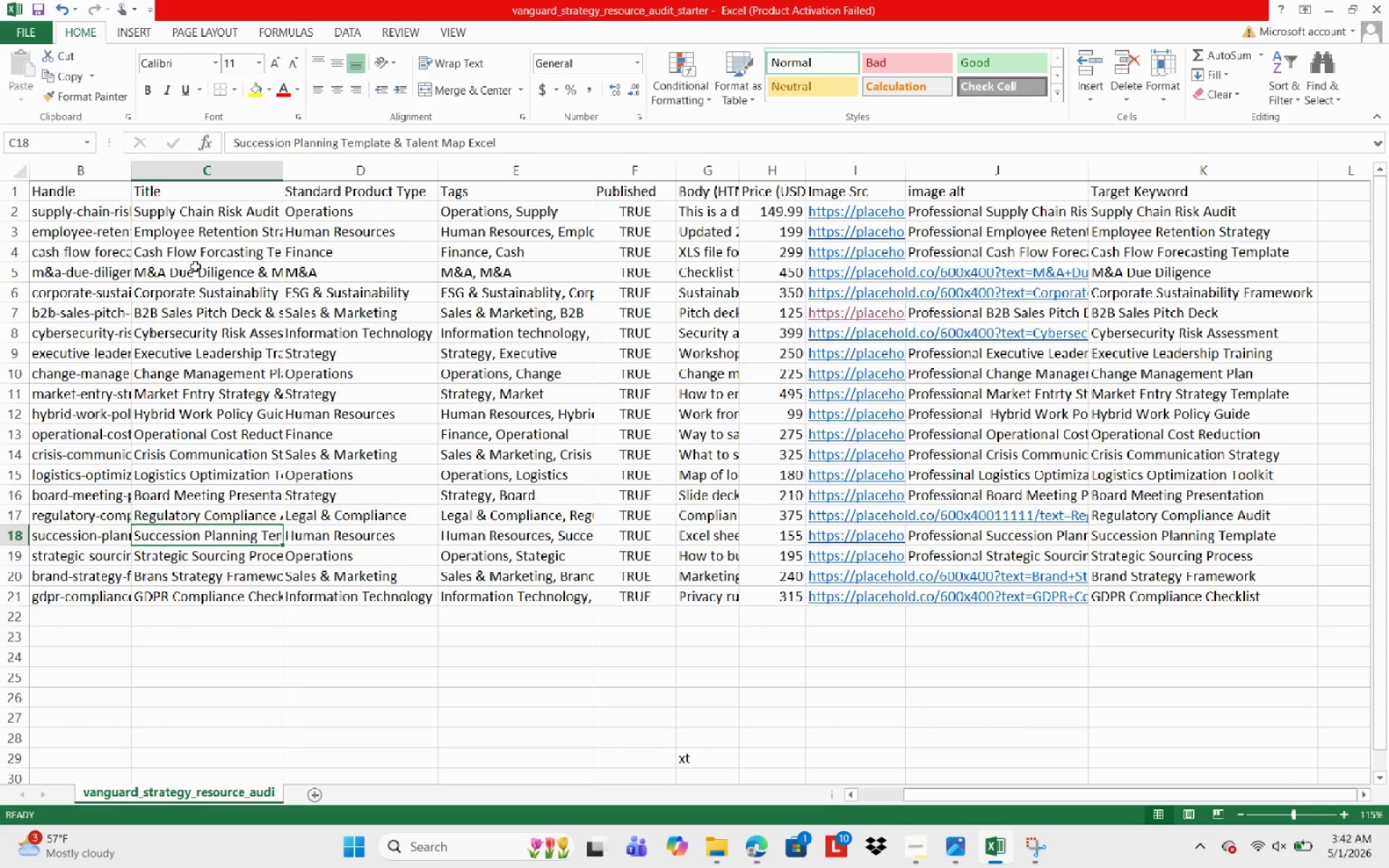 
key(ArrowDown)
 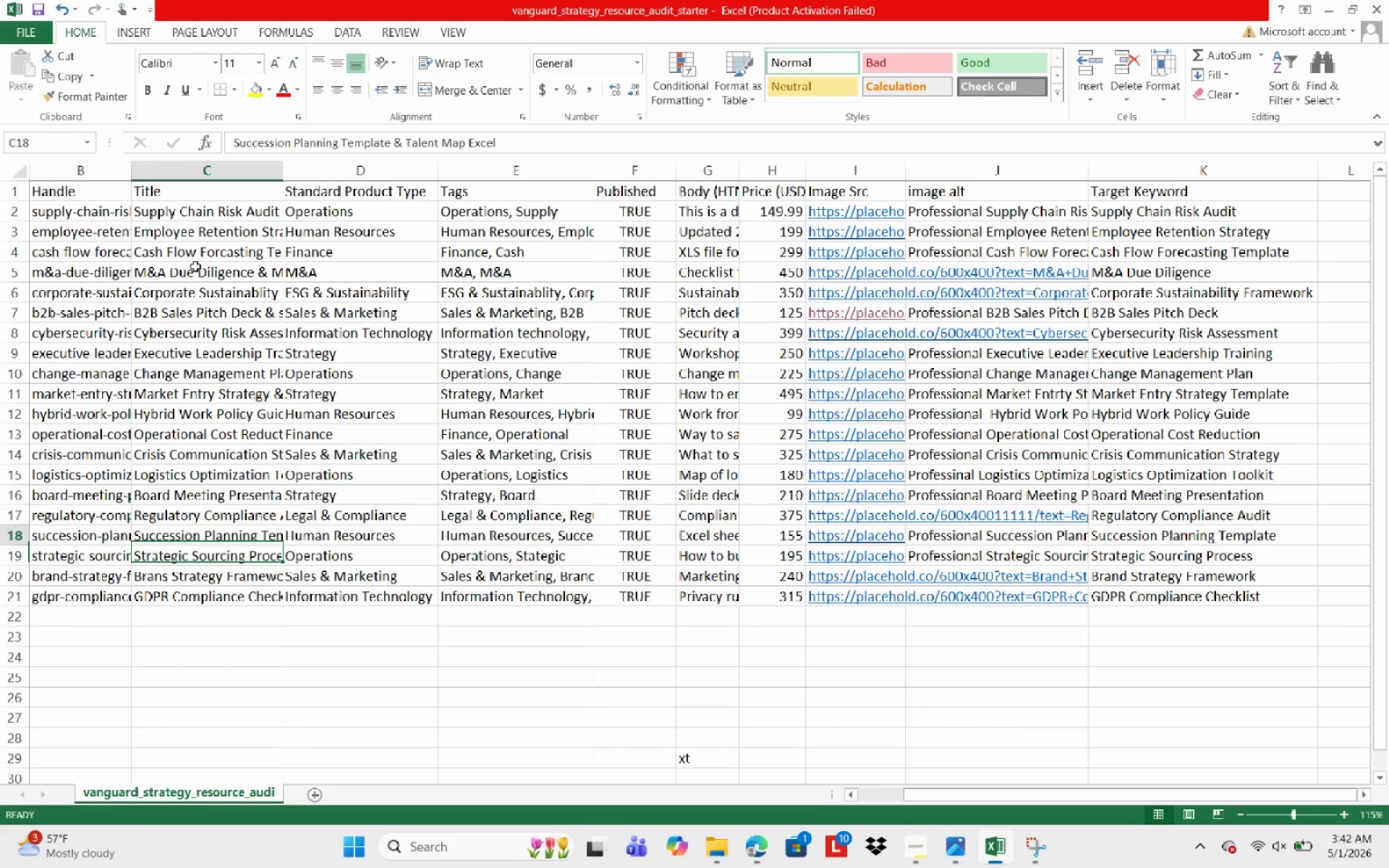 
key(ArrowUp)
 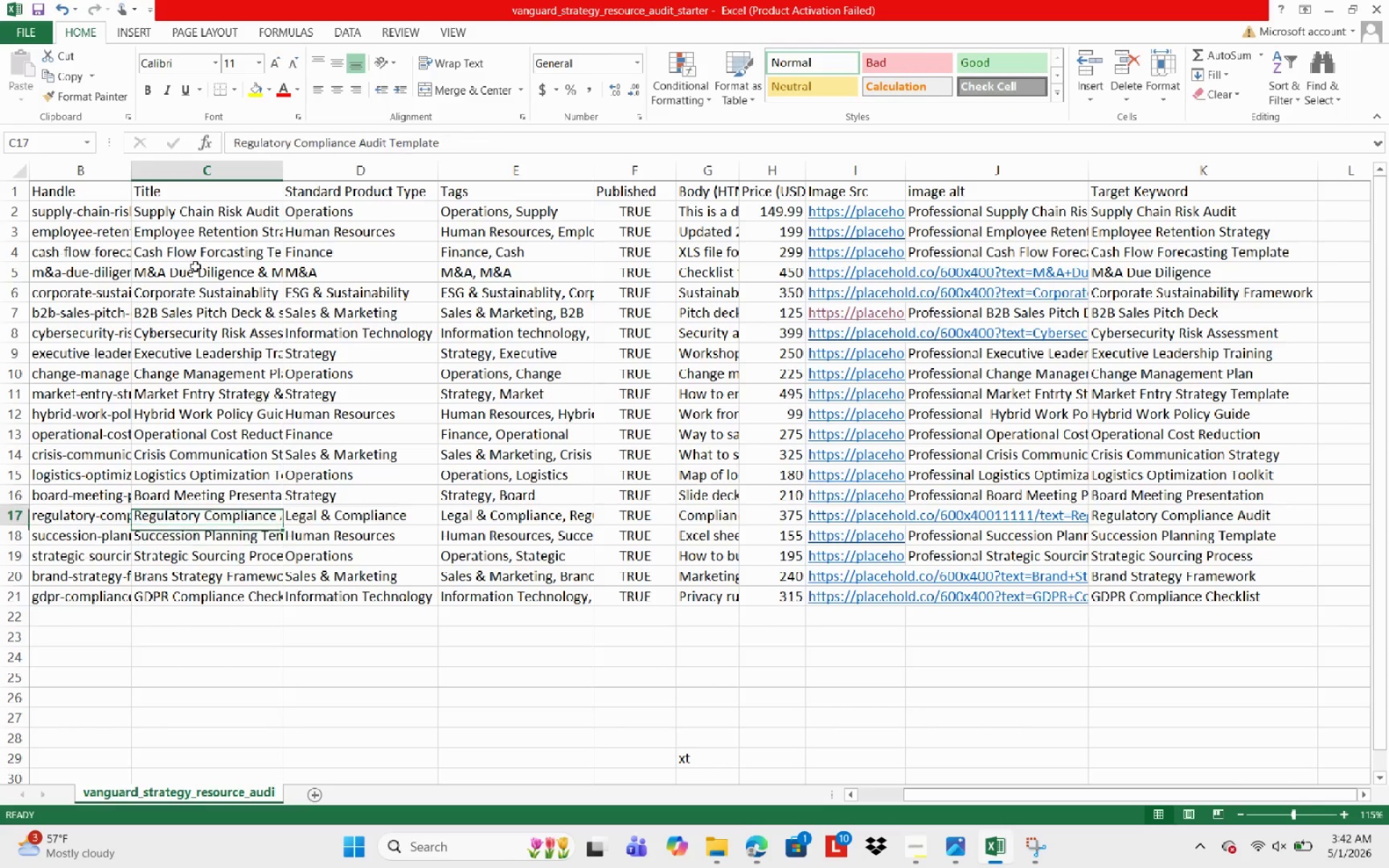 
key(ArrowUp)
 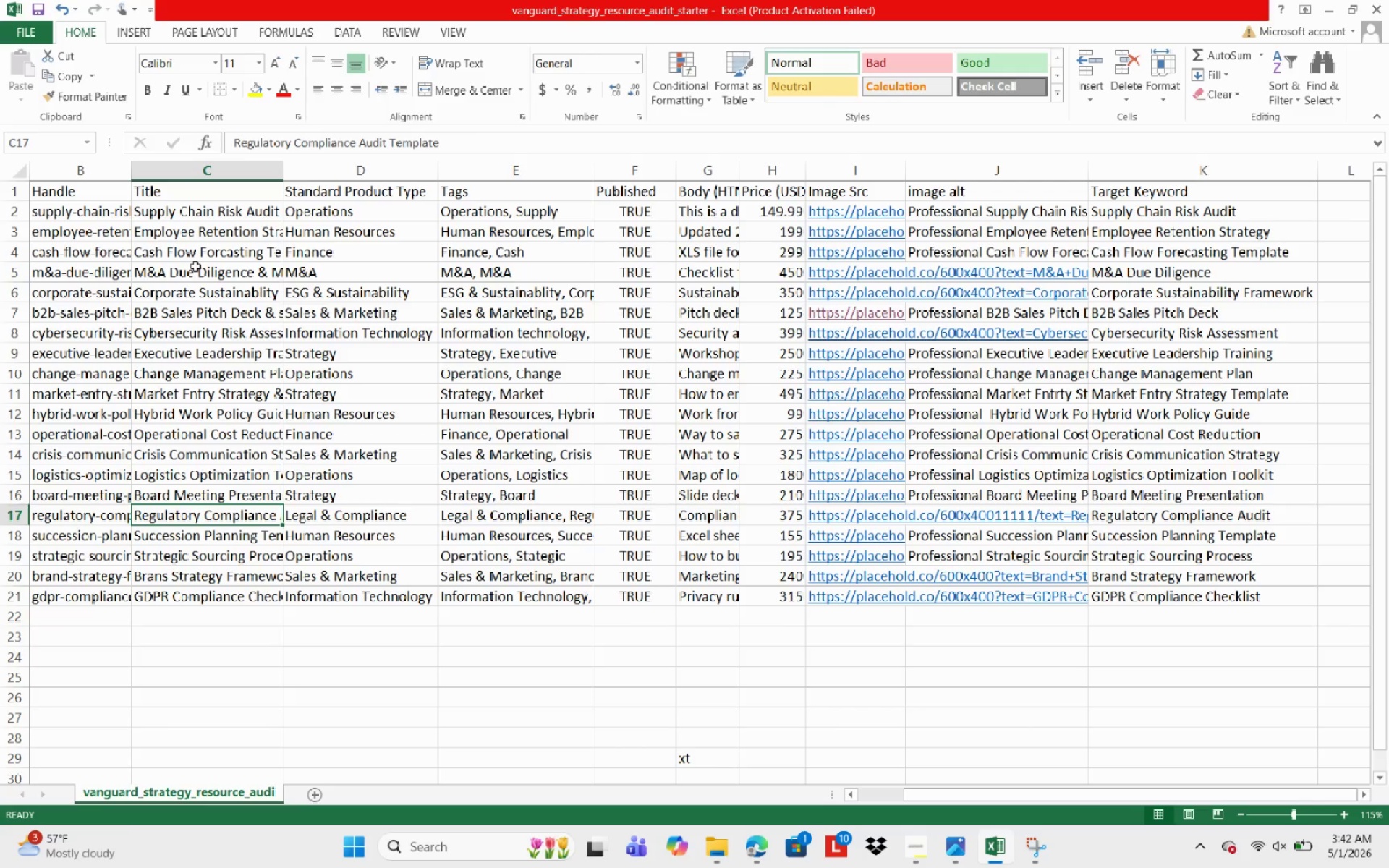 
key(ArrowUp)
 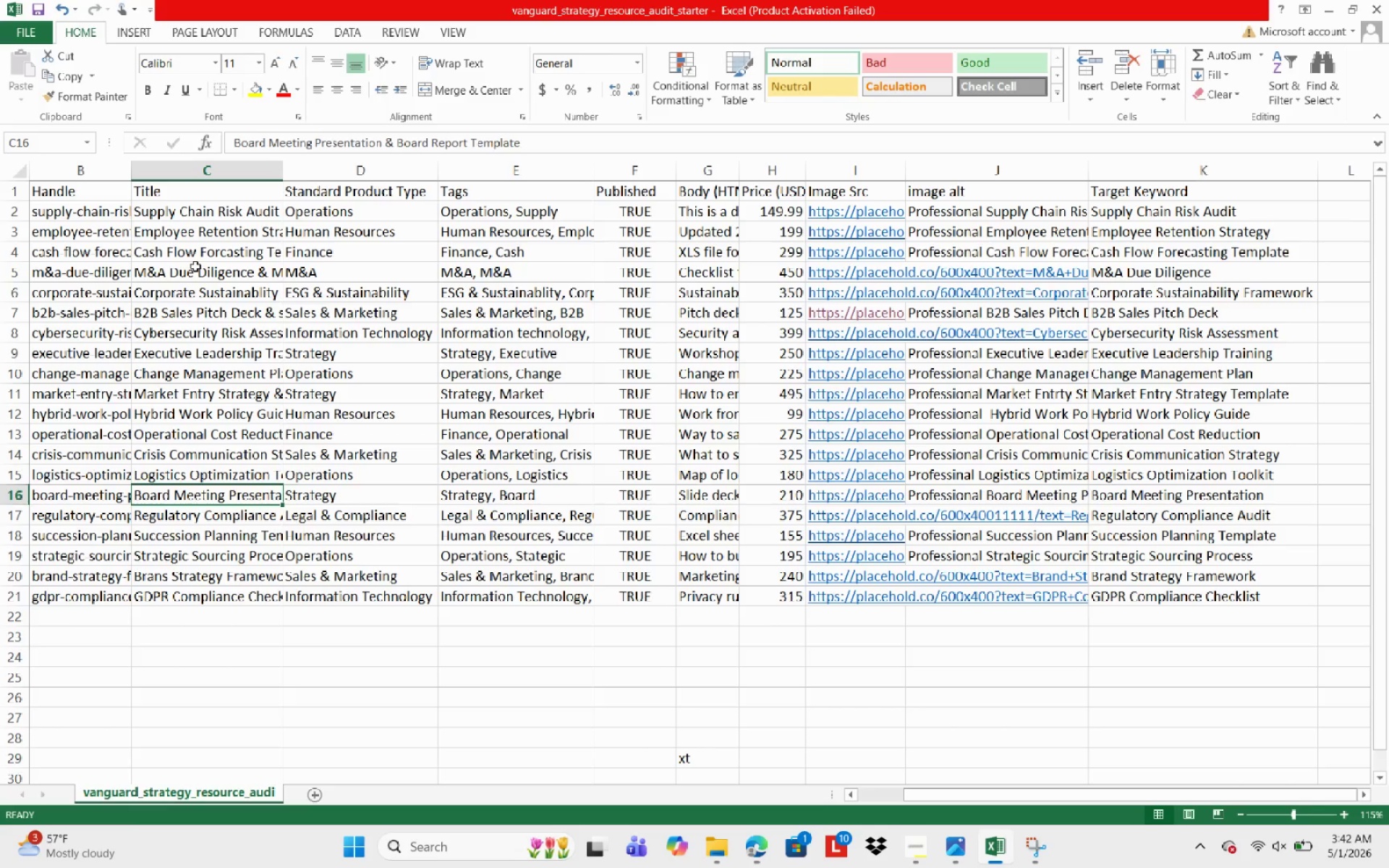 
key(ArrowUp)
 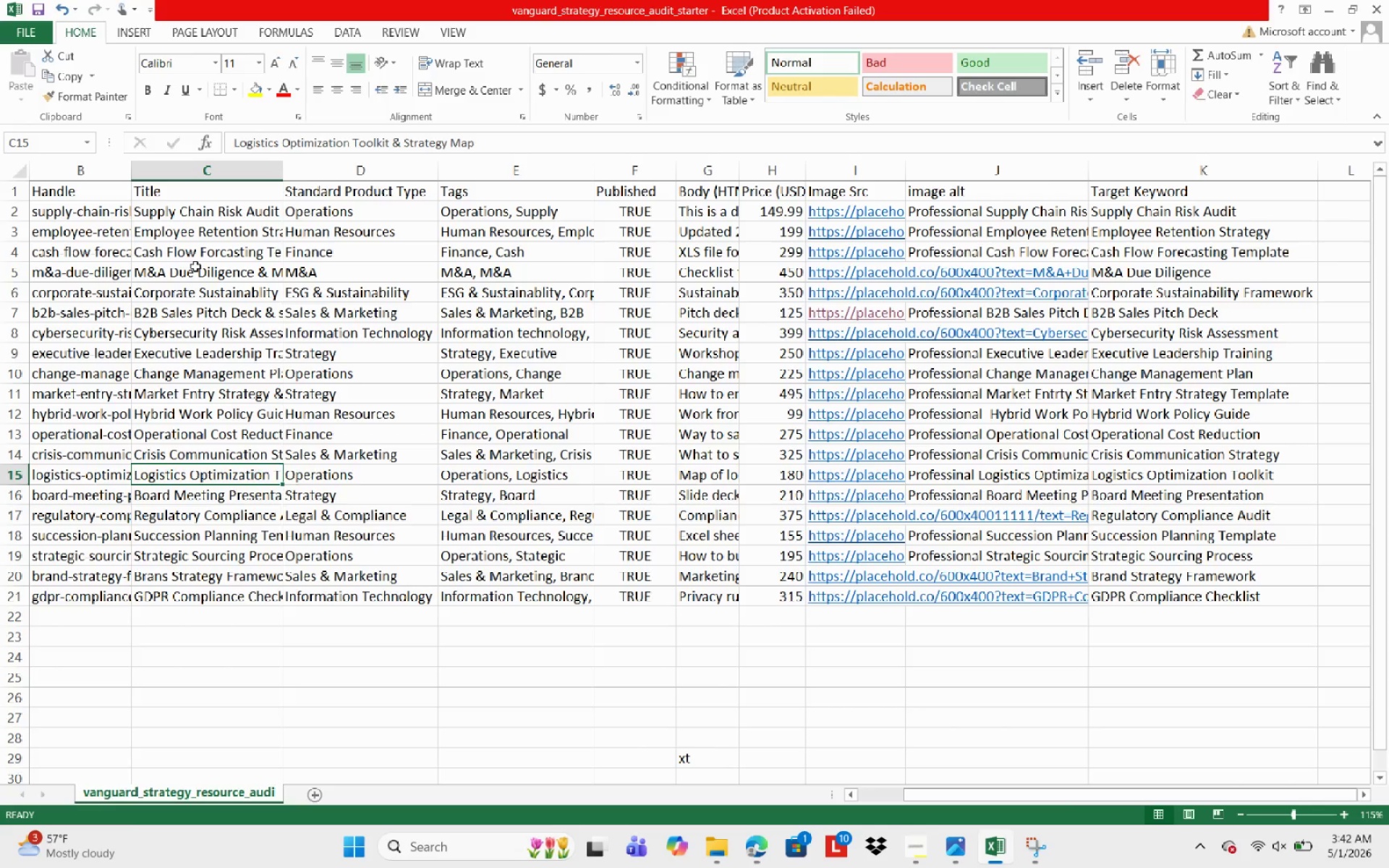 
key(ArrowUp)
 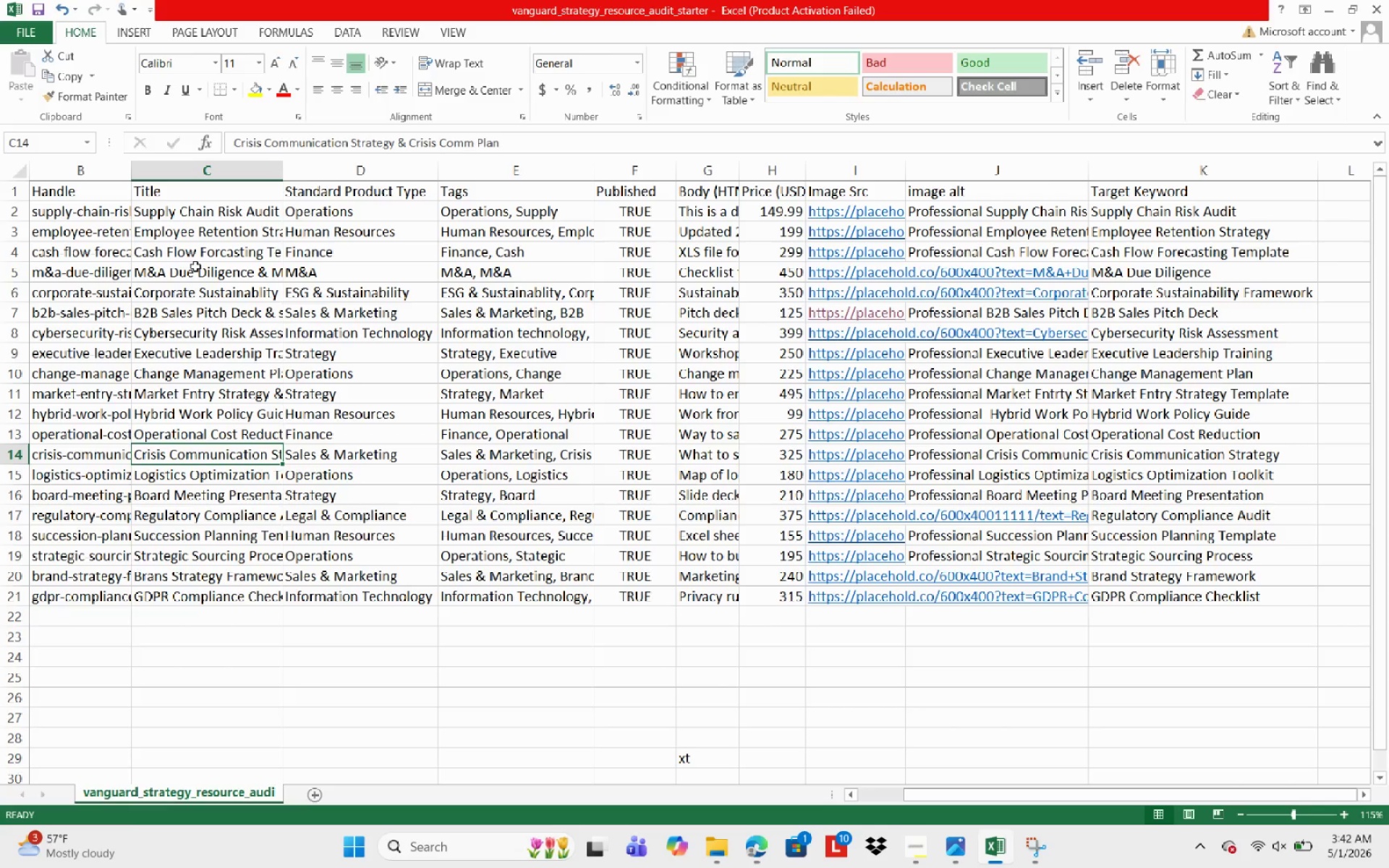 
key(ArrowUp)
 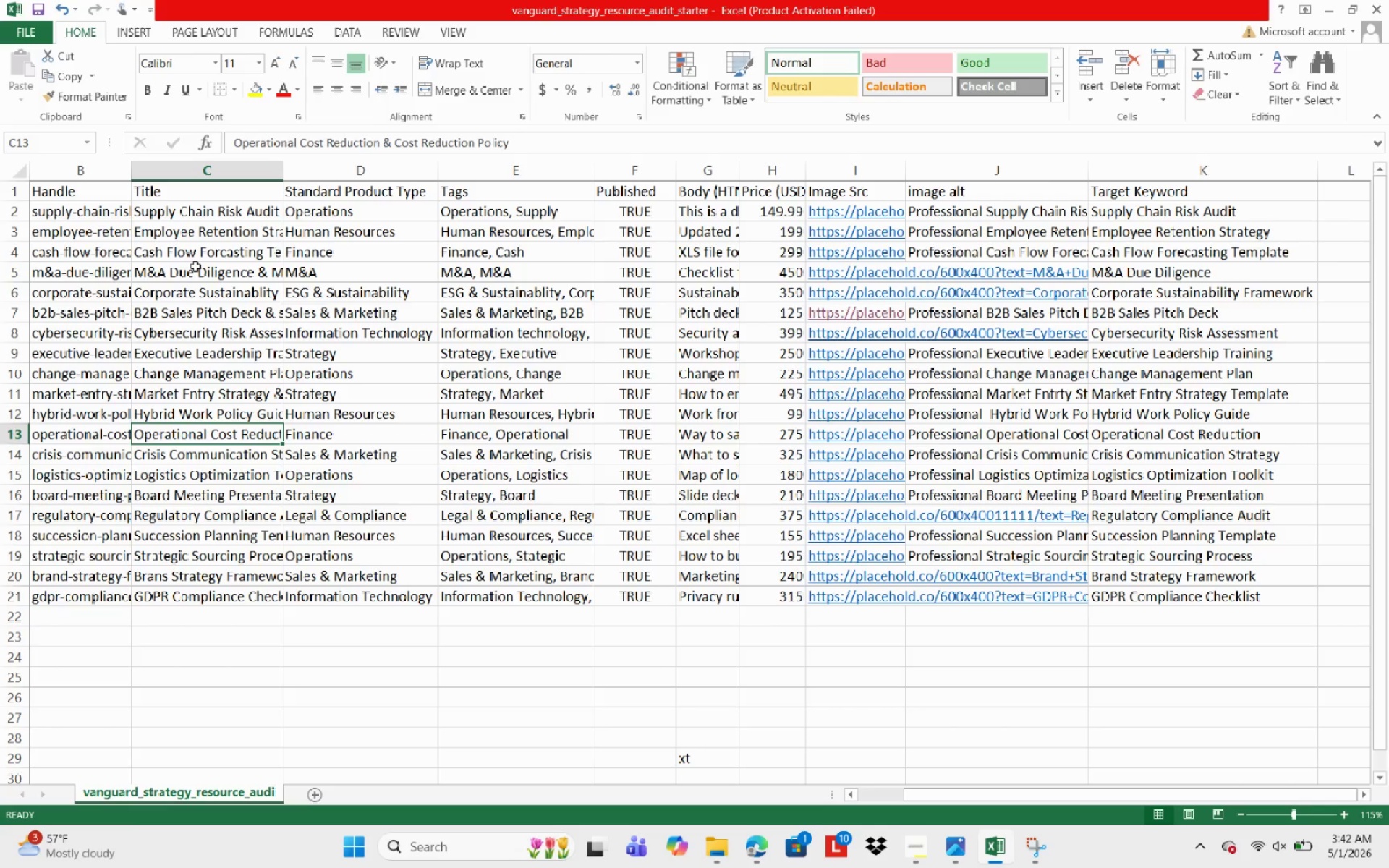 
key(ArrowUp)
 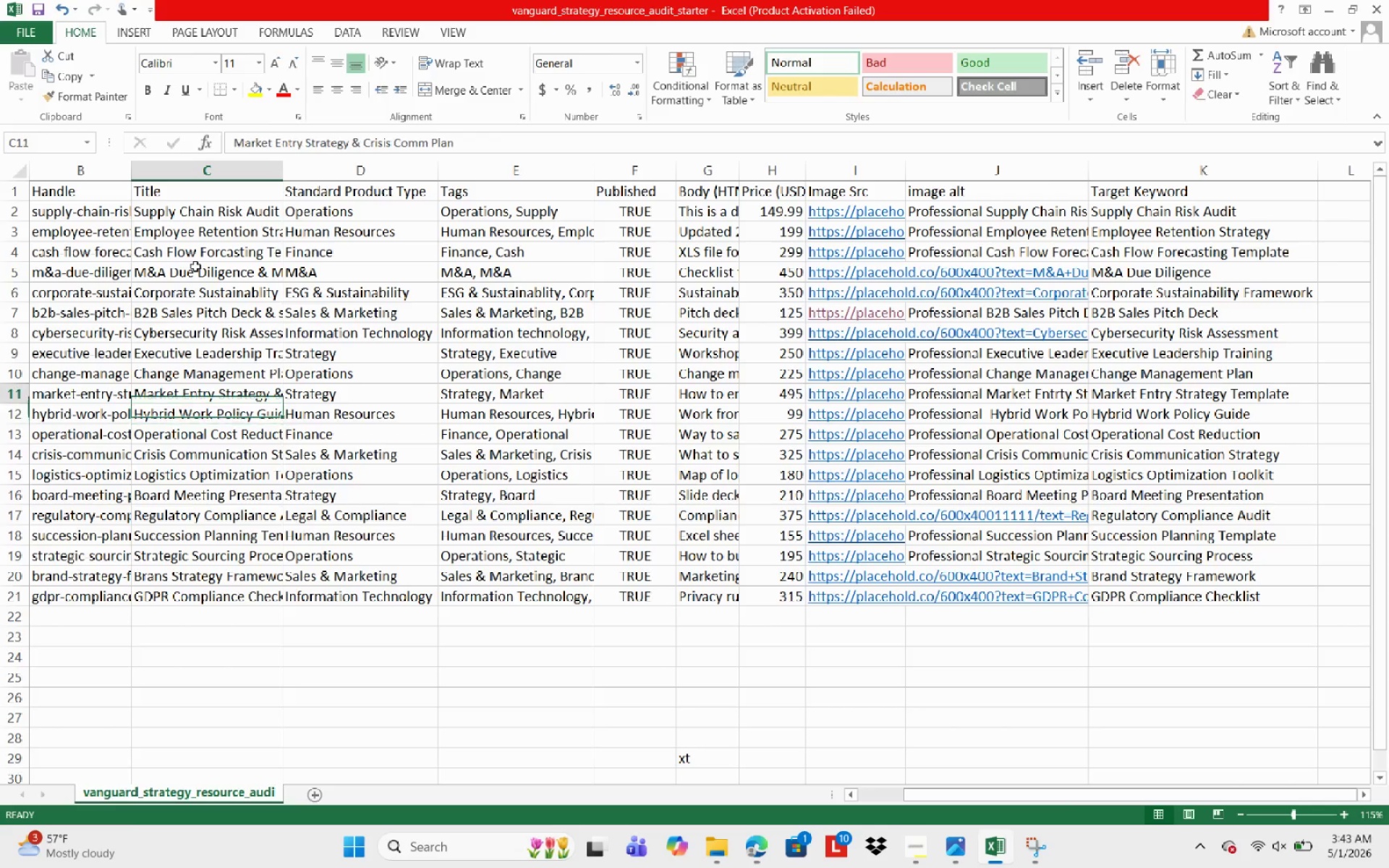 
key(ArrowUp)
 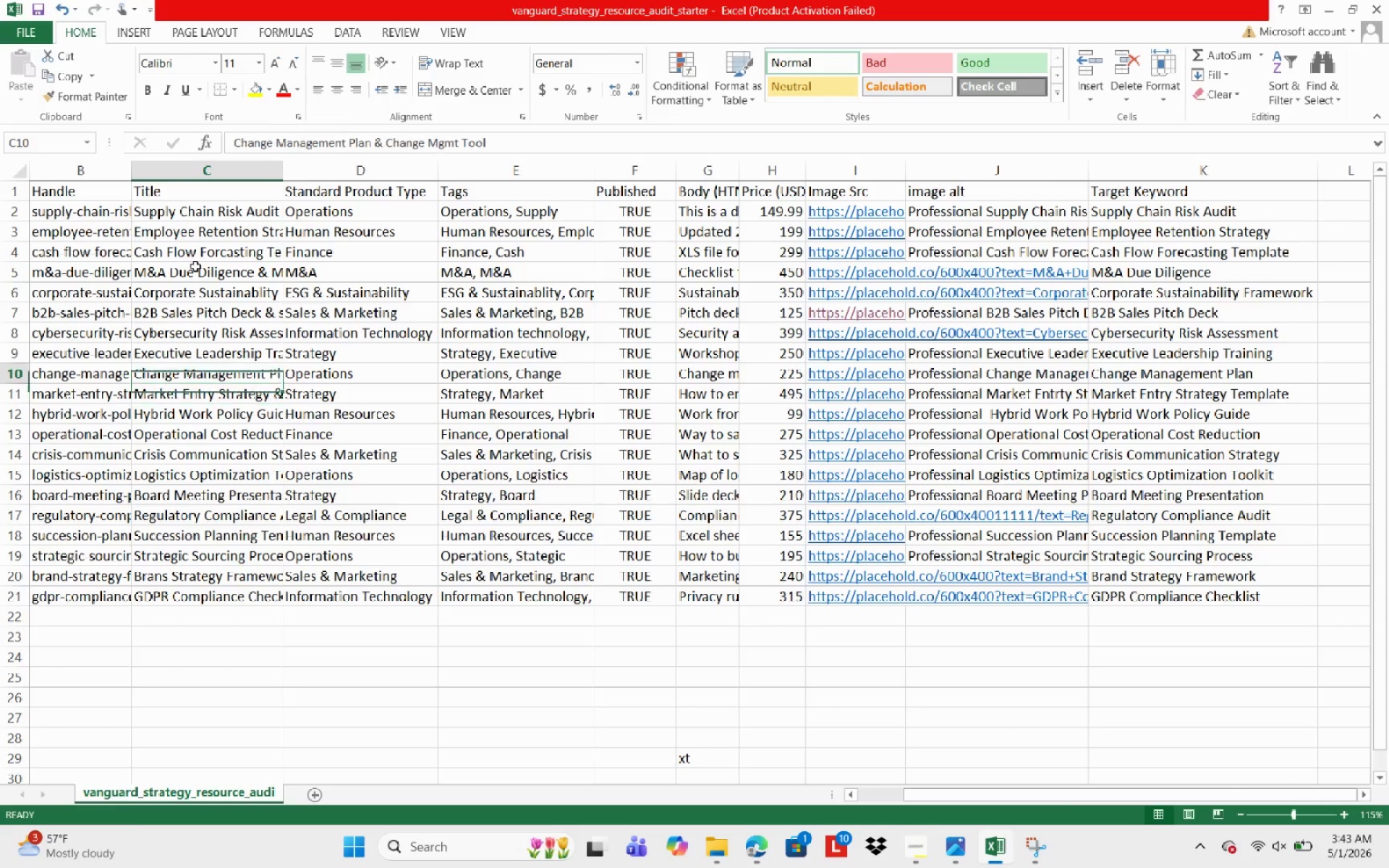 
key(ArrowUp)
 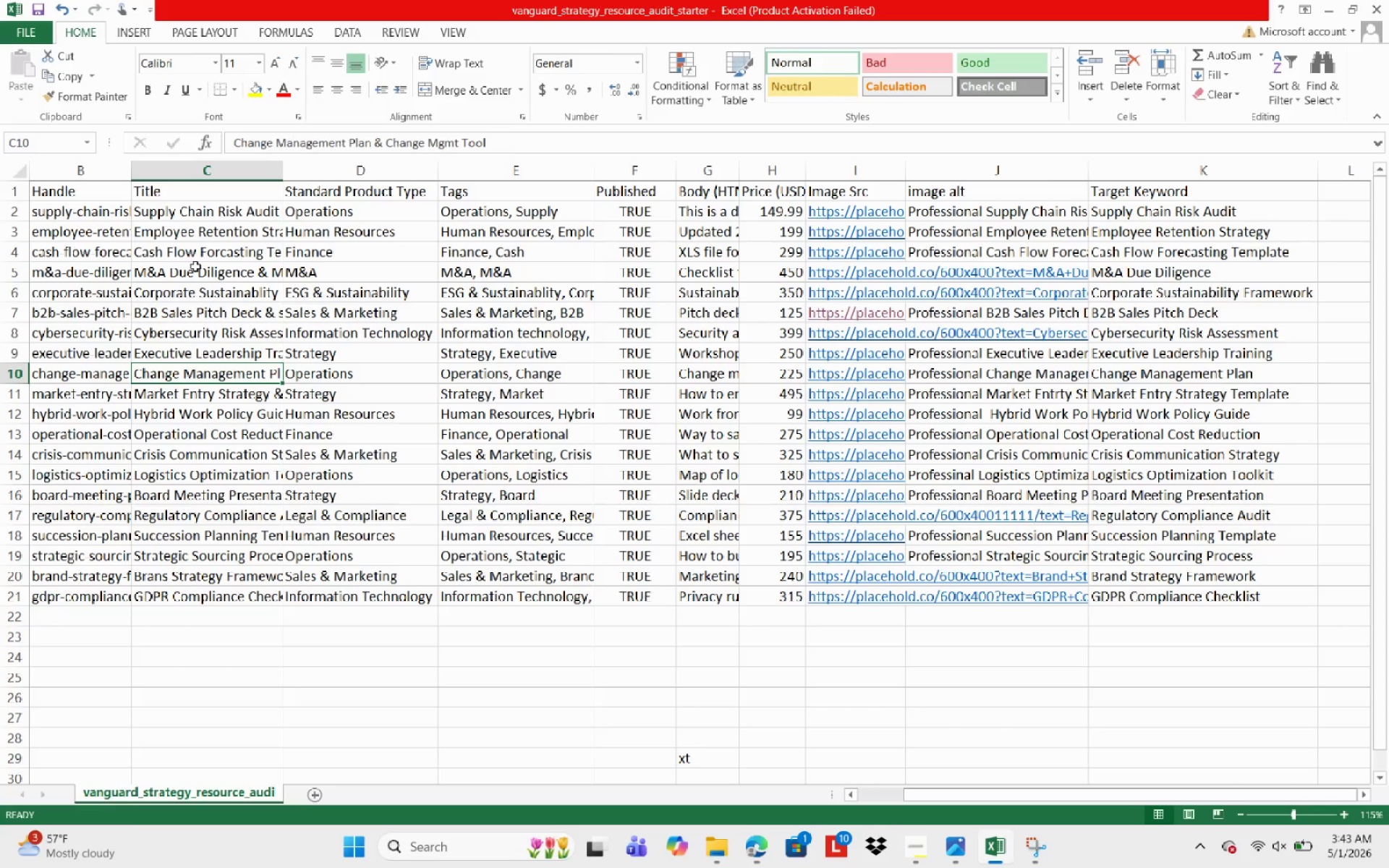 
key(ArrowUp)
 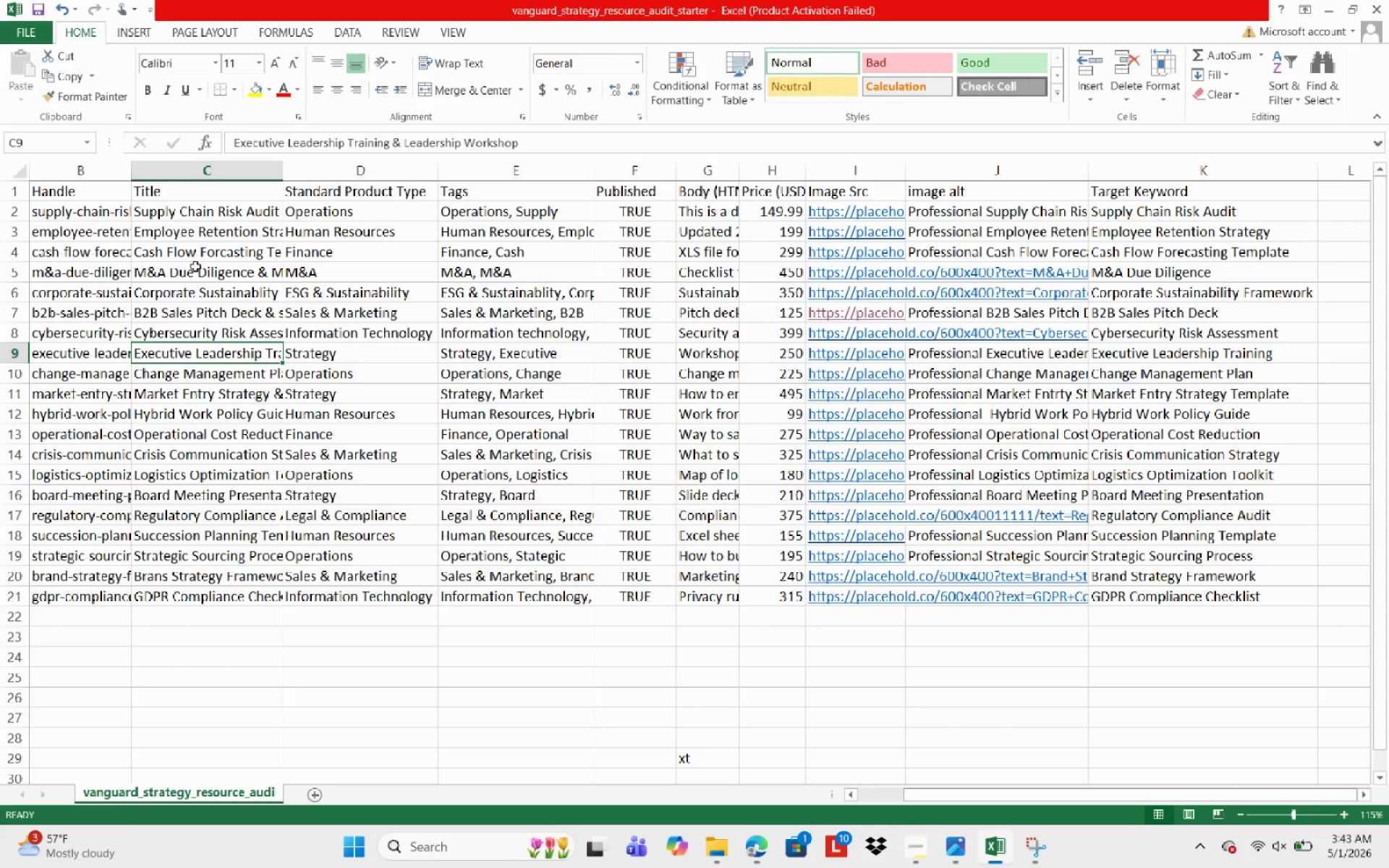 
key(ArrowUp)
 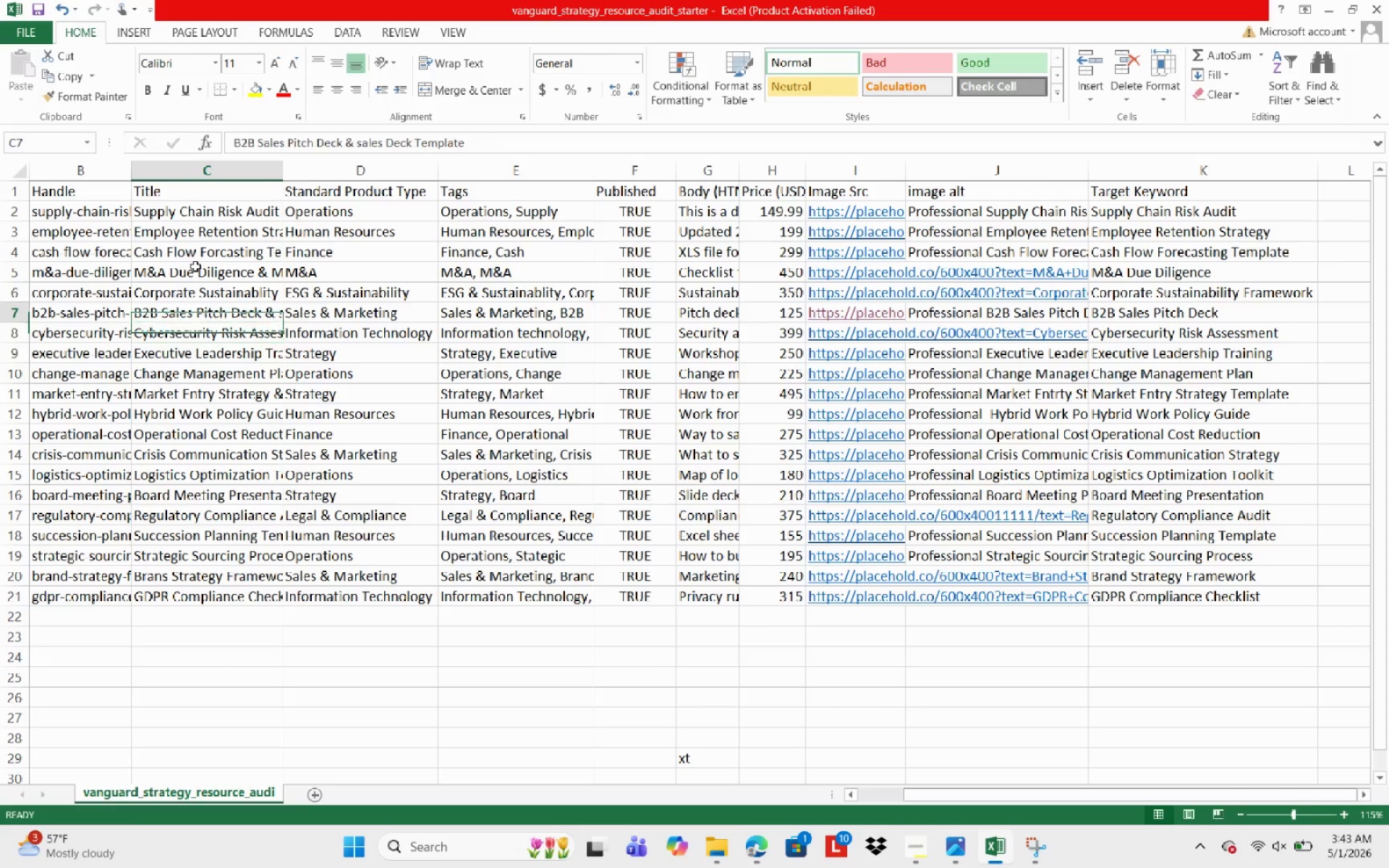 
key(ArrowUp)
 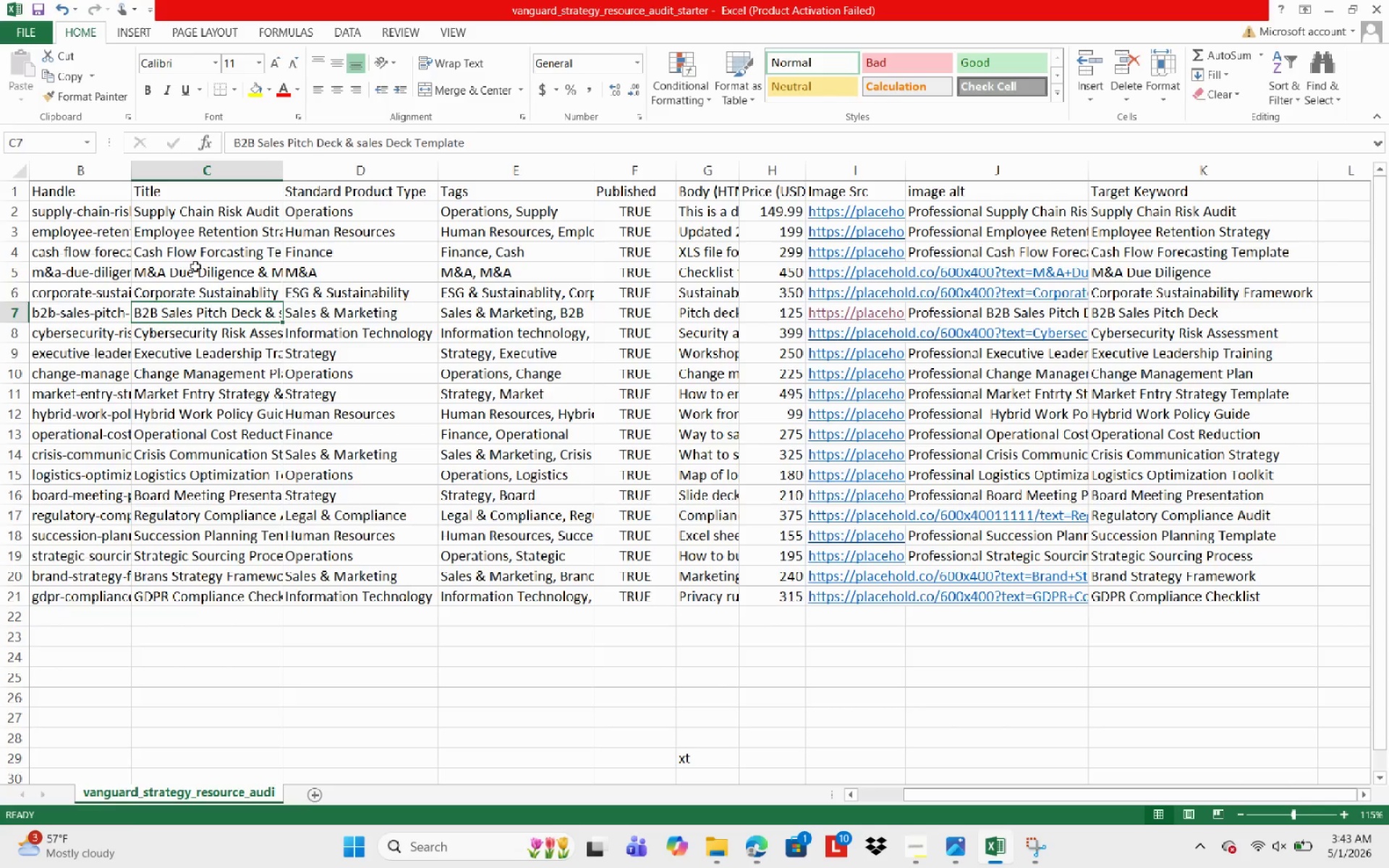 
key(ArrowUp)
 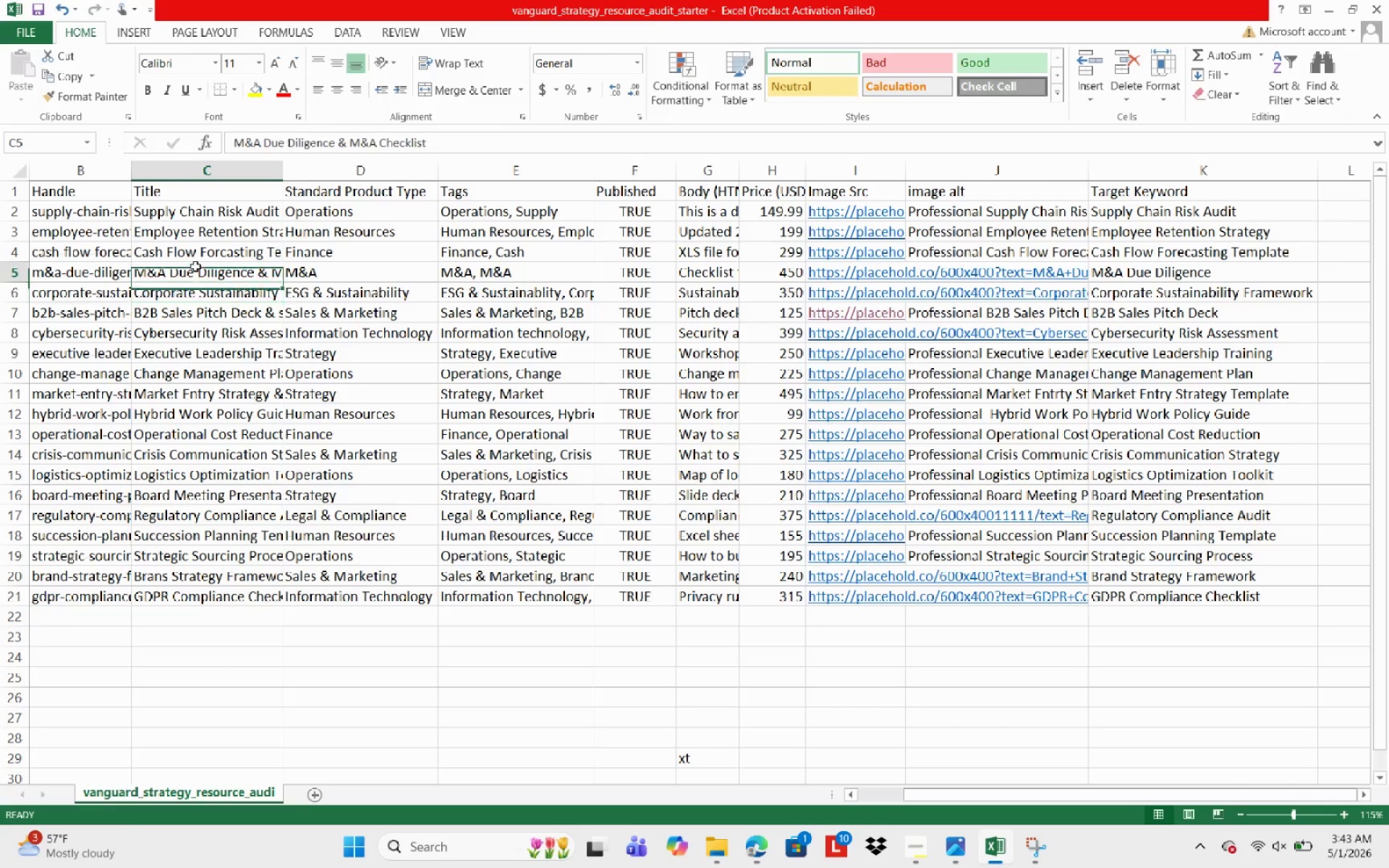 
key(ArrowUp)
 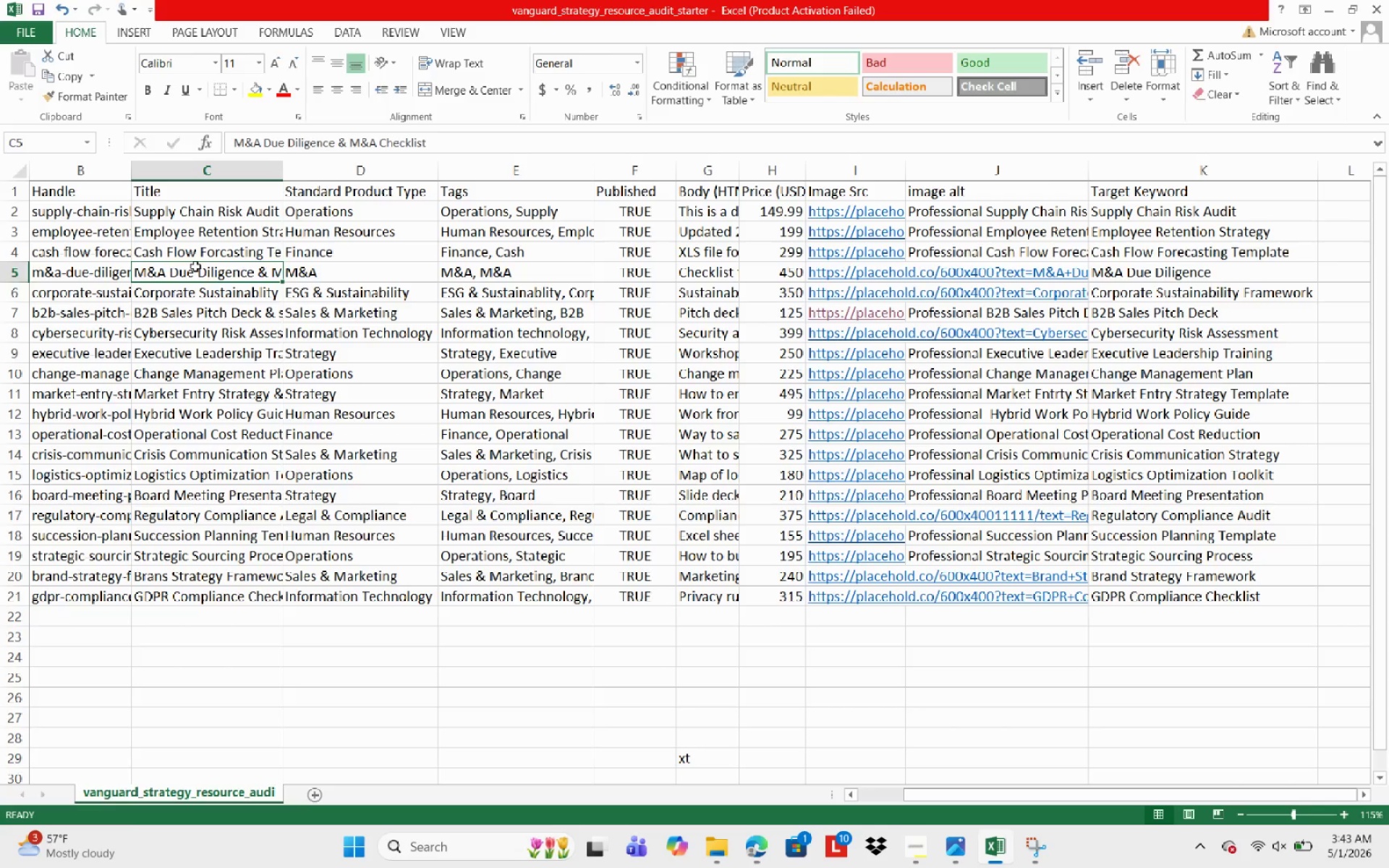 
key(ArrowDown)
 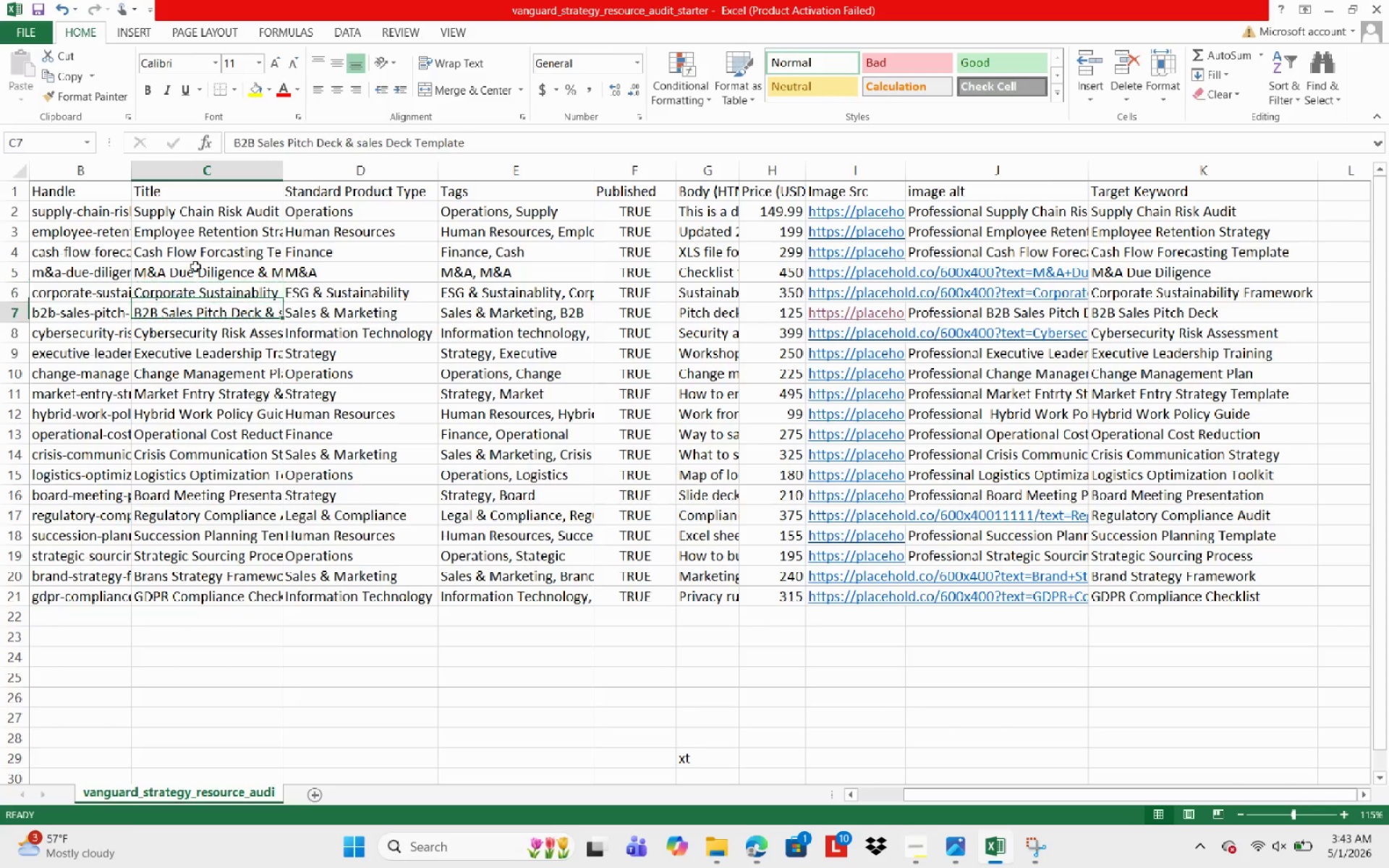 
key(ArrowDown)
 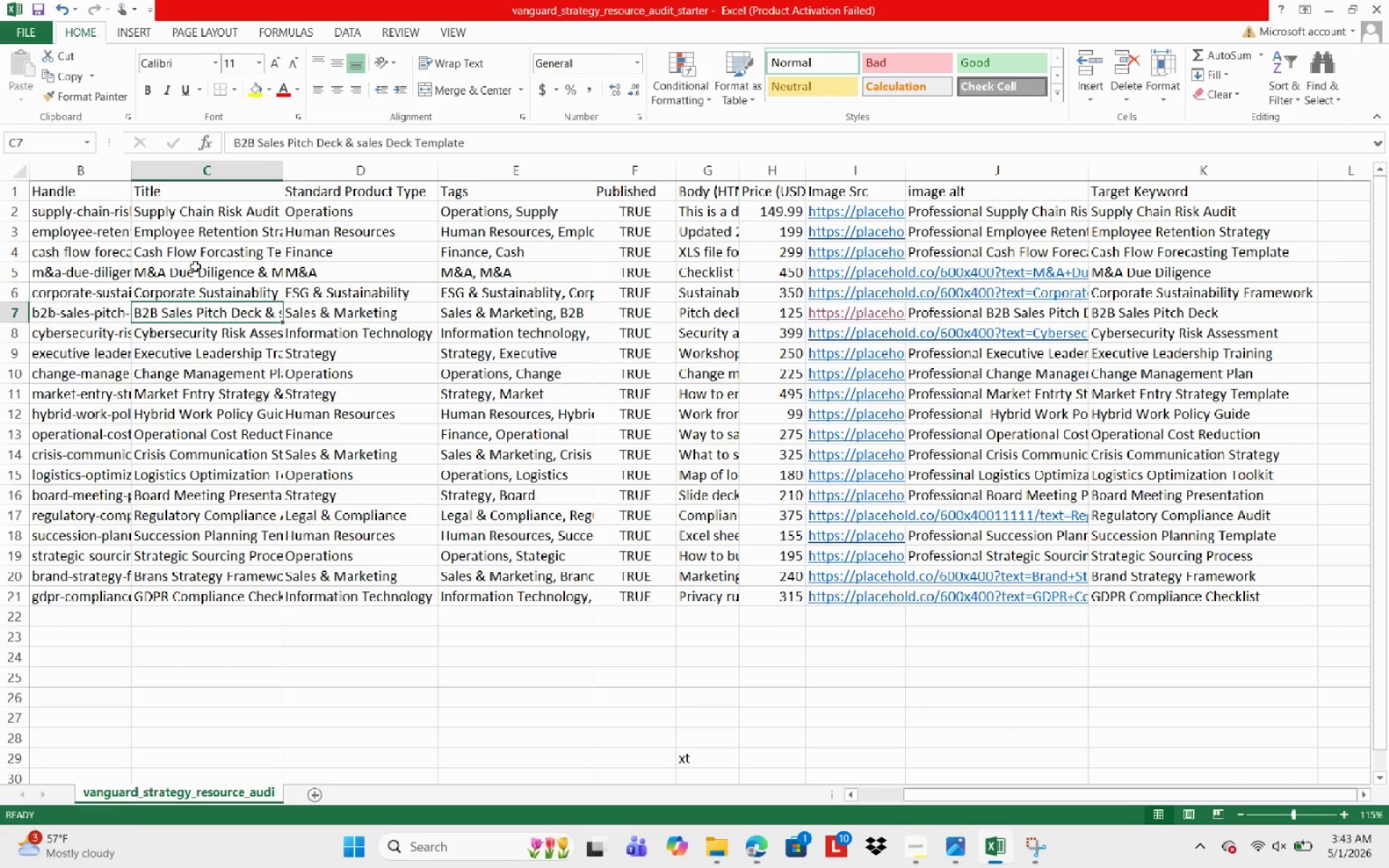 
key(ArrowDown)
 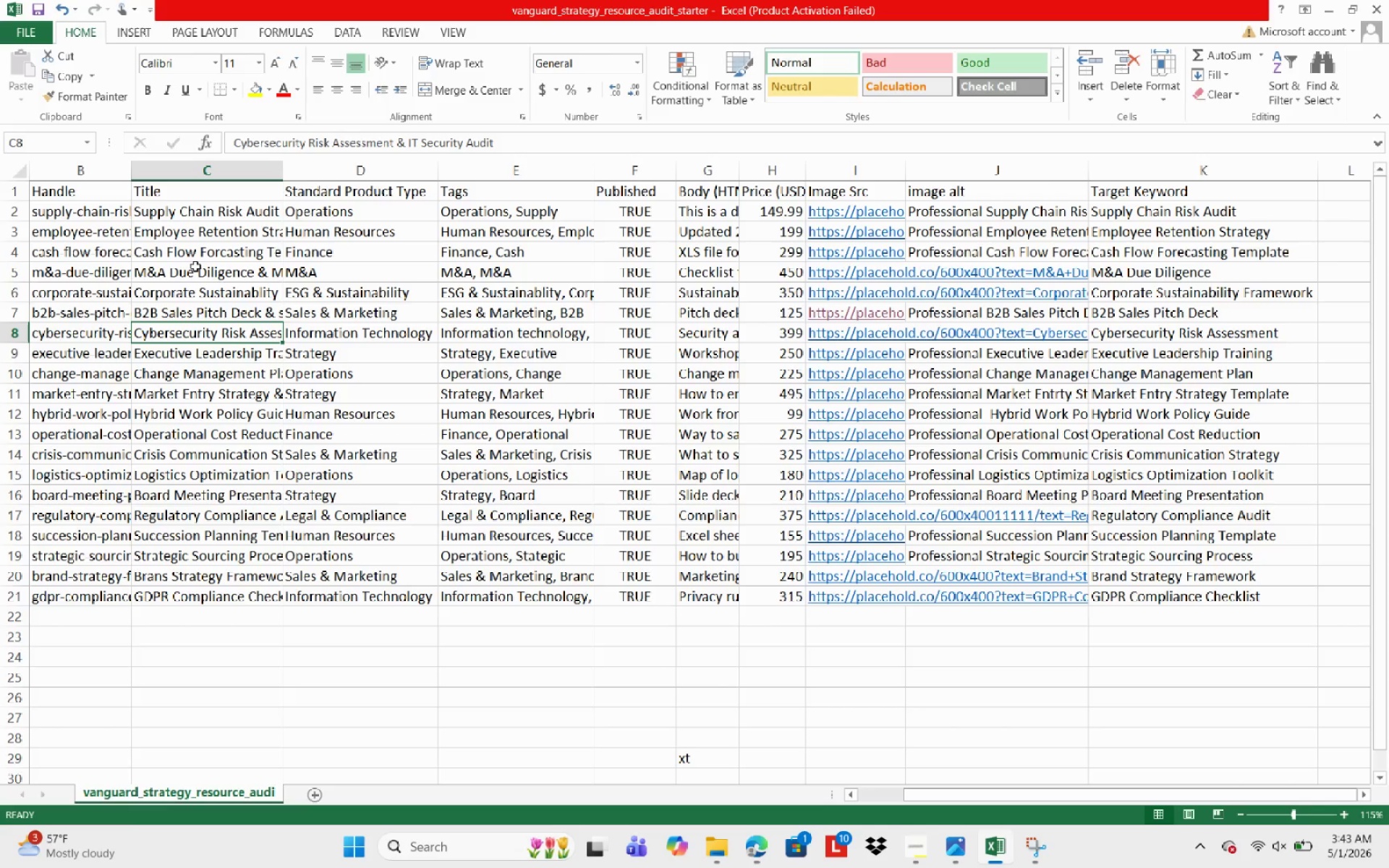 
key(ArrowDown)
 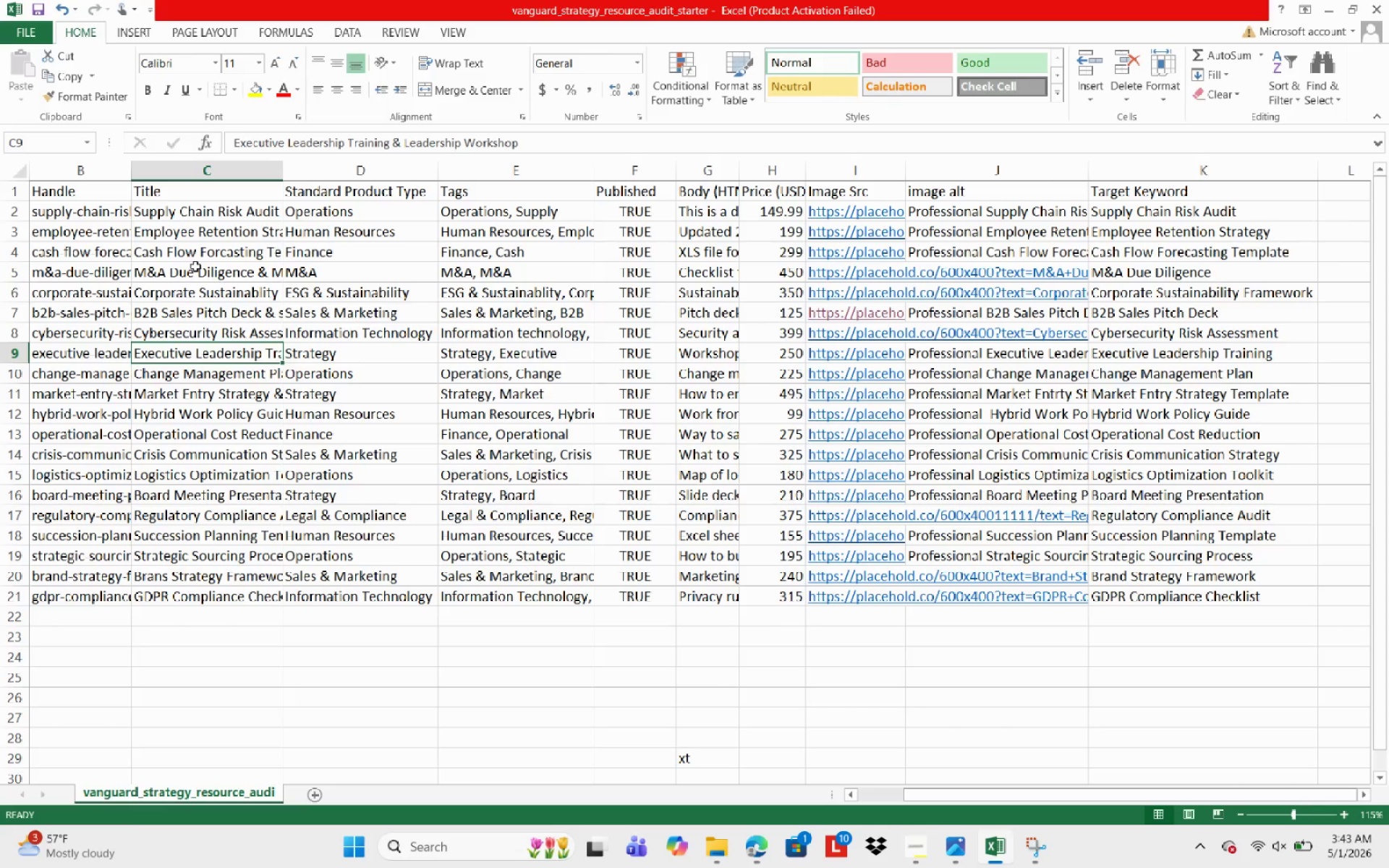 
key(ArrowDown)
 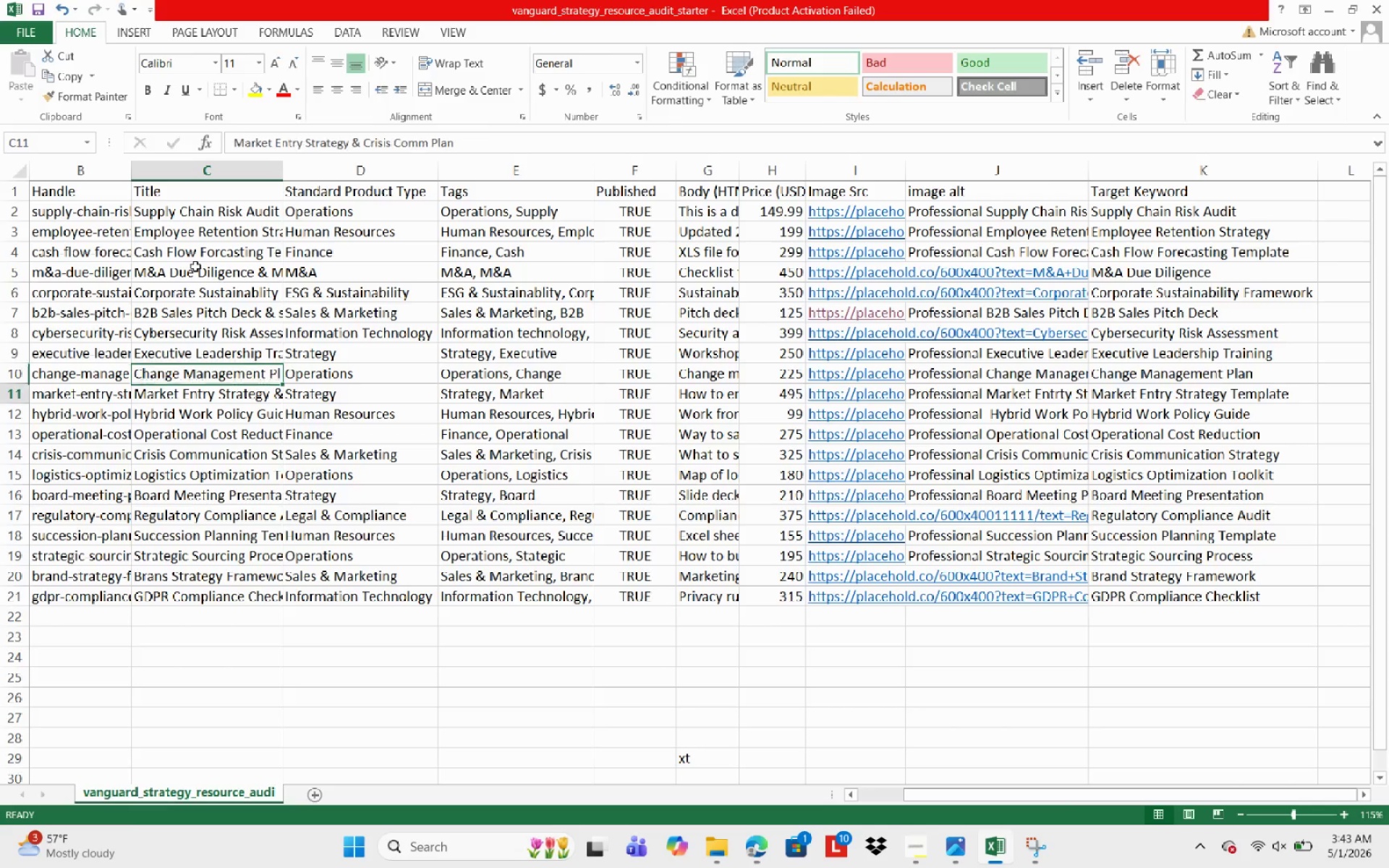 
key(ArrowDown)
 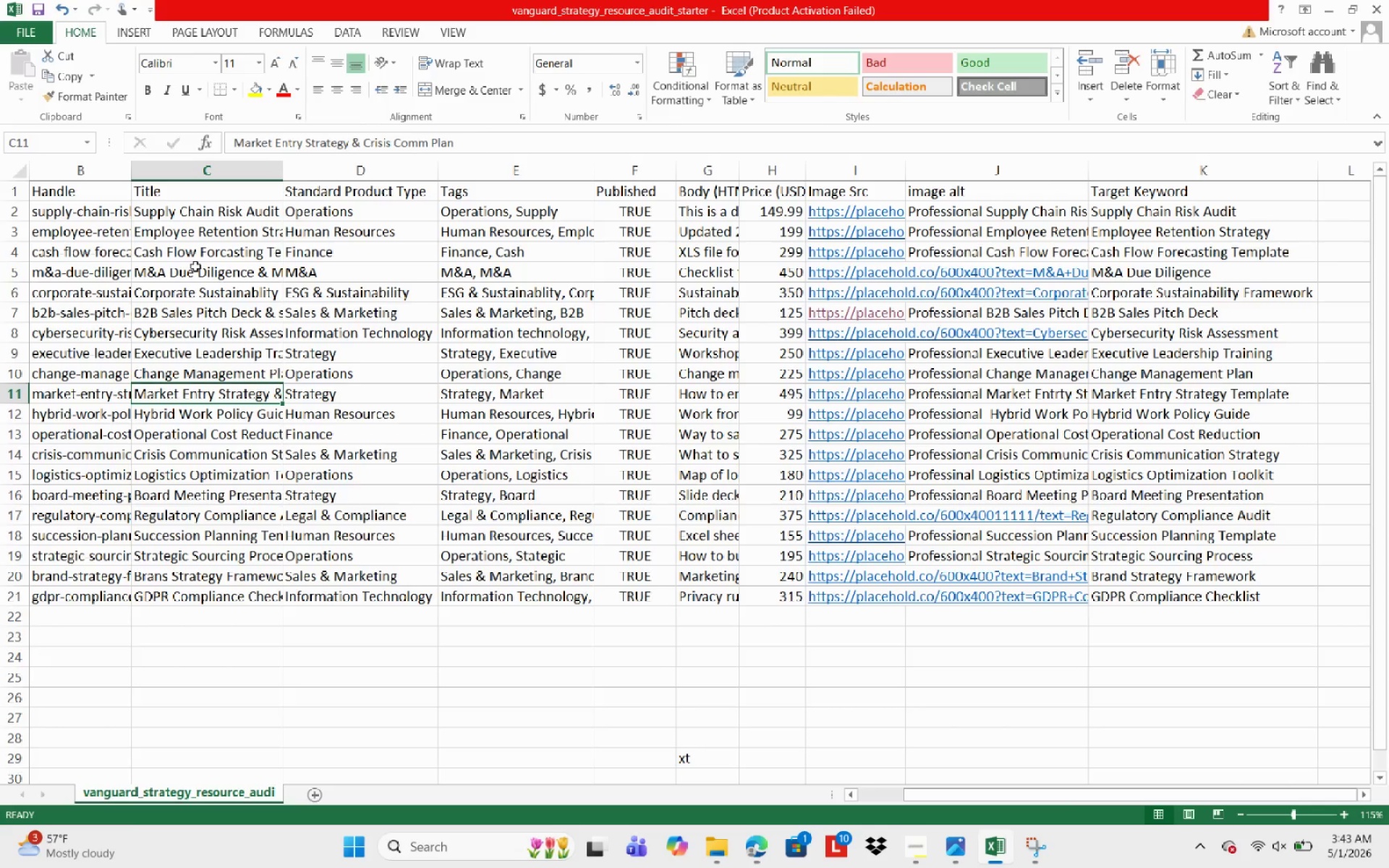 
key(ArrowDown)
 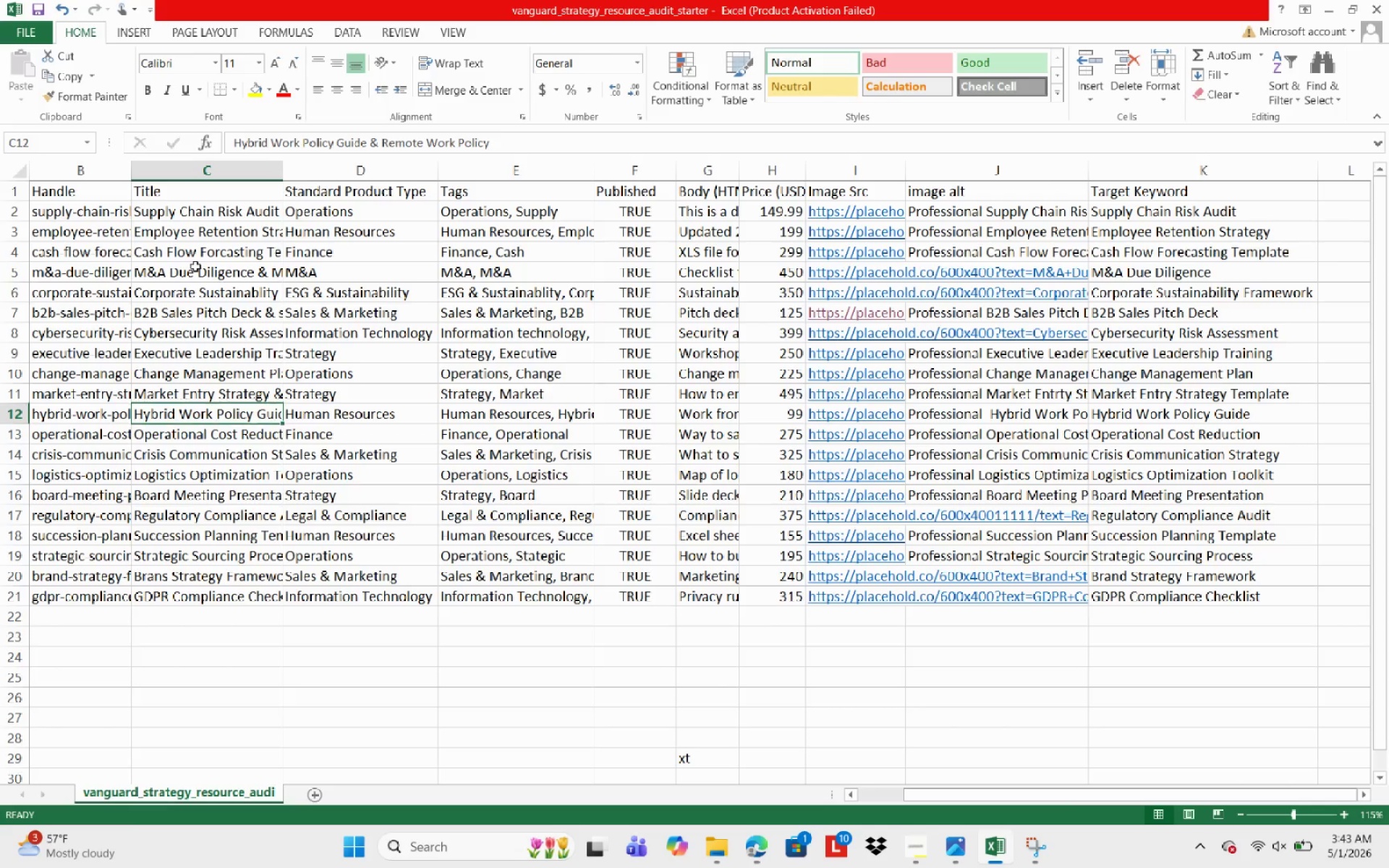 
key(ArrowDown)
 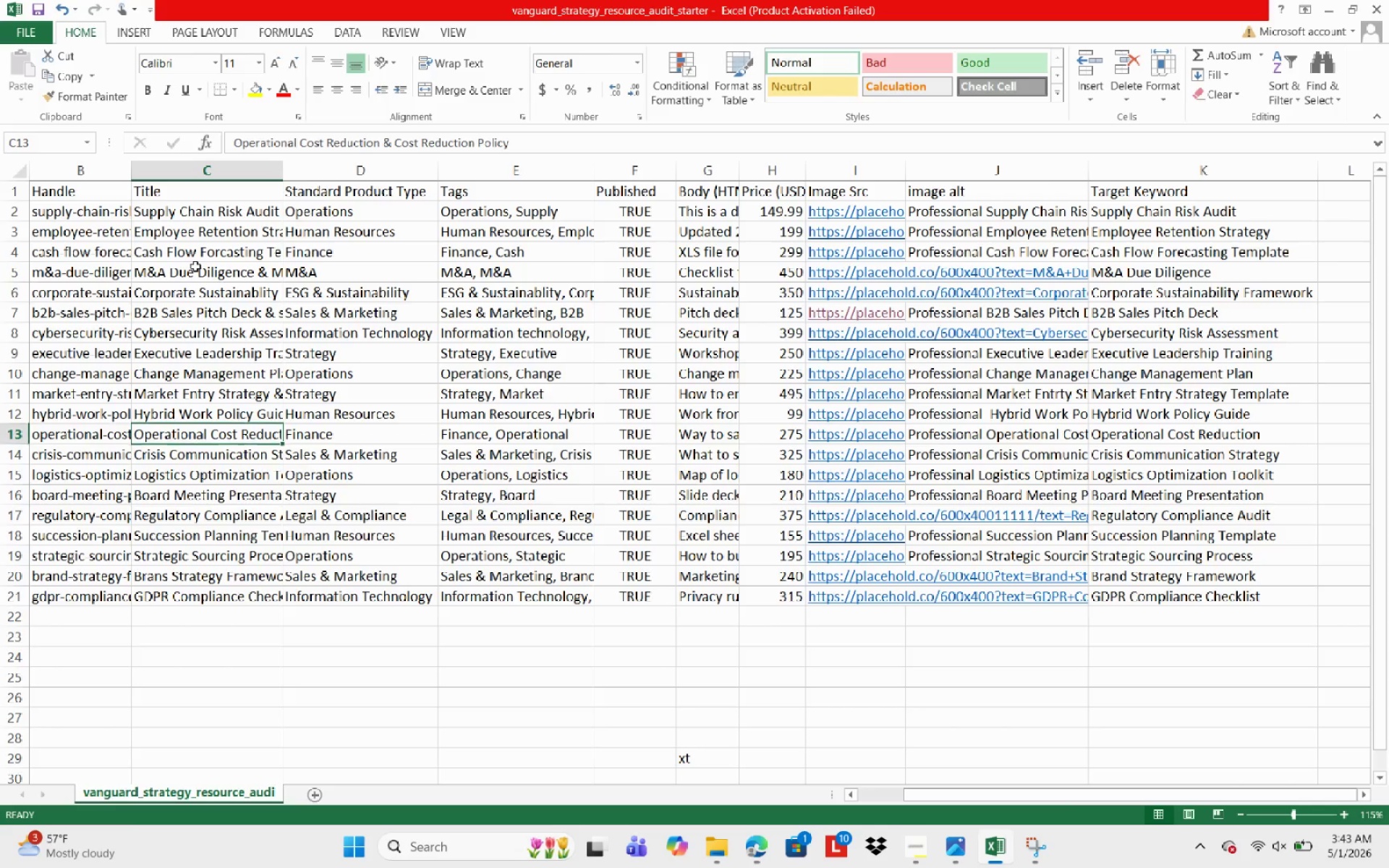 
key(ArrowDown)
 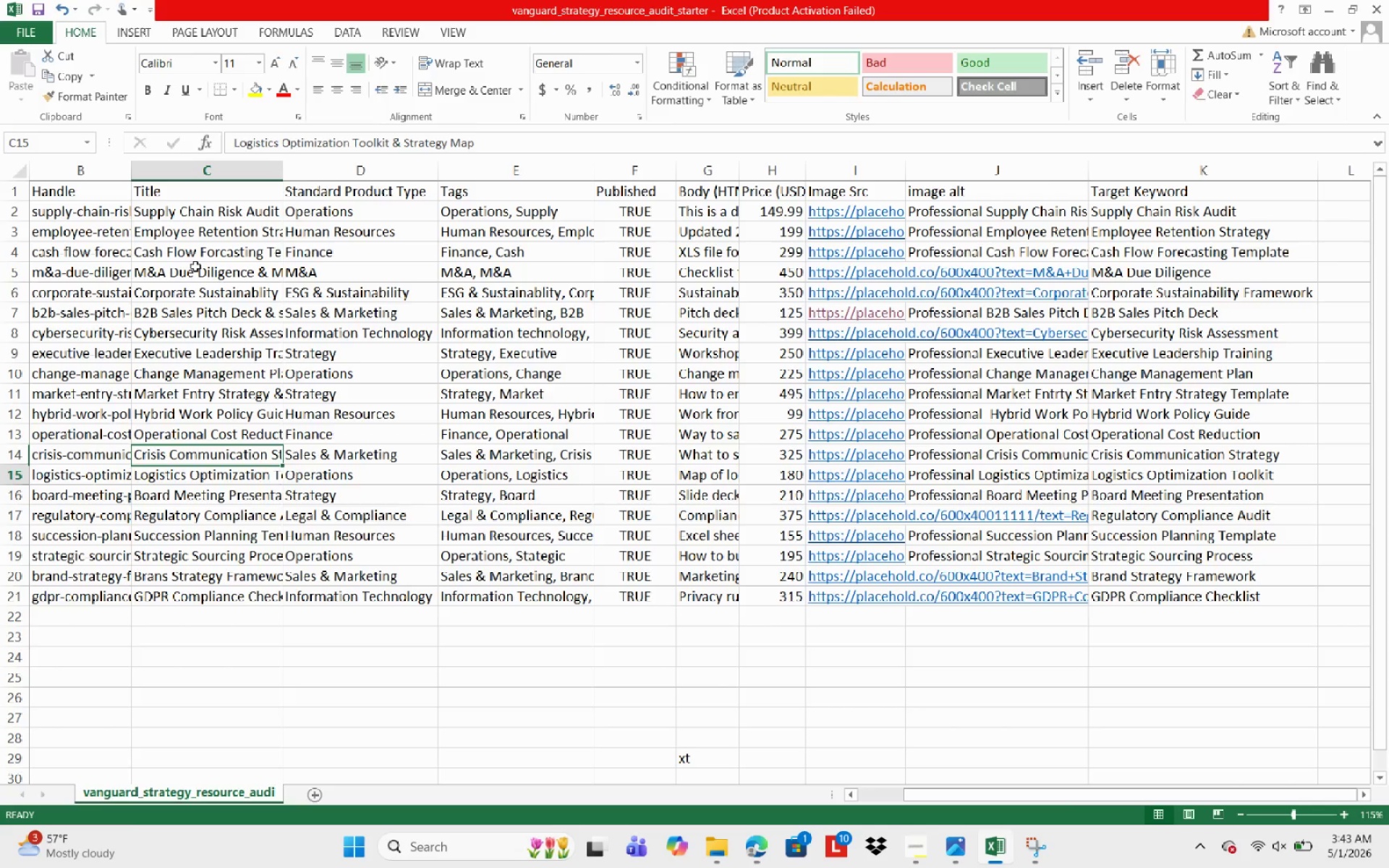 
key(ArrowDown)
 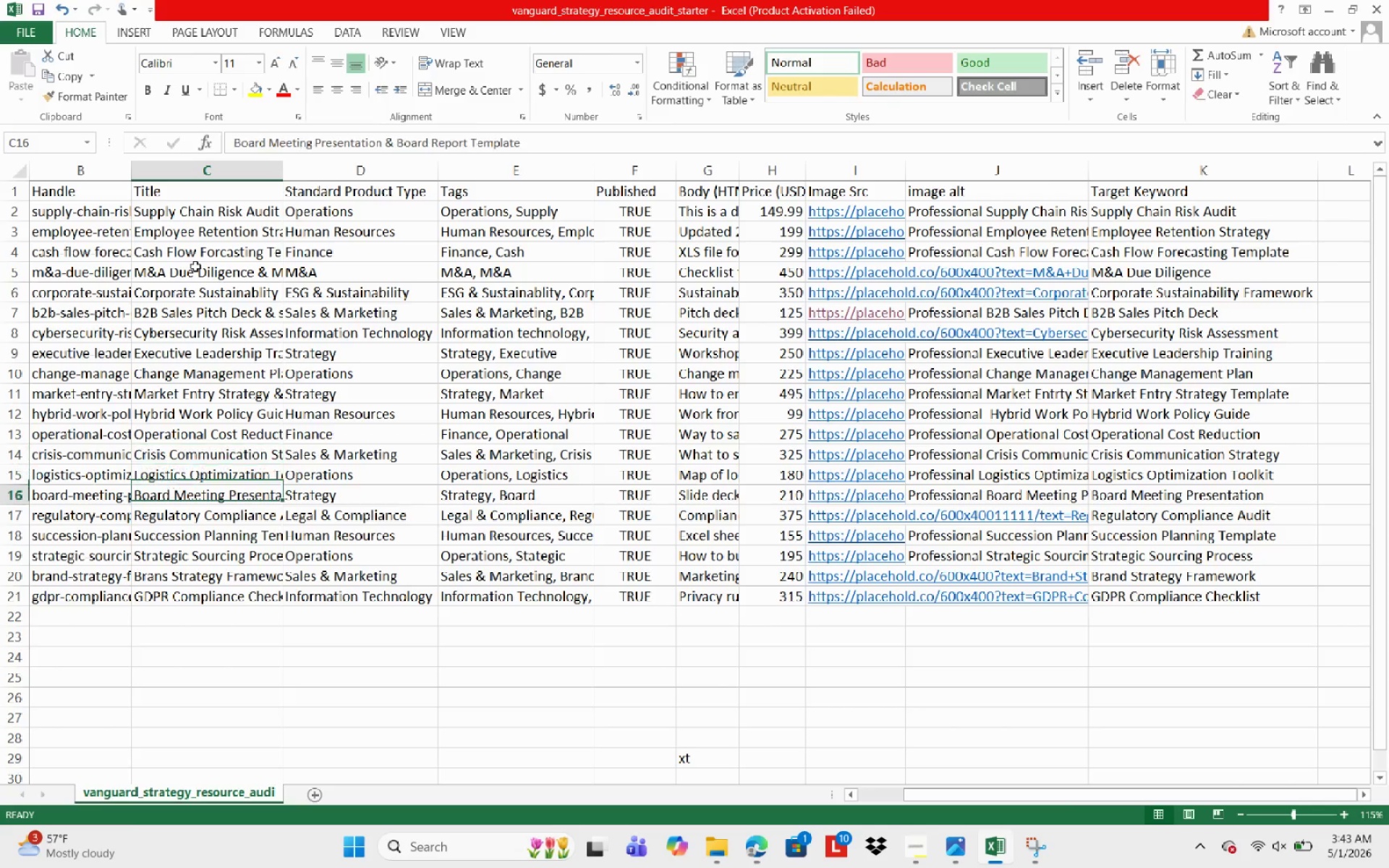 
key(ArrowDown)
 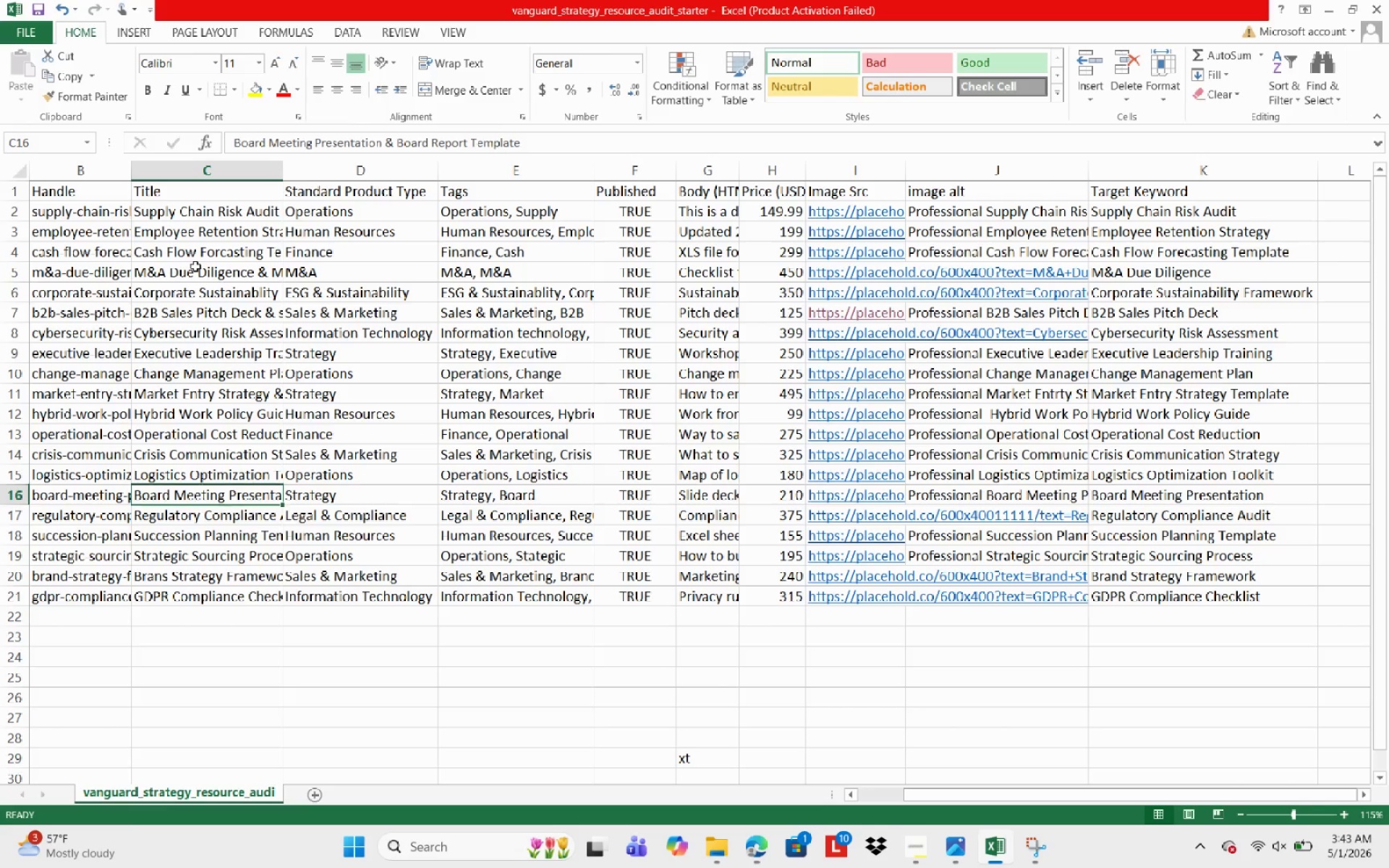 
key(ArrowDown)
 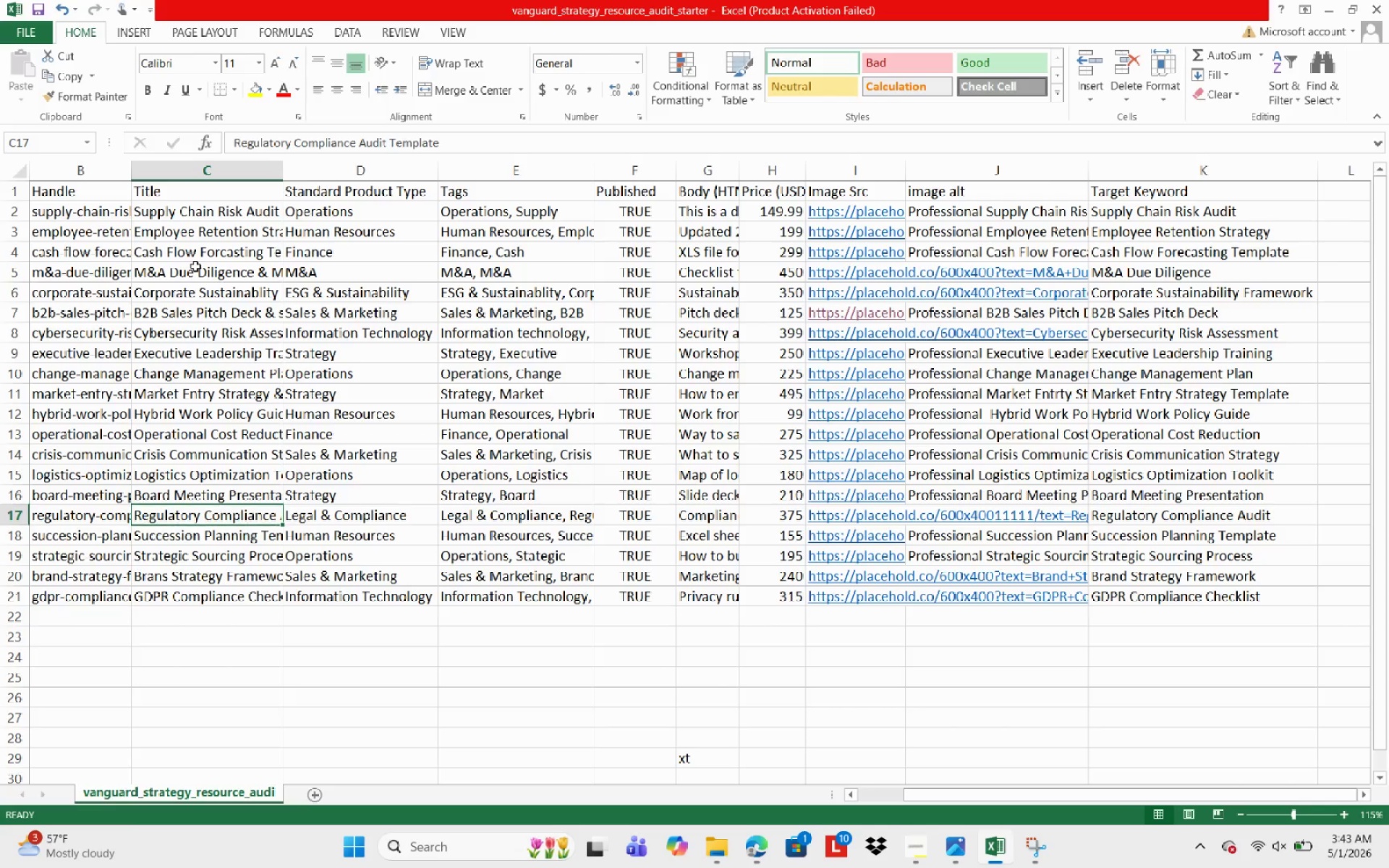 
key(ArrowDown)
 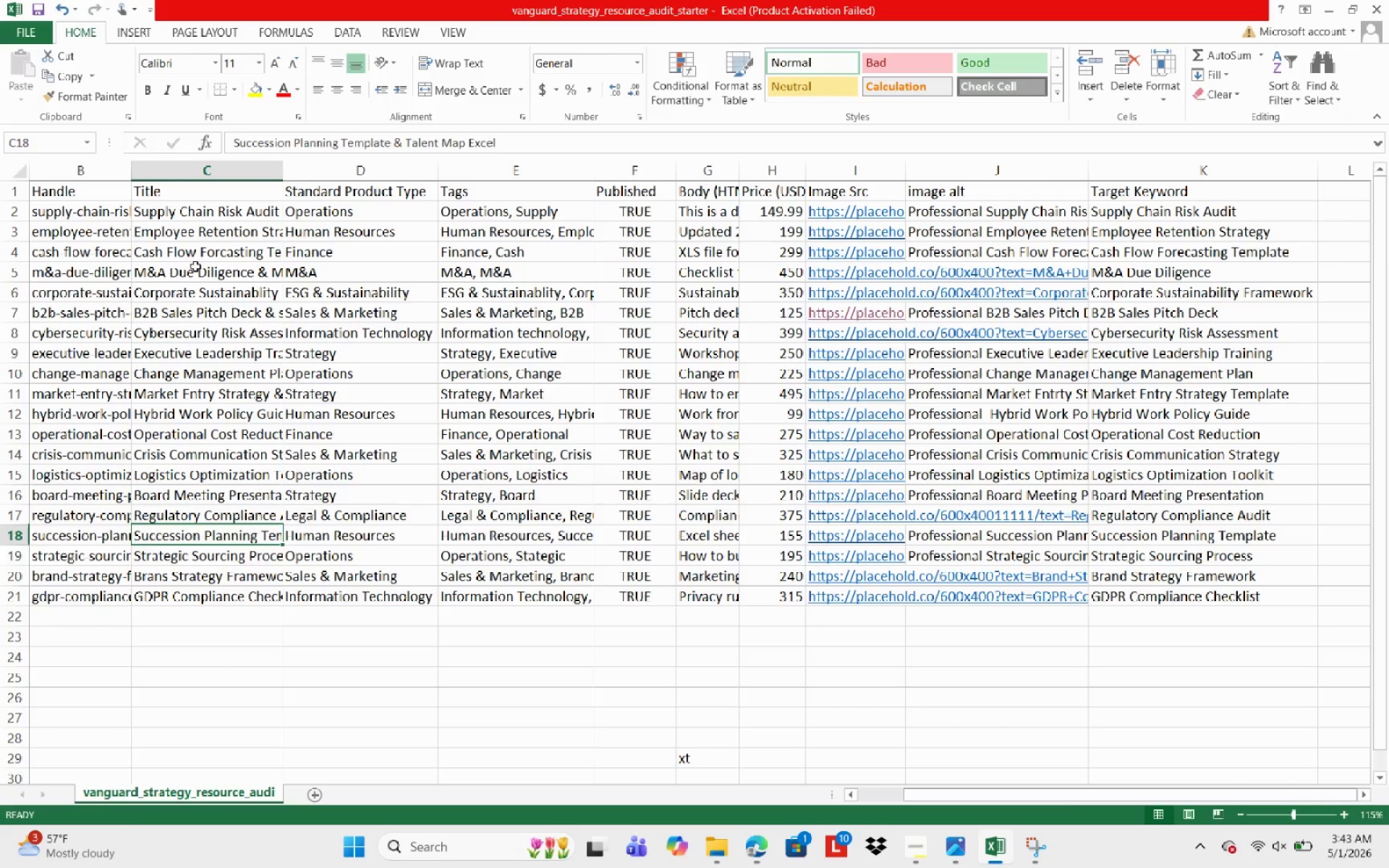 
key(ArrowDown)
 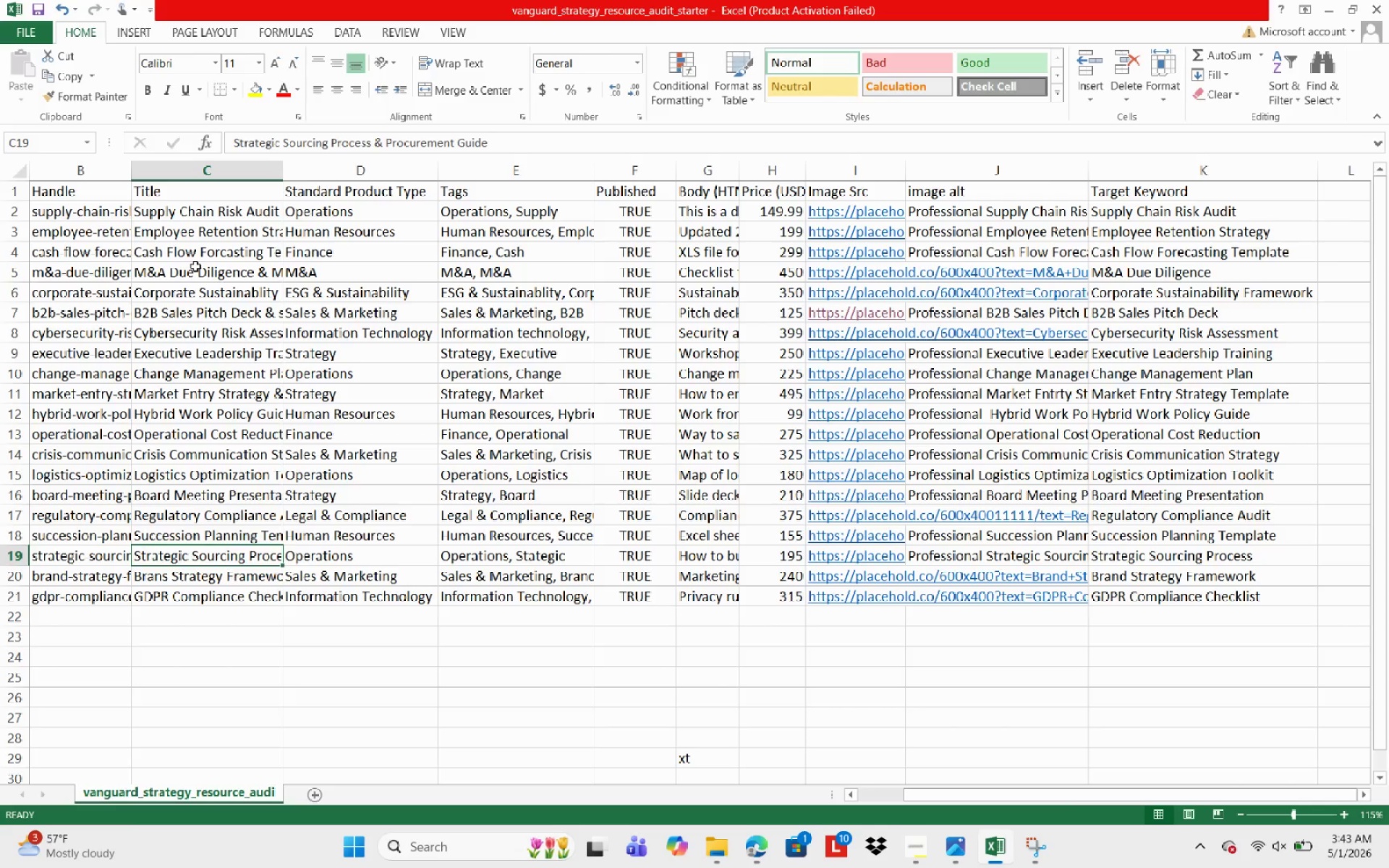 
key(ArrowDown)
 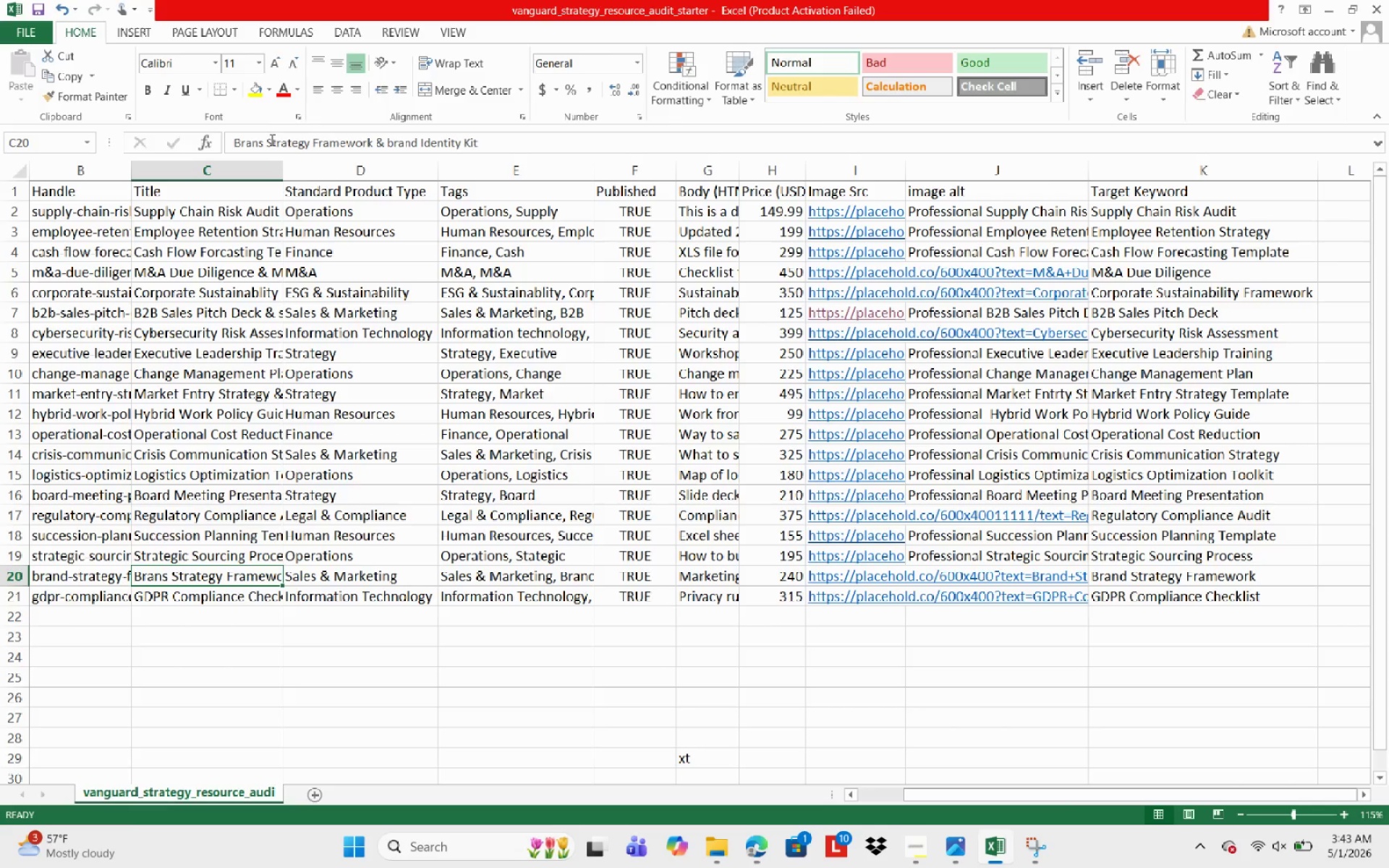 
left_click([265, 147])
 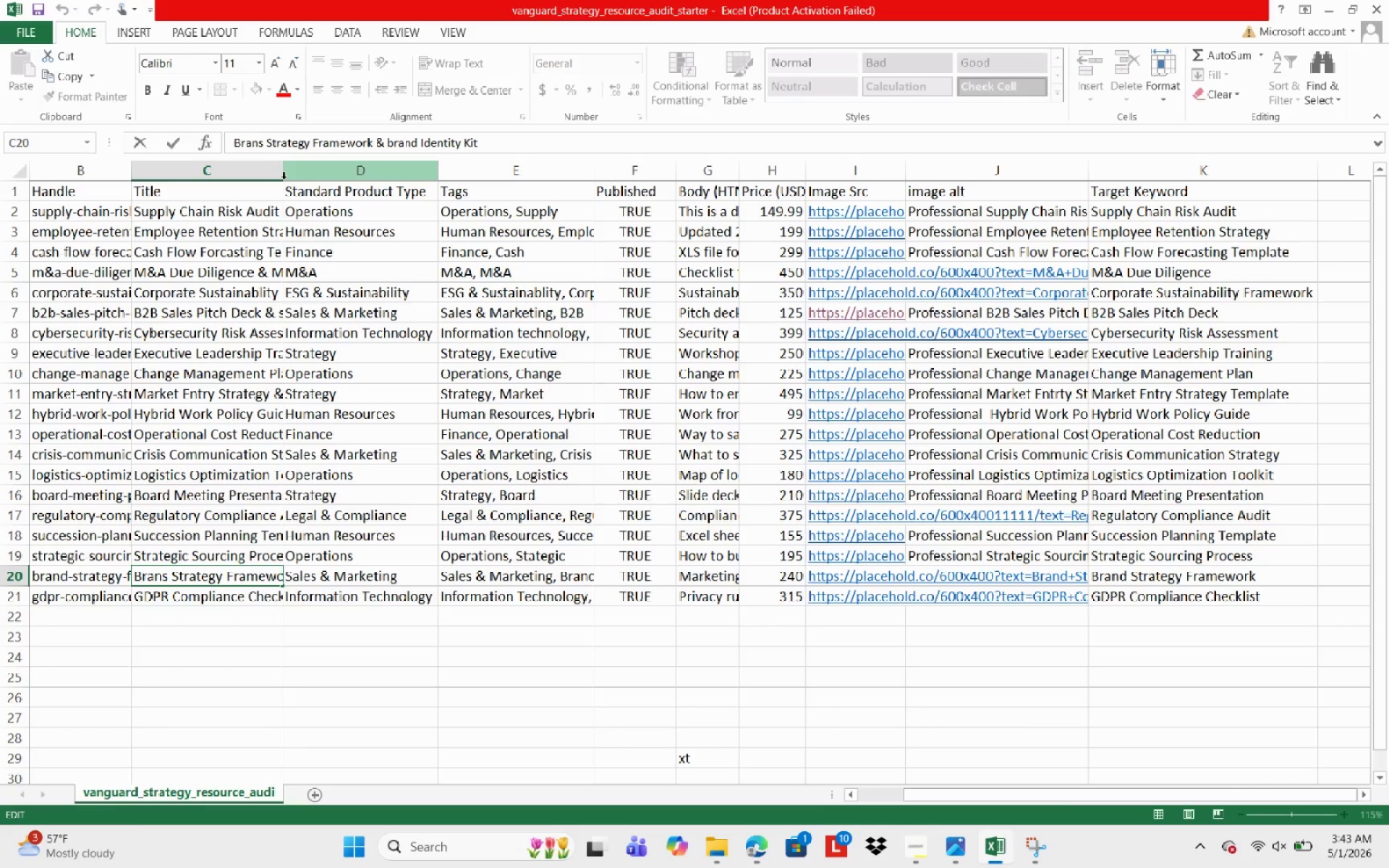 
key(Backspace)
 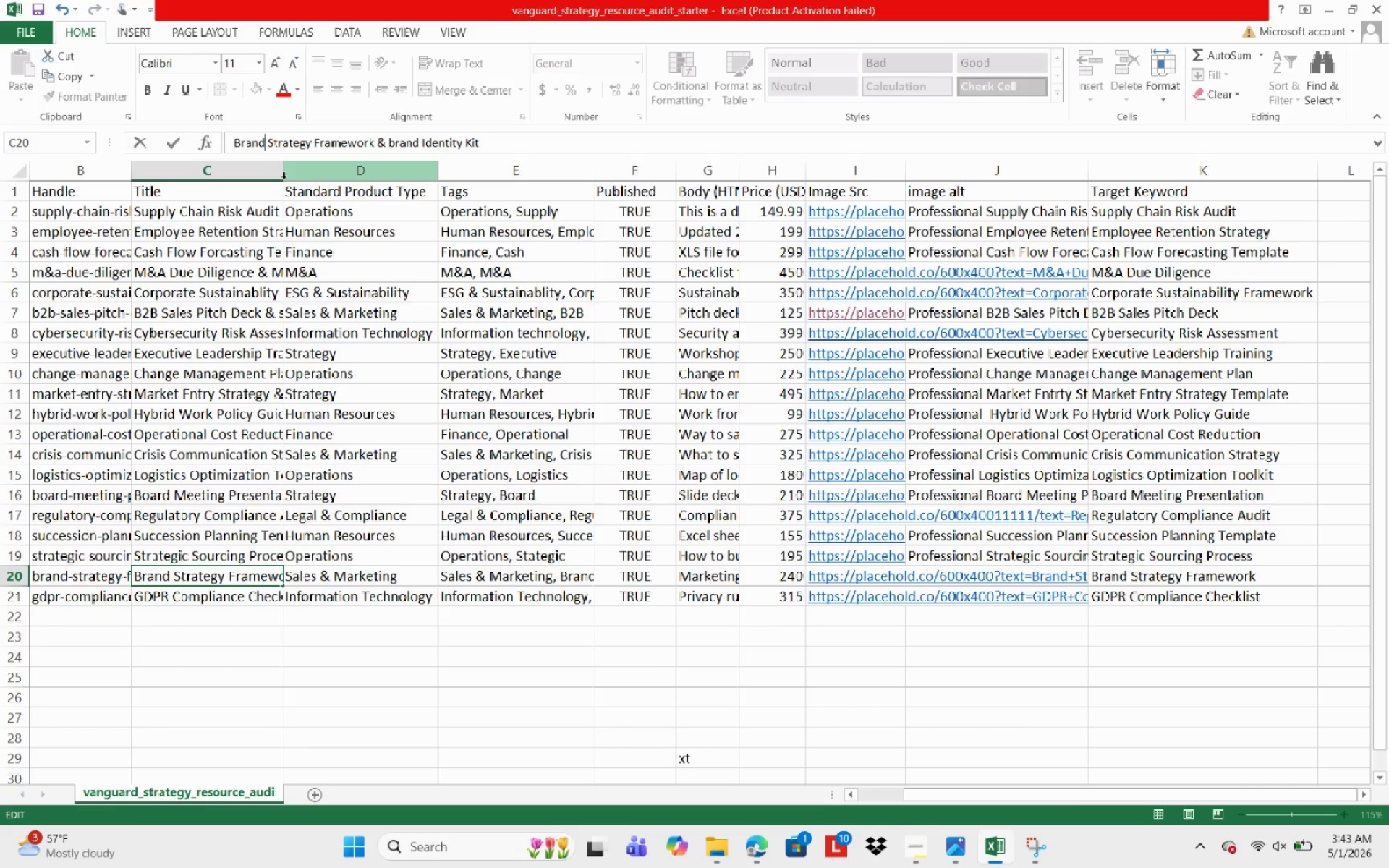 
key(D)
 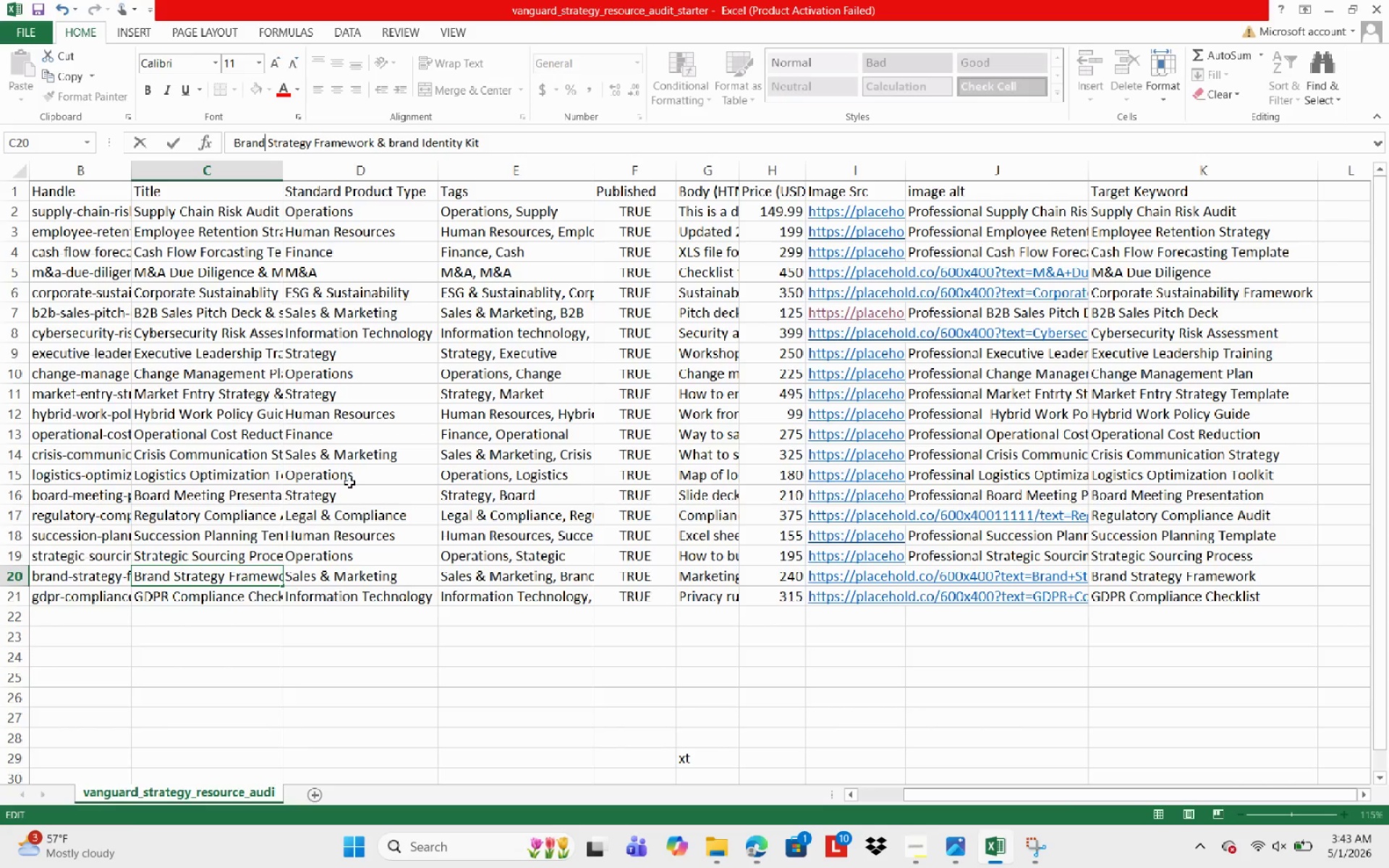 
left_click_drag(start_coordinate=[342, 559], to_coordinate=[335, 564])
 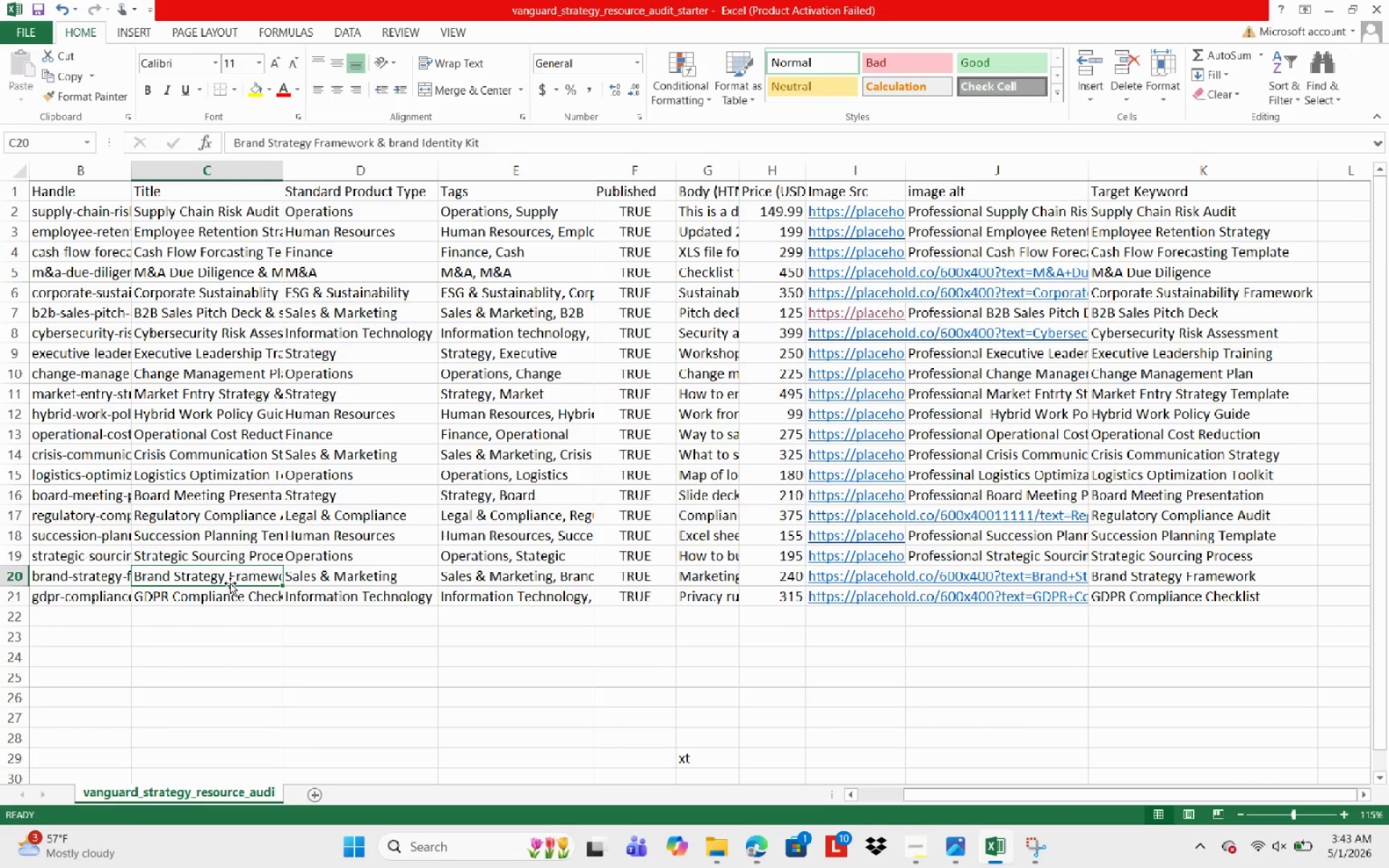 
key(ArrowRight)
 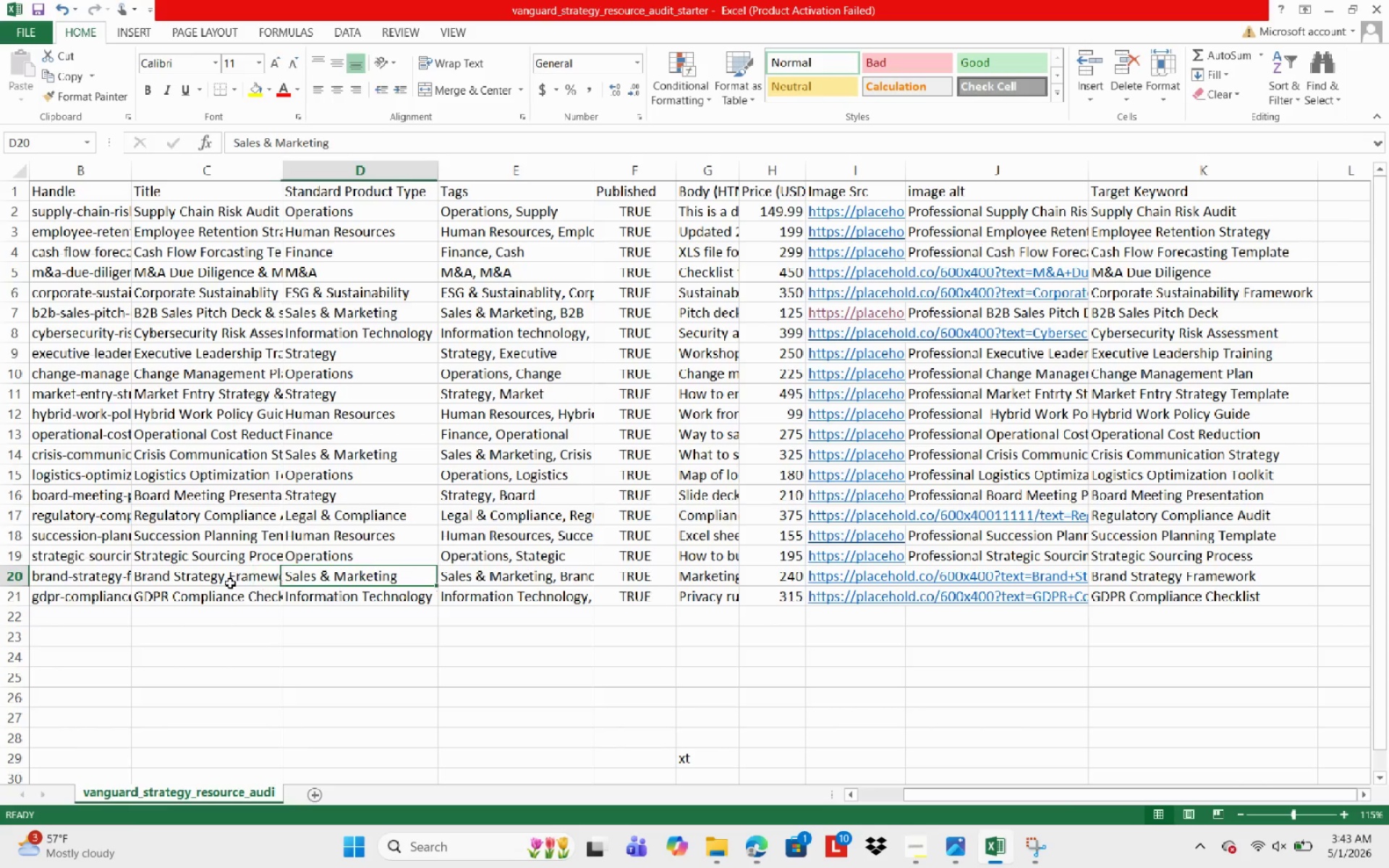 
key(ArrowRight)
 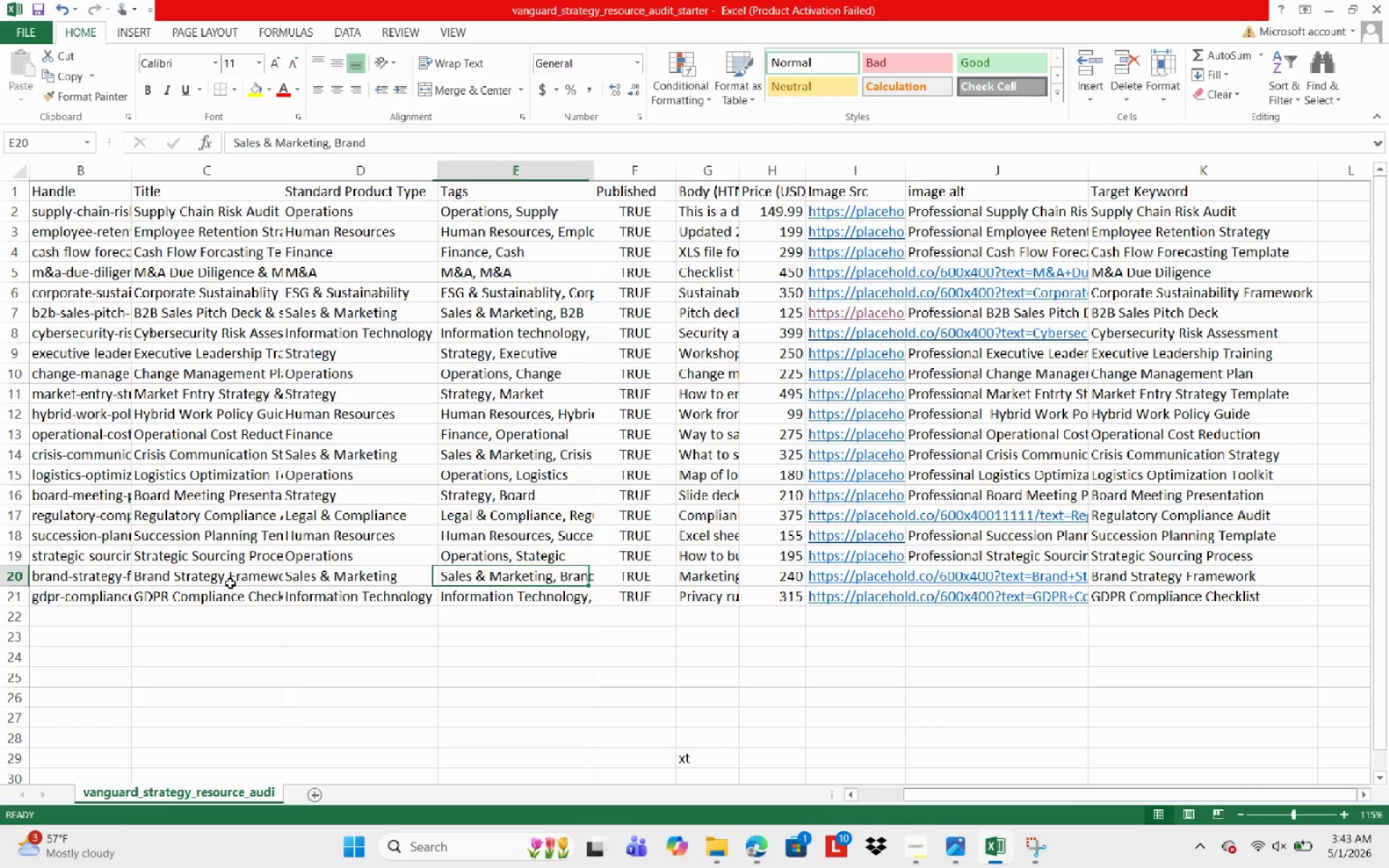 
key(ArrowRight)
 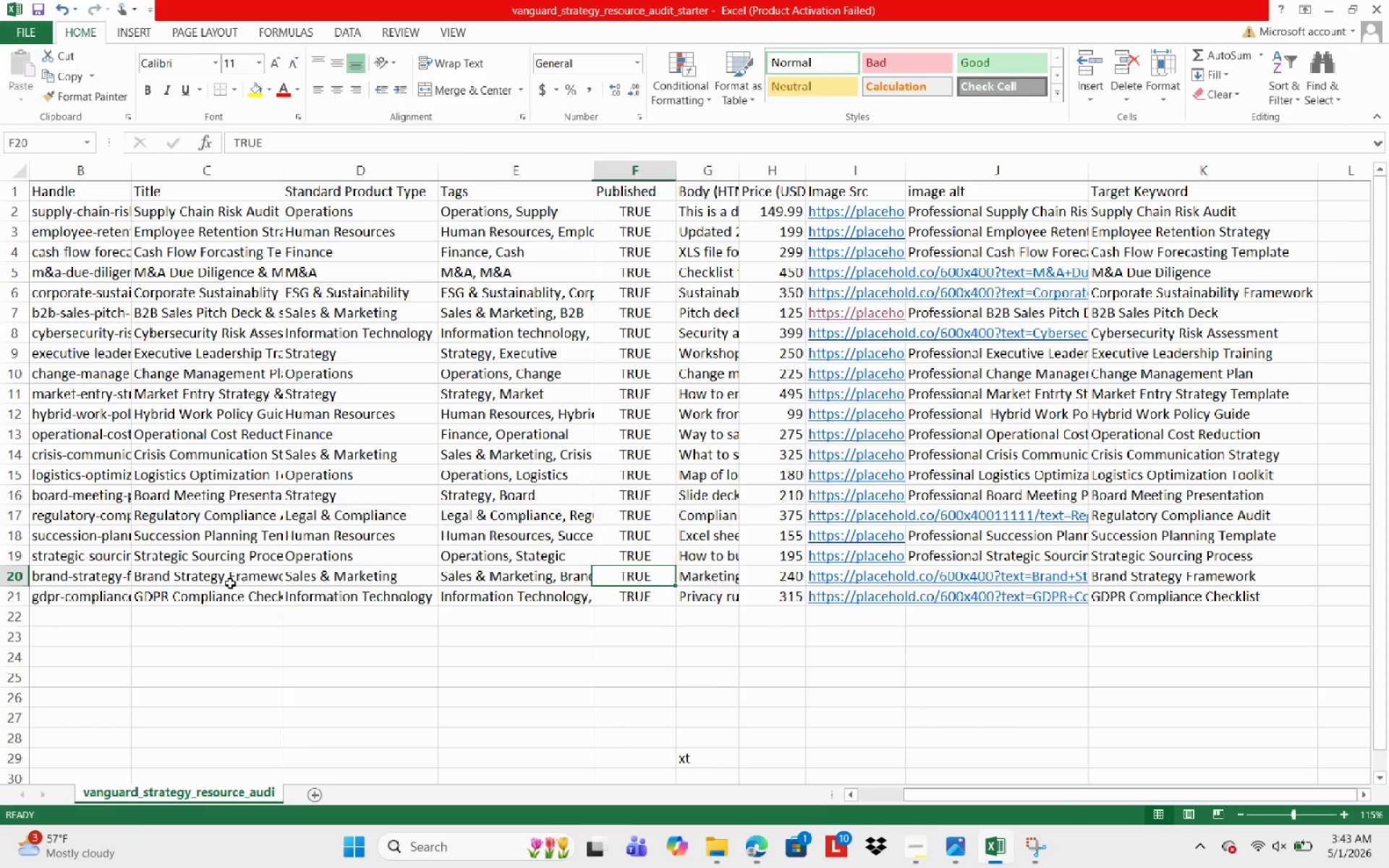 
key(ArrowRight)
 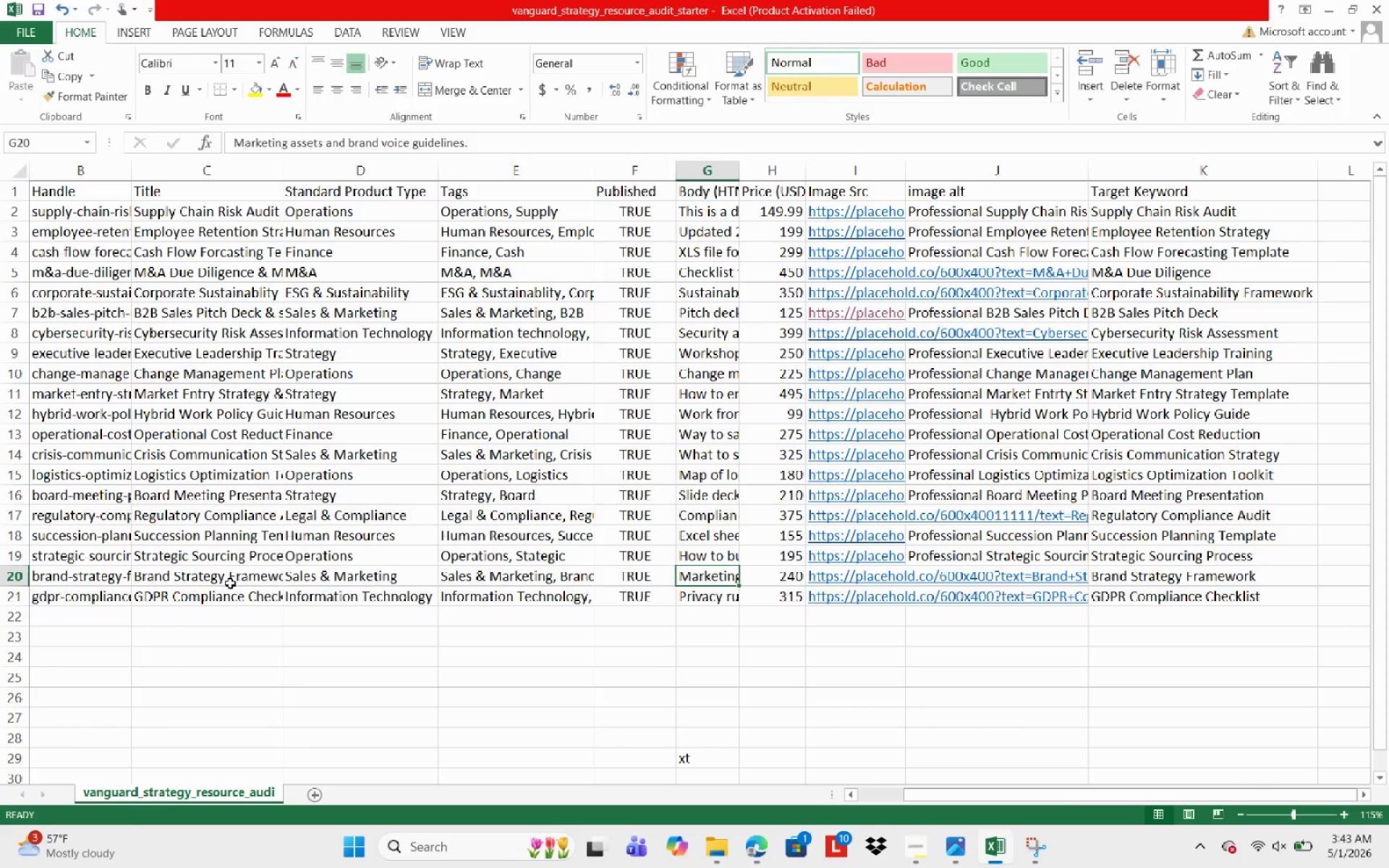 
key(ArrowRight)
 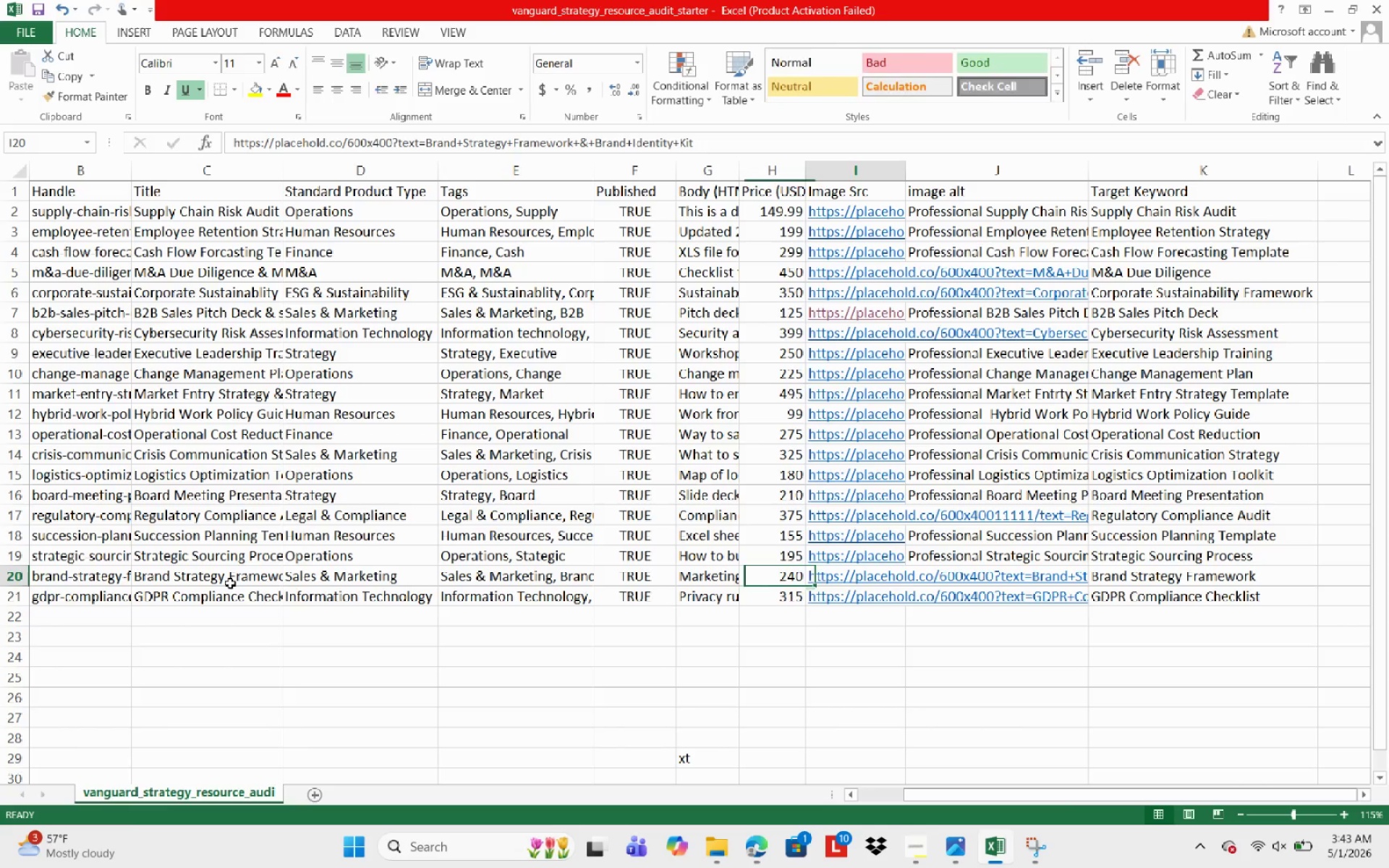 
key(ArrowRight)
 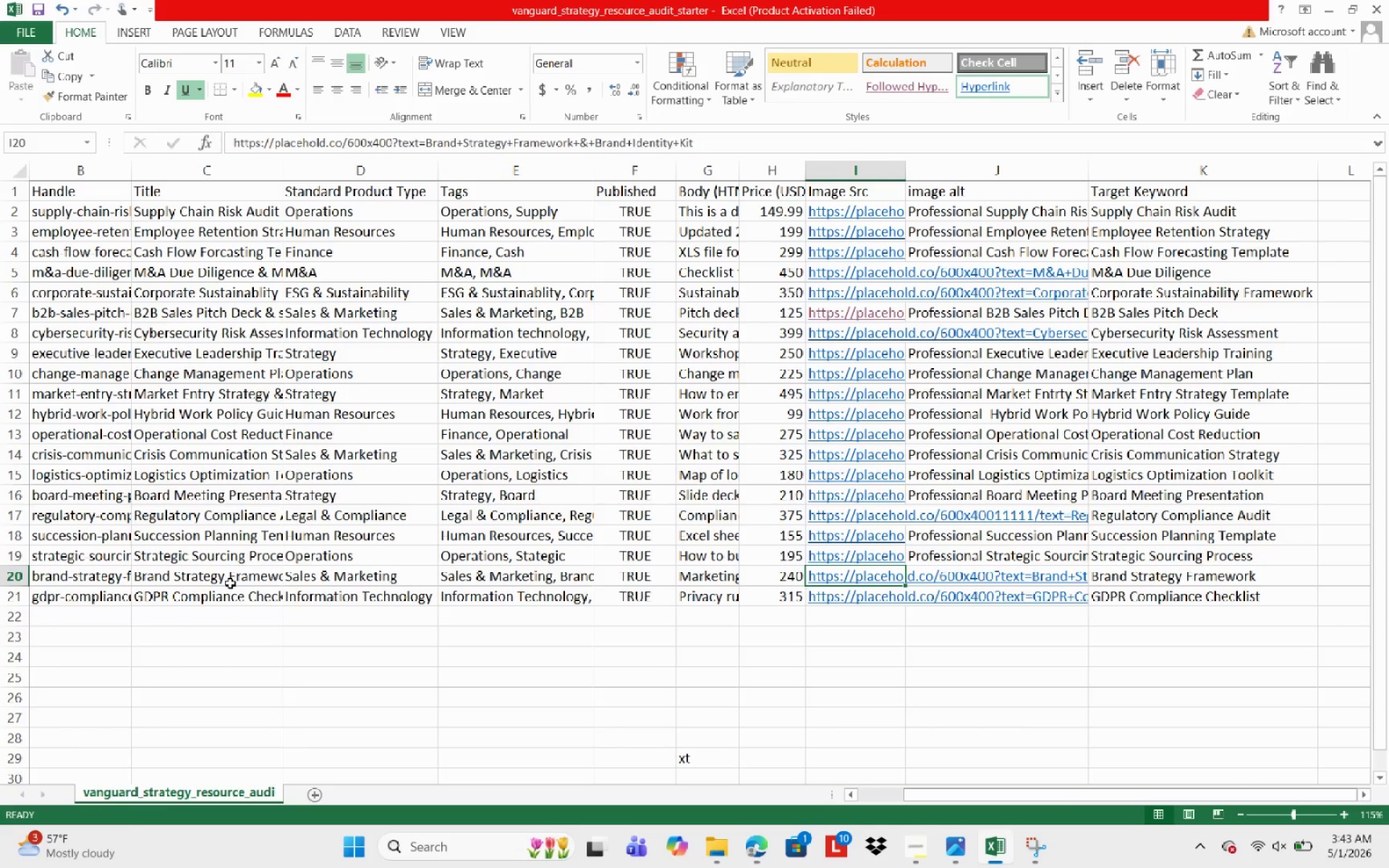 
key(ArrowRight)
 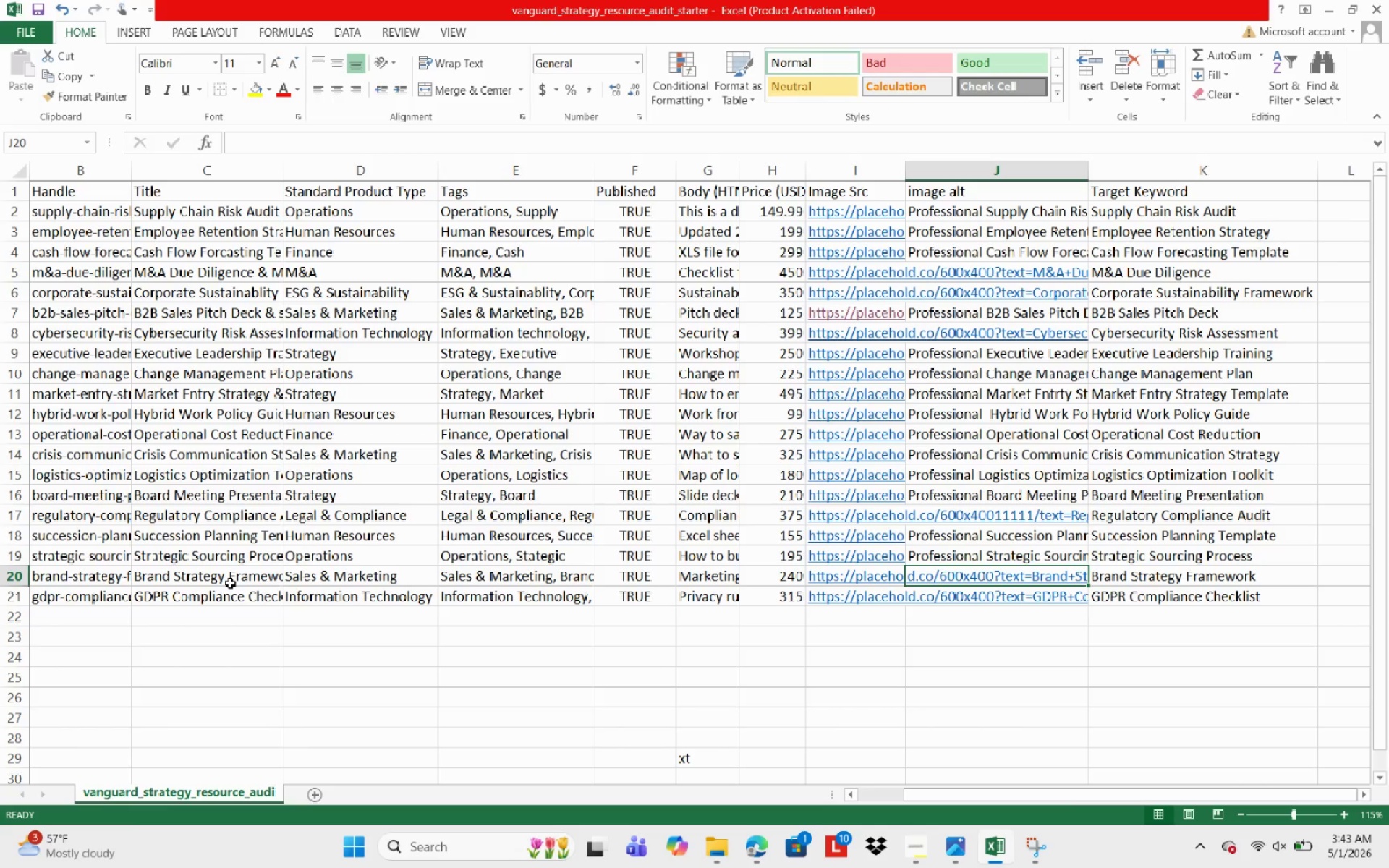 
type(Professional Brand Strategy Framework Template thumbnail fr)
key(Backspace)
type(r)
key(Backspace)
type(i)
key(Backspace)
type(or executv)
key(Backspace)
type(ie Consultancy)
key(NumpadEnter)
 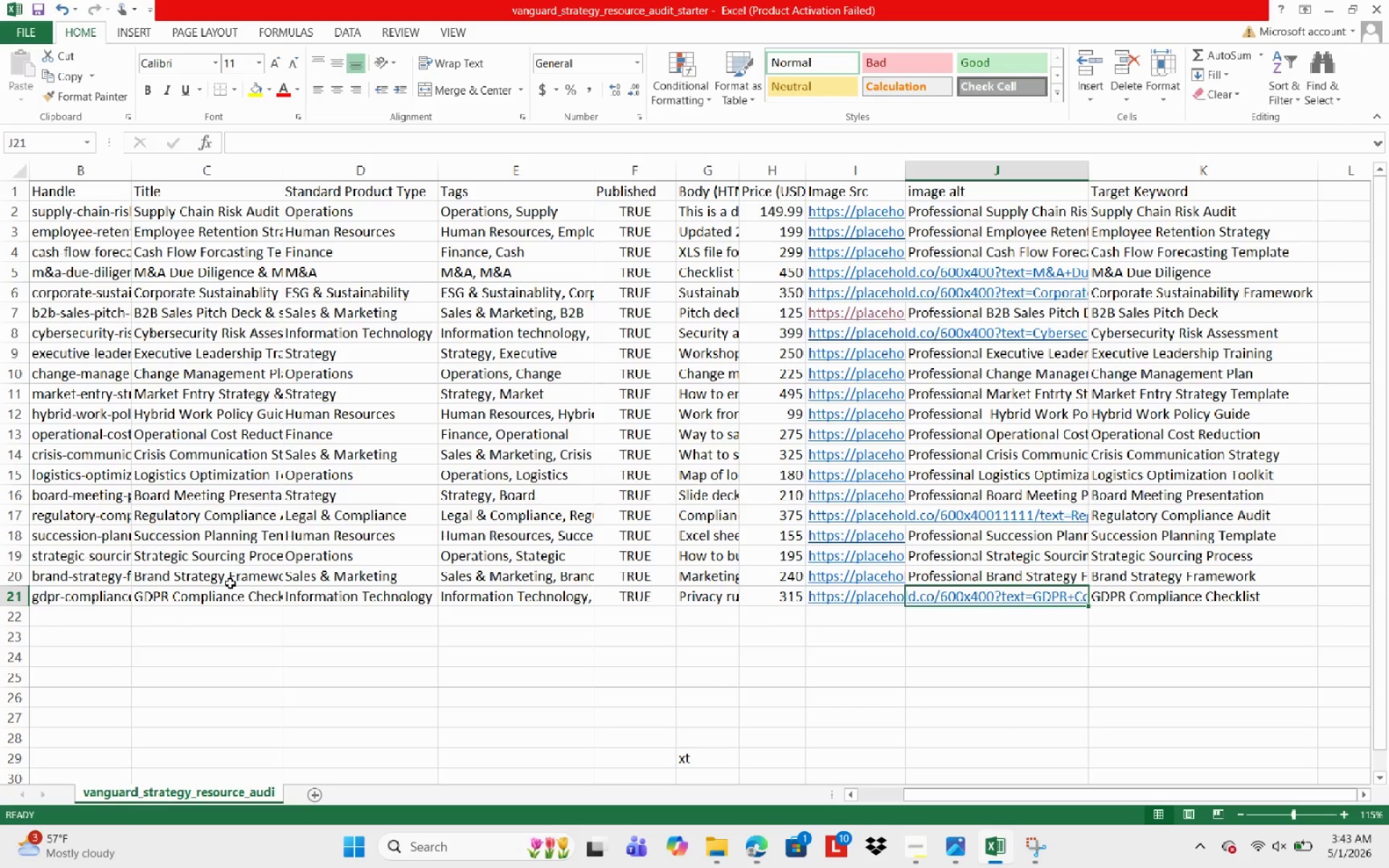 
wait(13.14)
 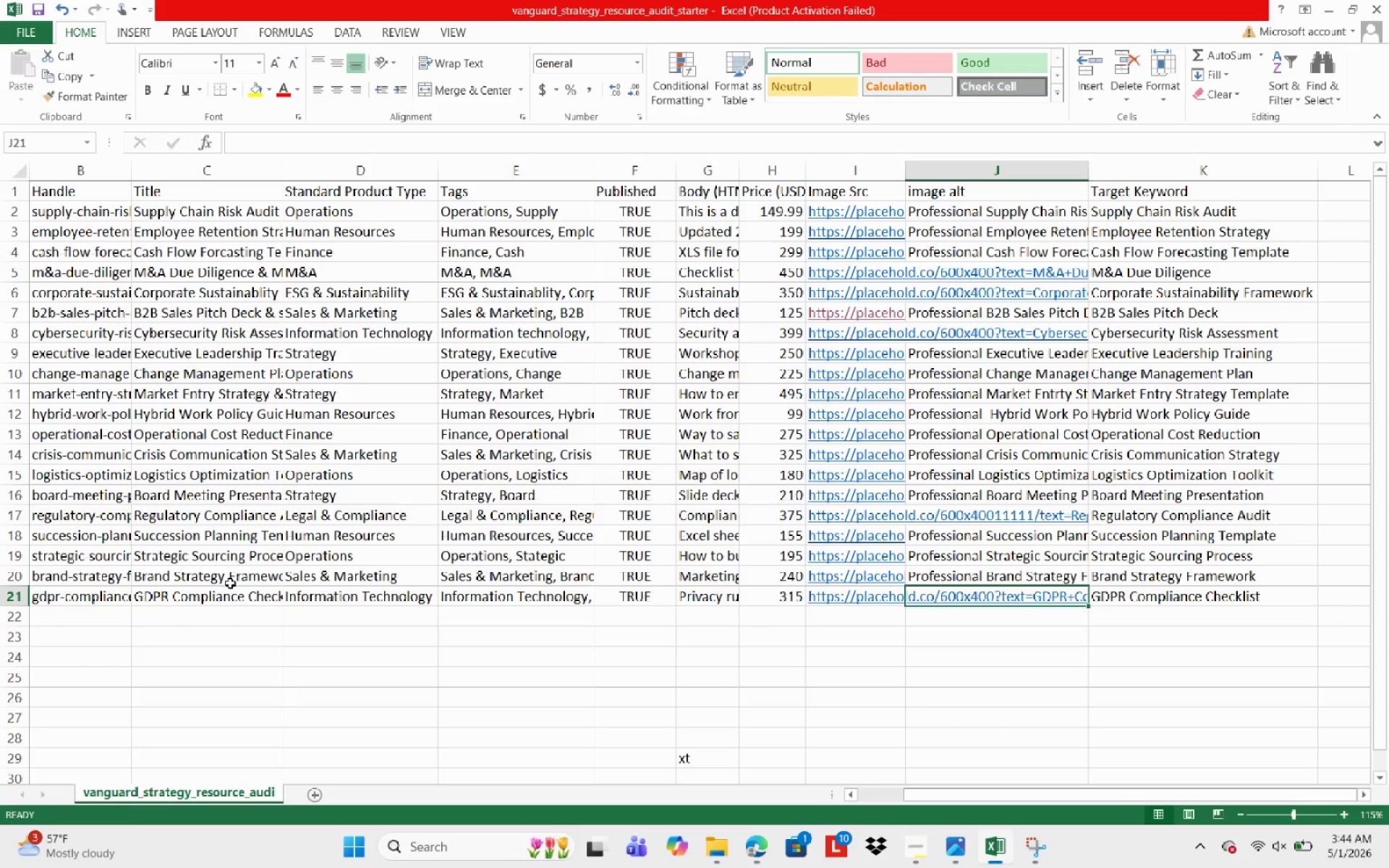 
type(Professional G)
 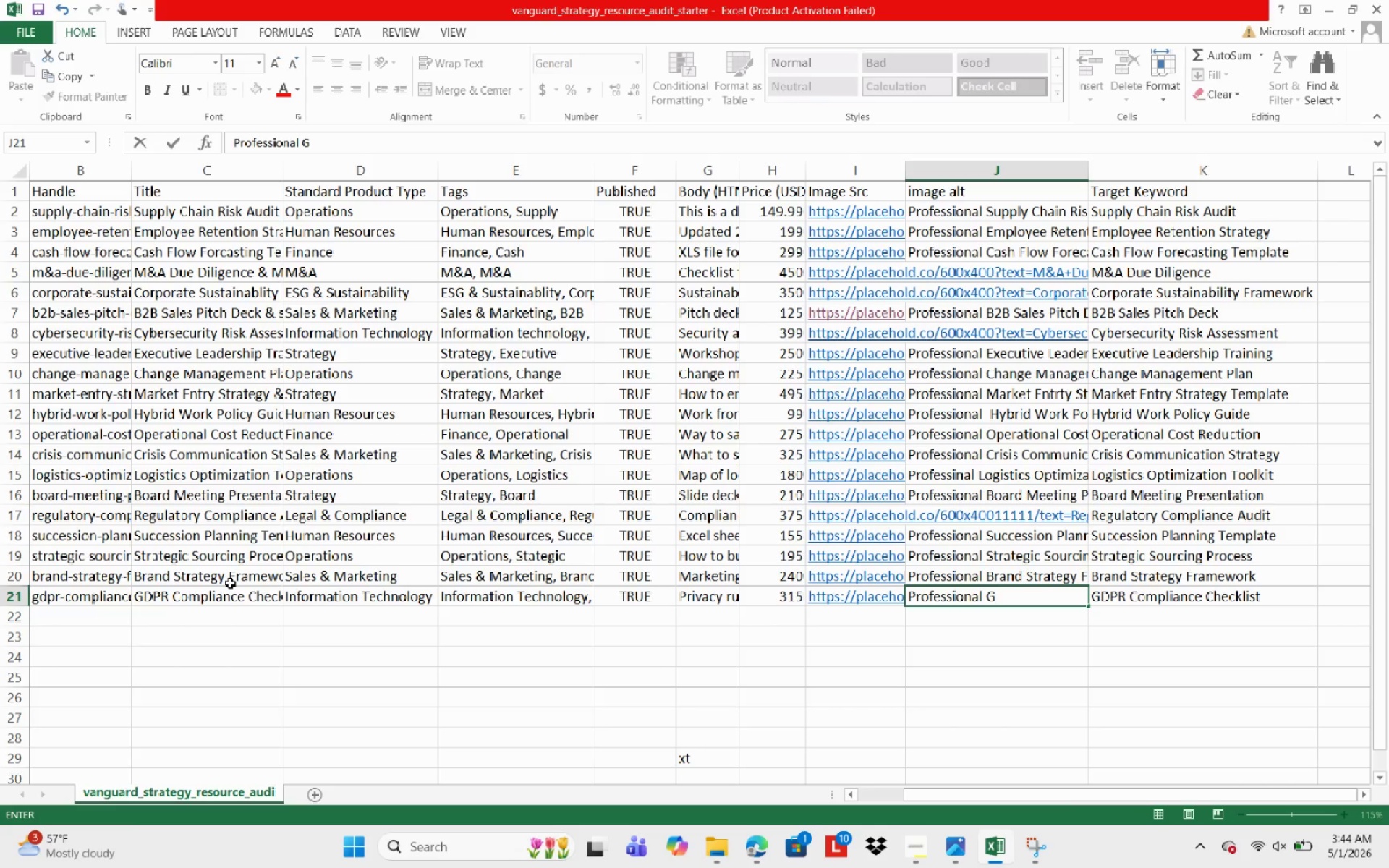 
type(DPR )
 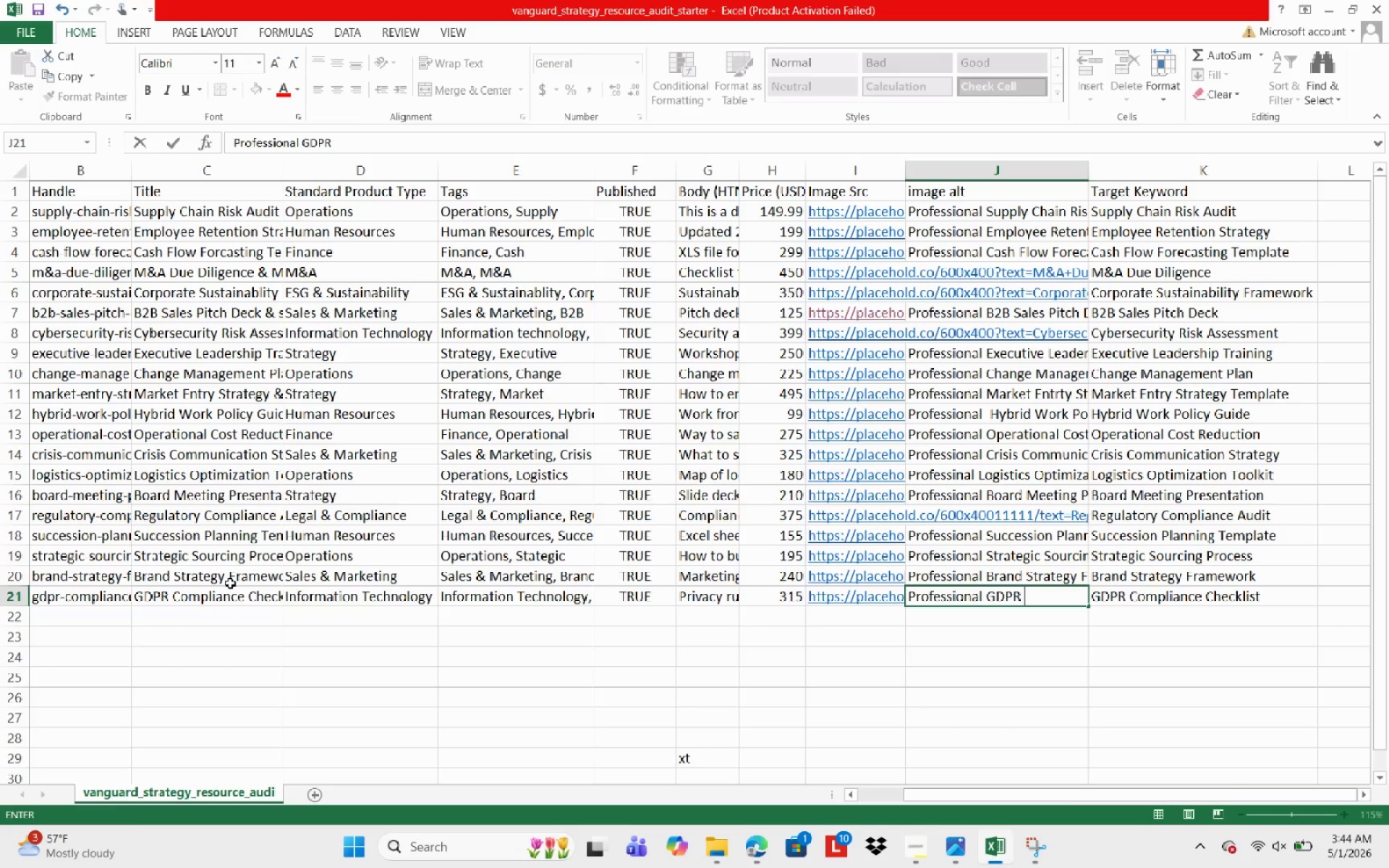 
type(Compliance Cr)
key(Backspace)
type(hr)
key(Backspace)
type(eckli )
 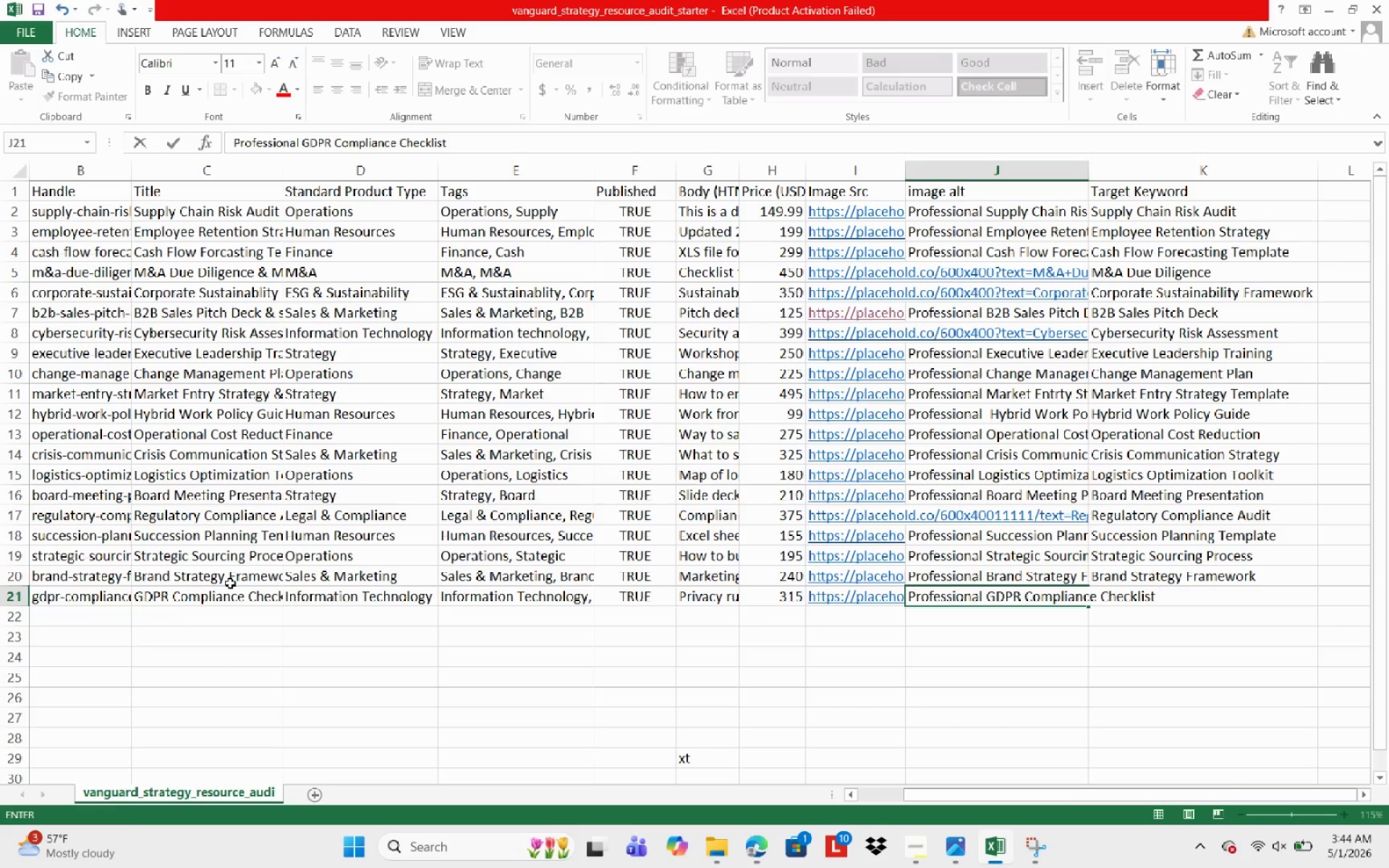 
 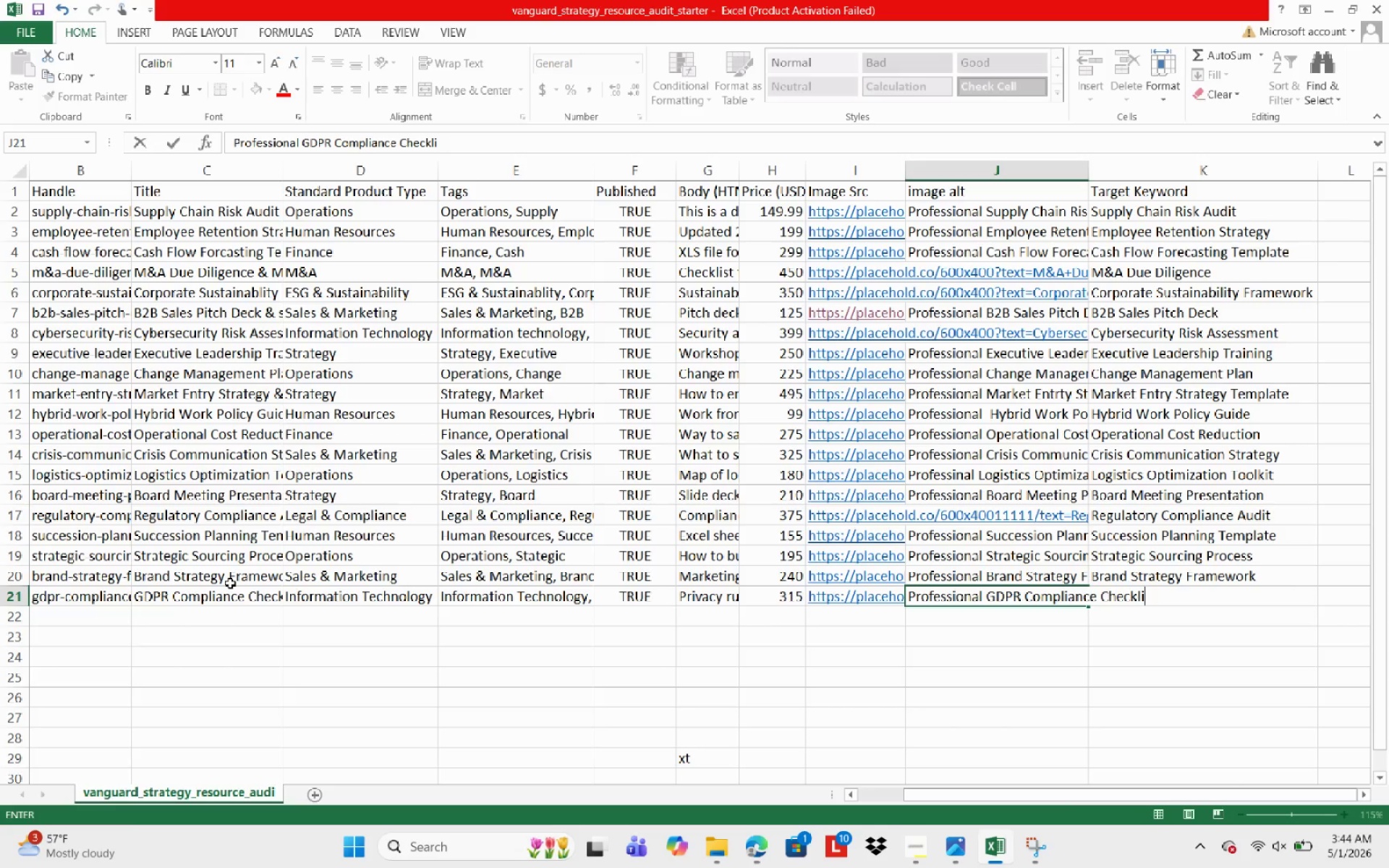 
hold_key(key=S, duration=0.33)
 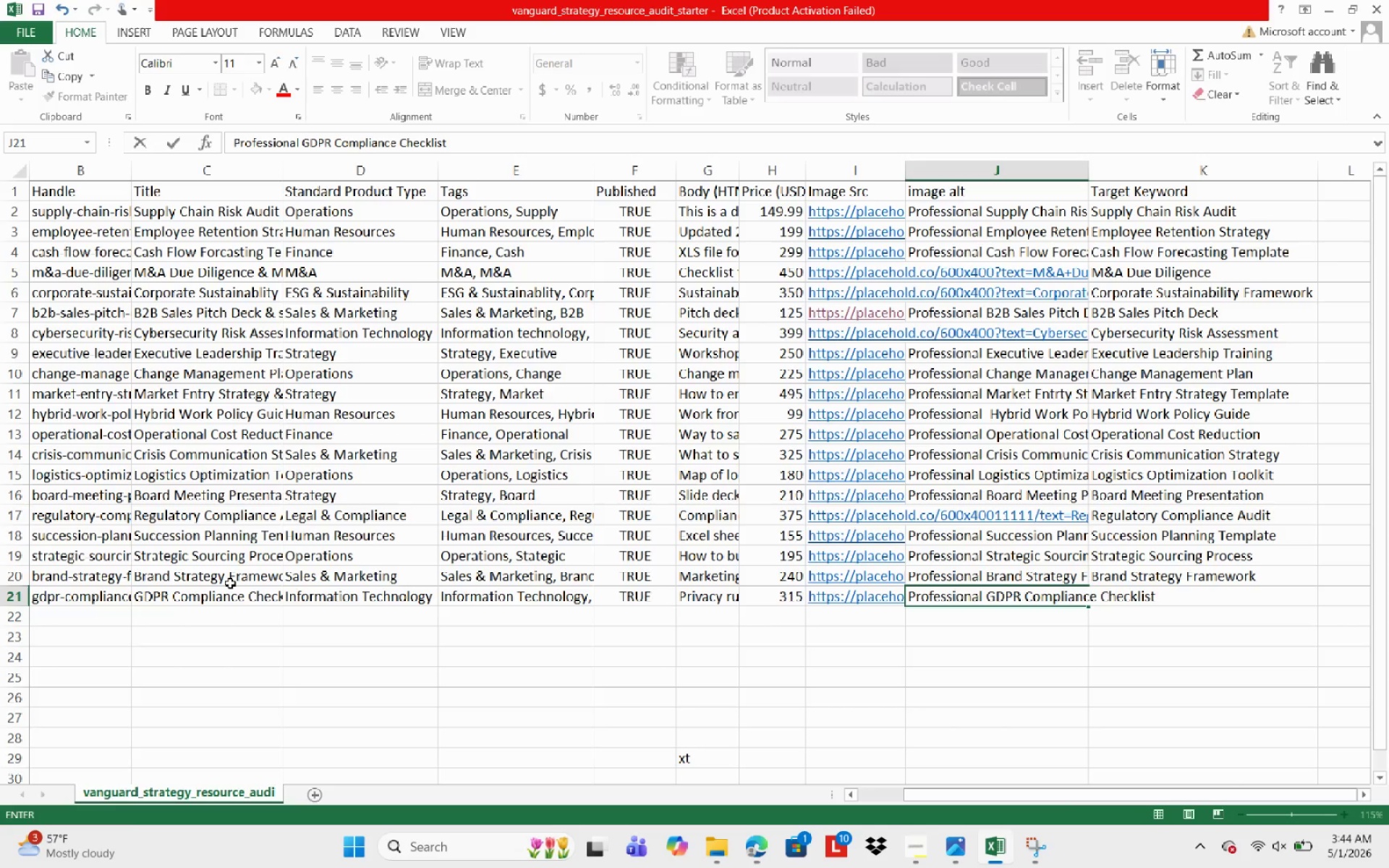 
hold_key(key=T, duration=0.36)
 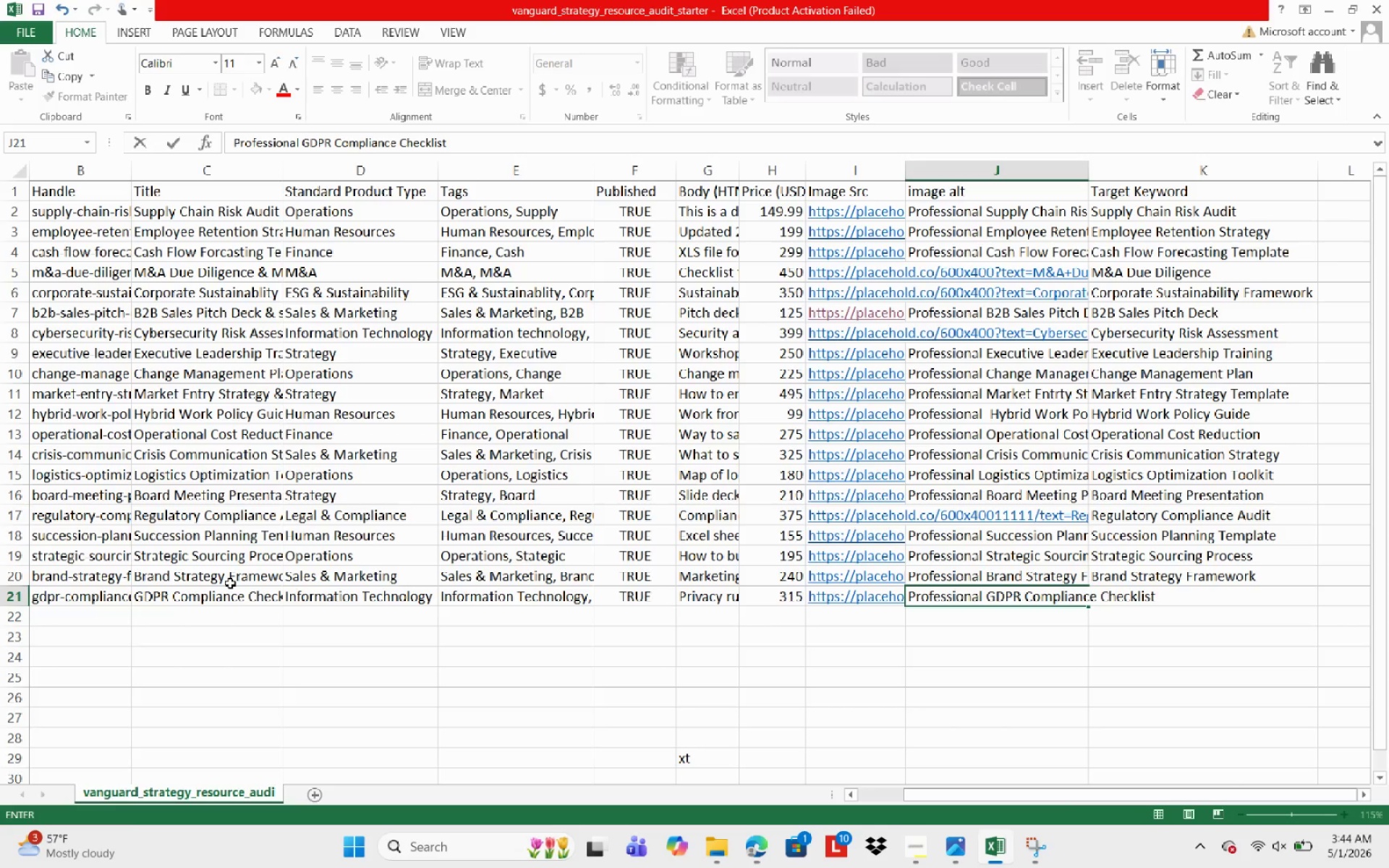 
hold_key(key=CapsLock, duration=0.41)
 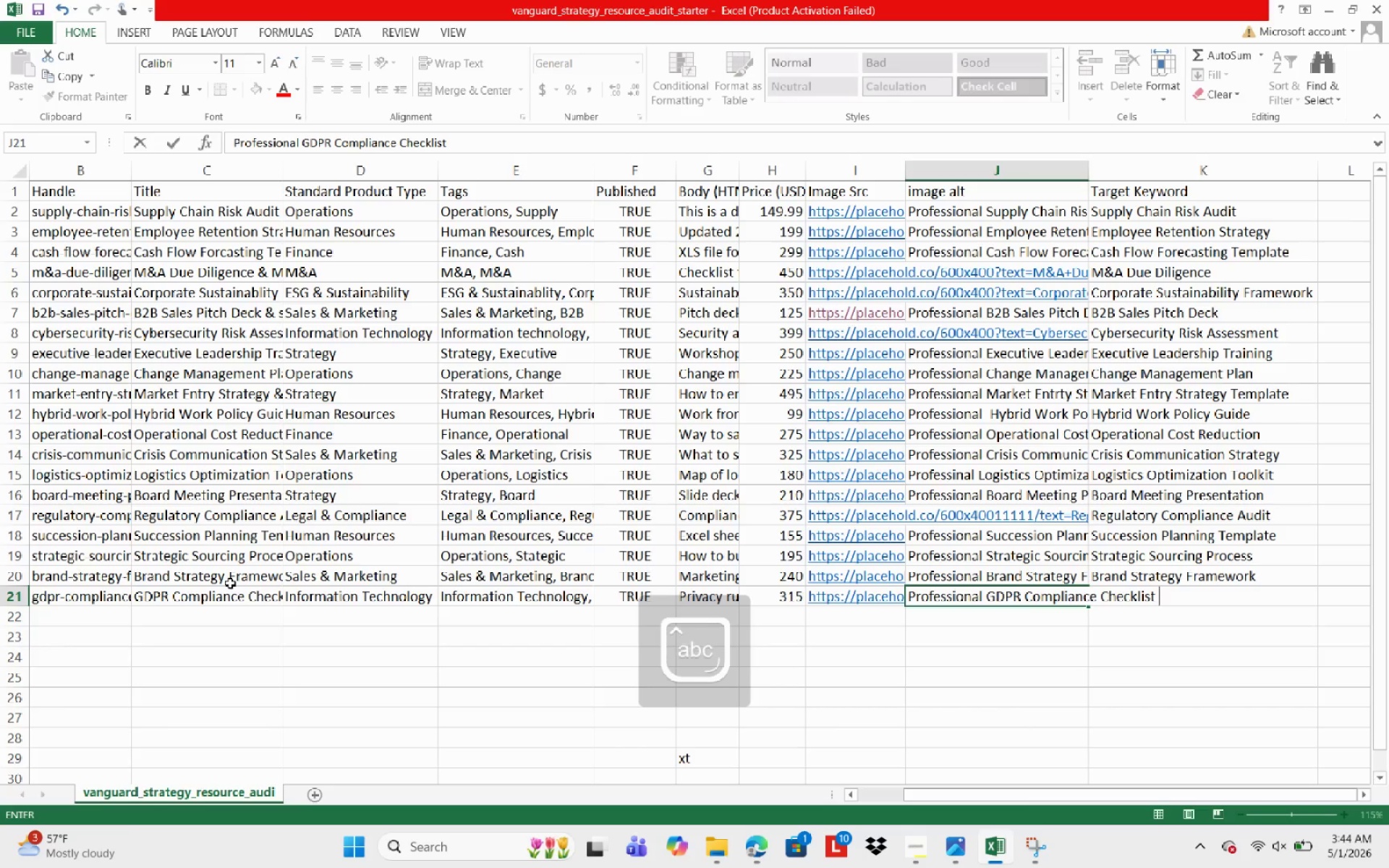 
type(Template)
 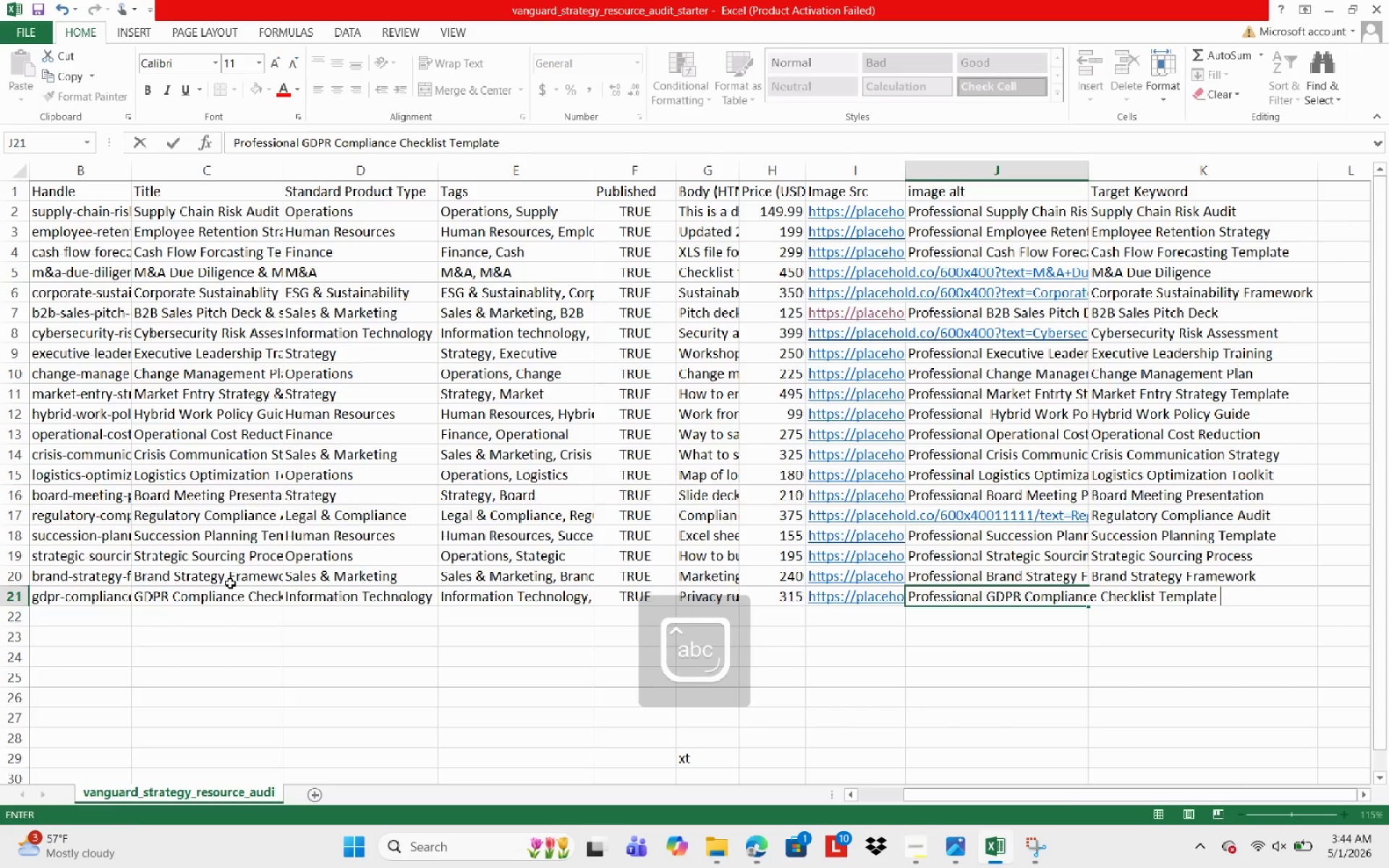 
hold_key(key=Space, duration=0.44)
 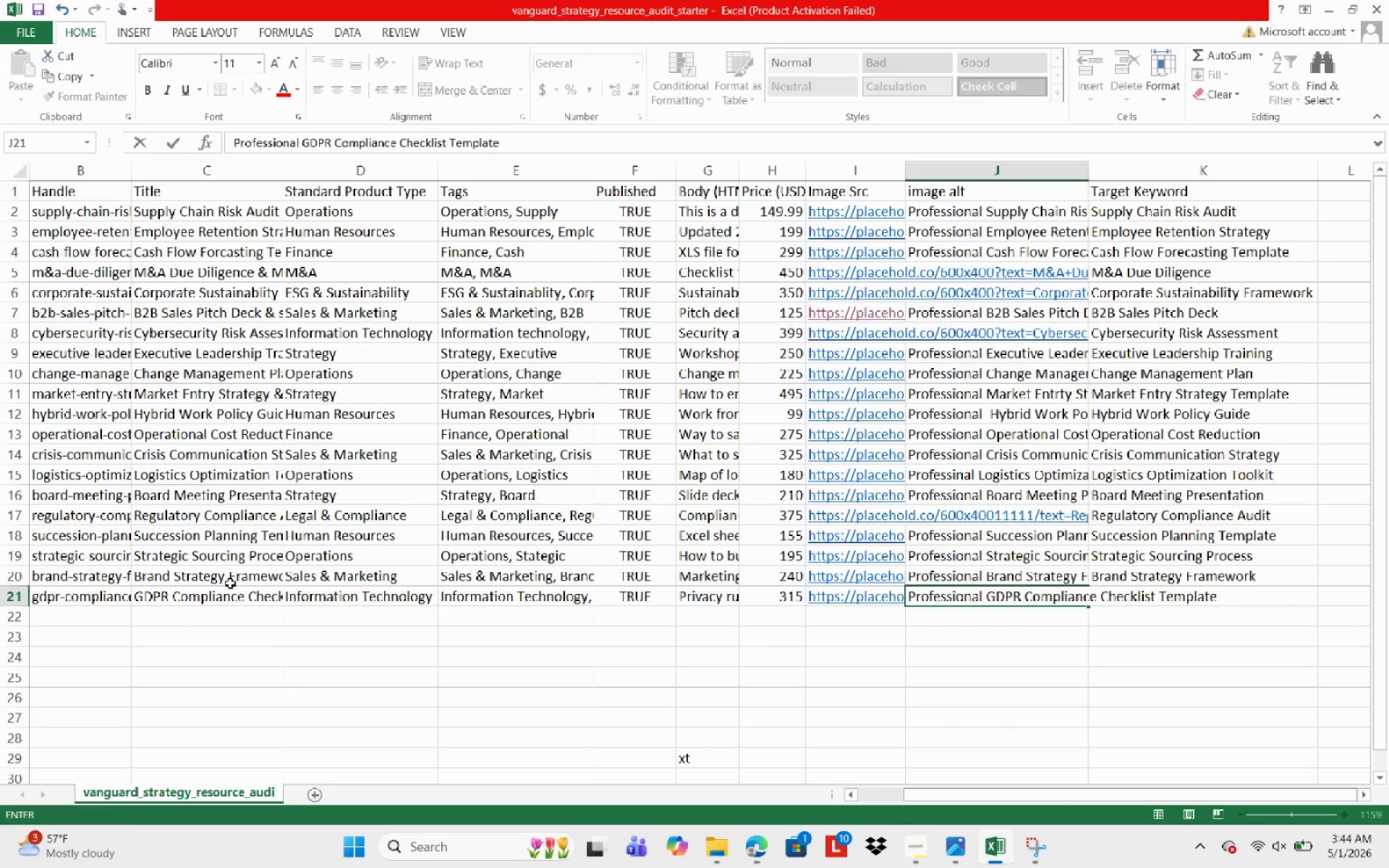 
type(thumbnail for )
 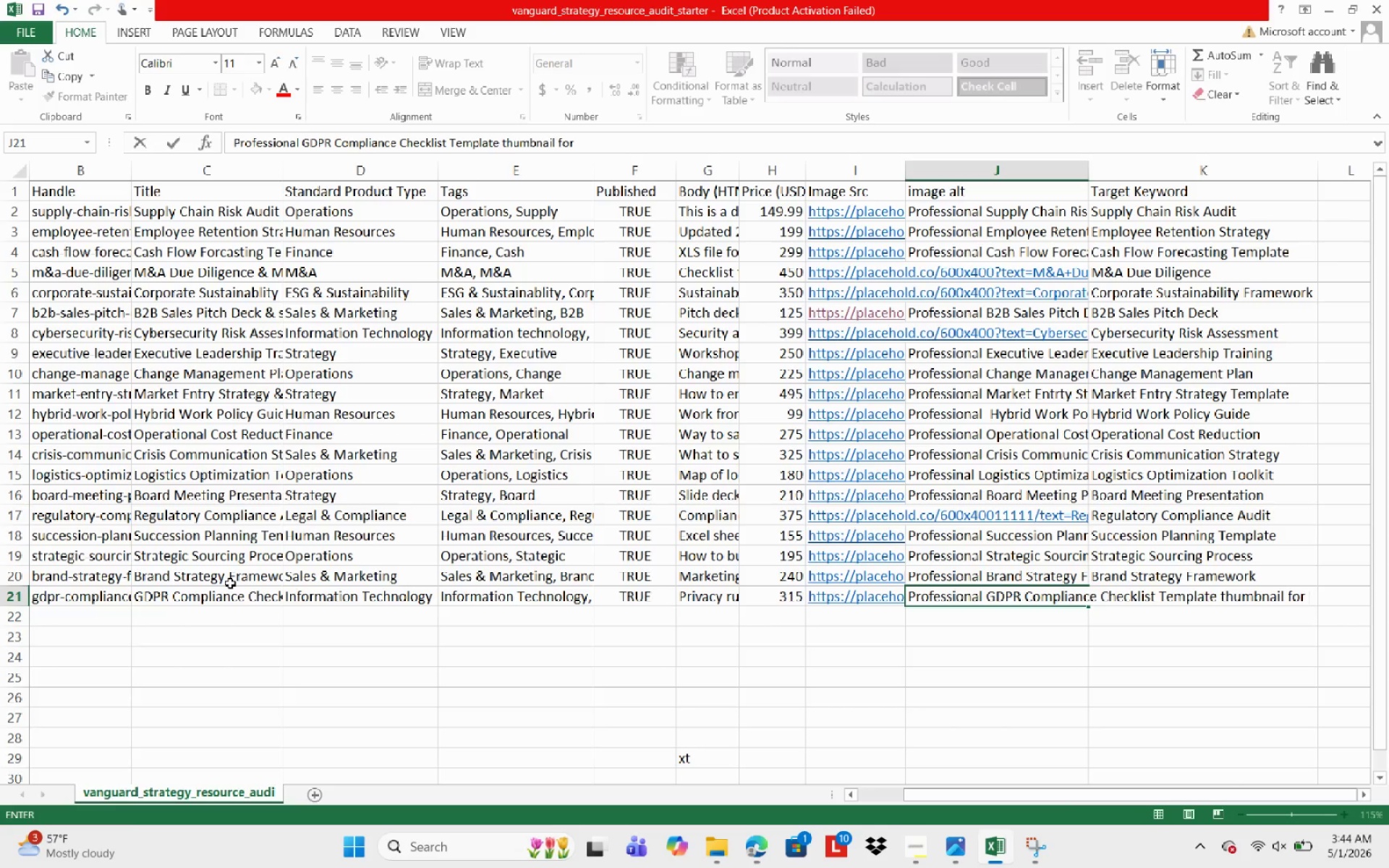 
wait(20.27)
 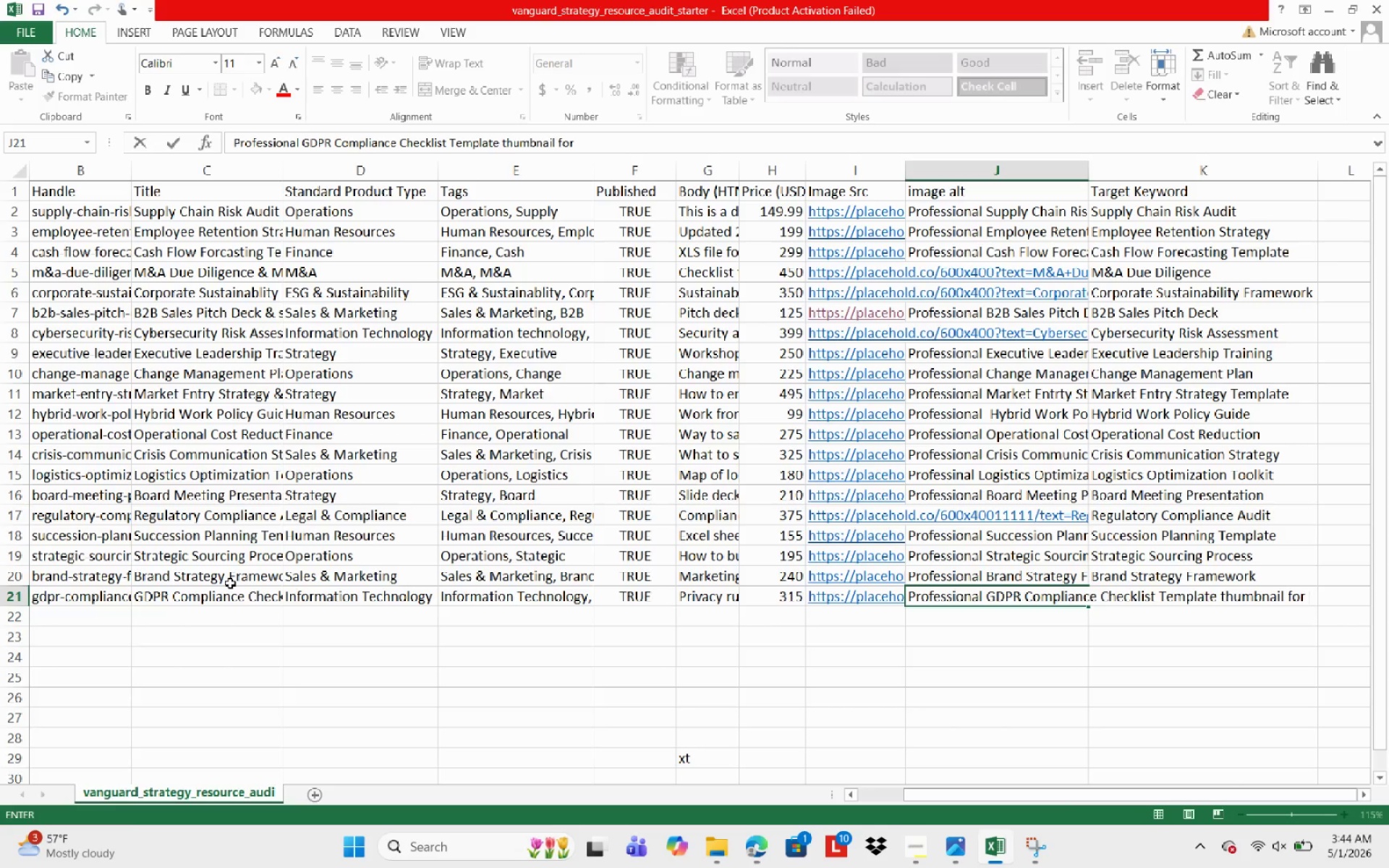 
type(d)
key(Backspace)
key(Backspace)
type(ex)
key(Backspace)
key(Backspace)
type( executive consultanct)
key(Backspace)
type(y.)
key(NumpadEnter)
 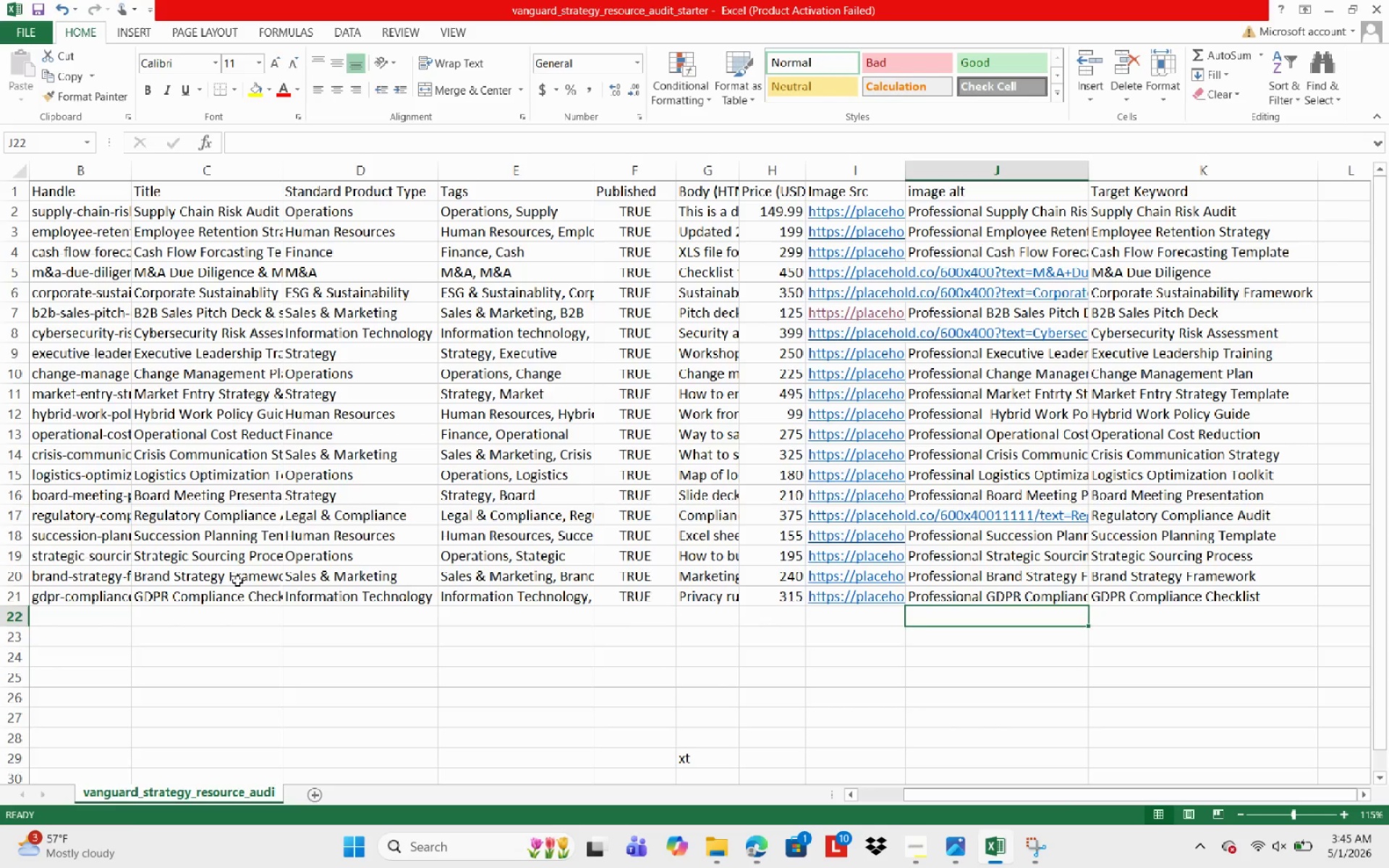 
key(ArrowLeft)
 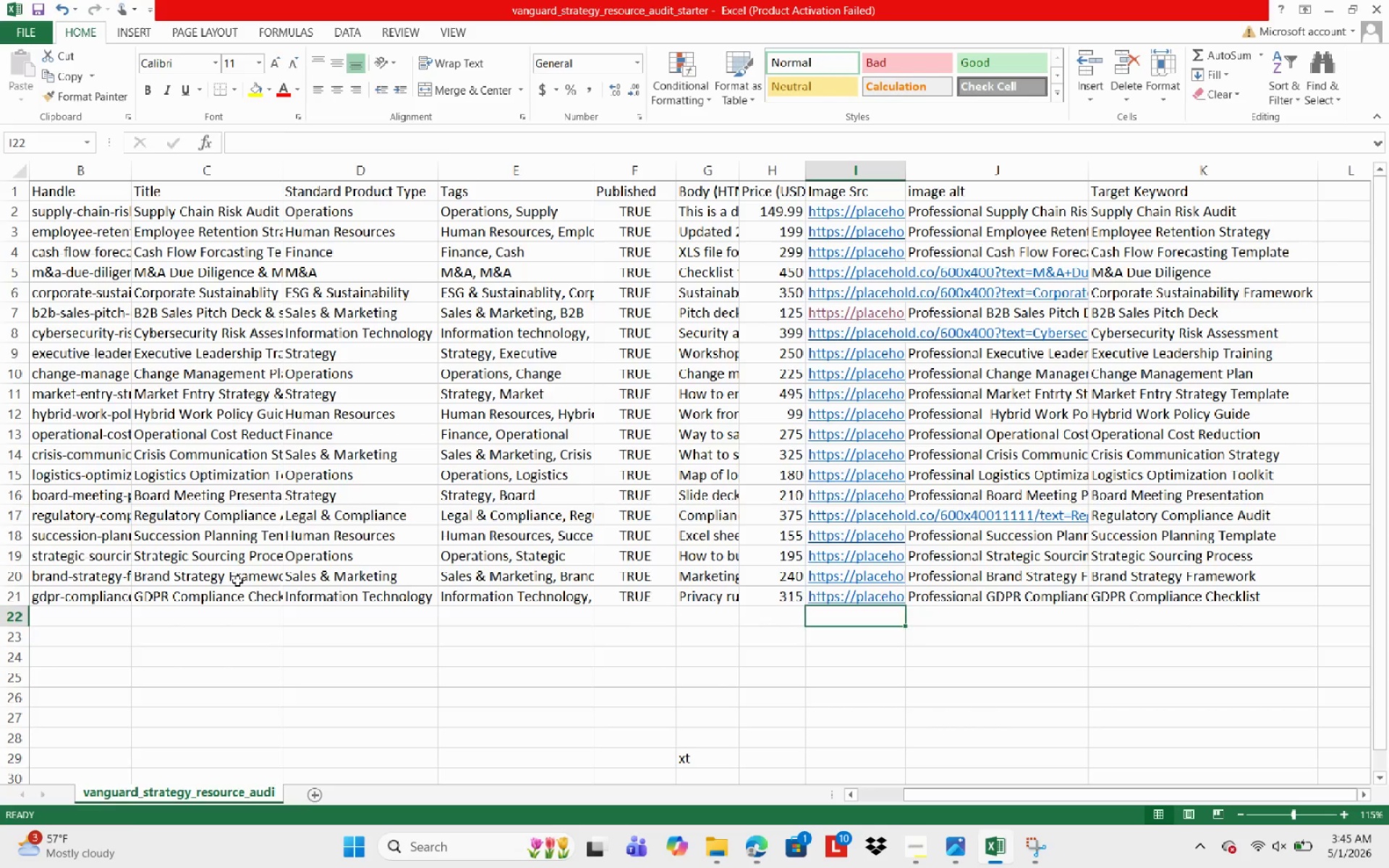 
key(ArrowUp)
 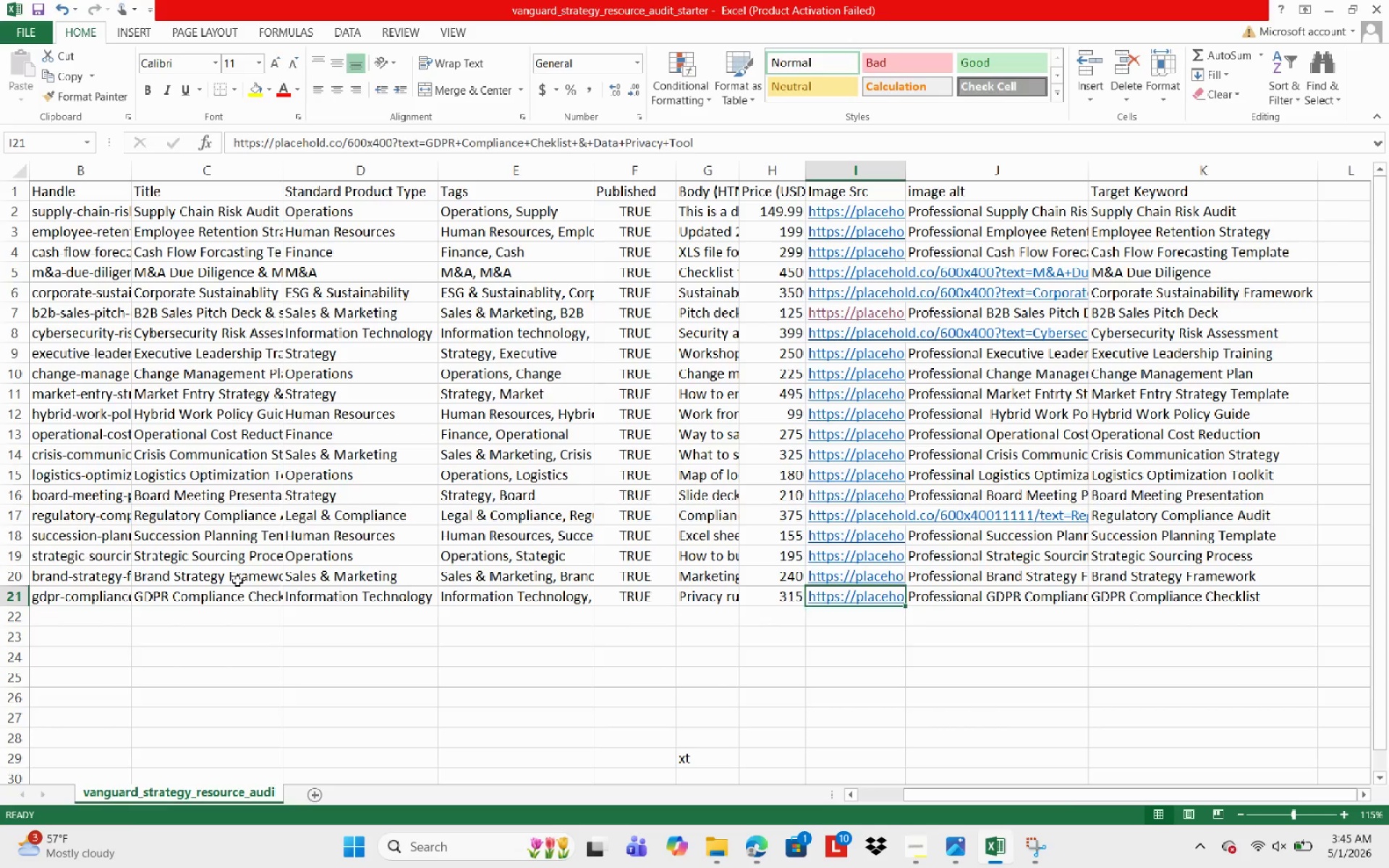 
key(ArrowUp)
 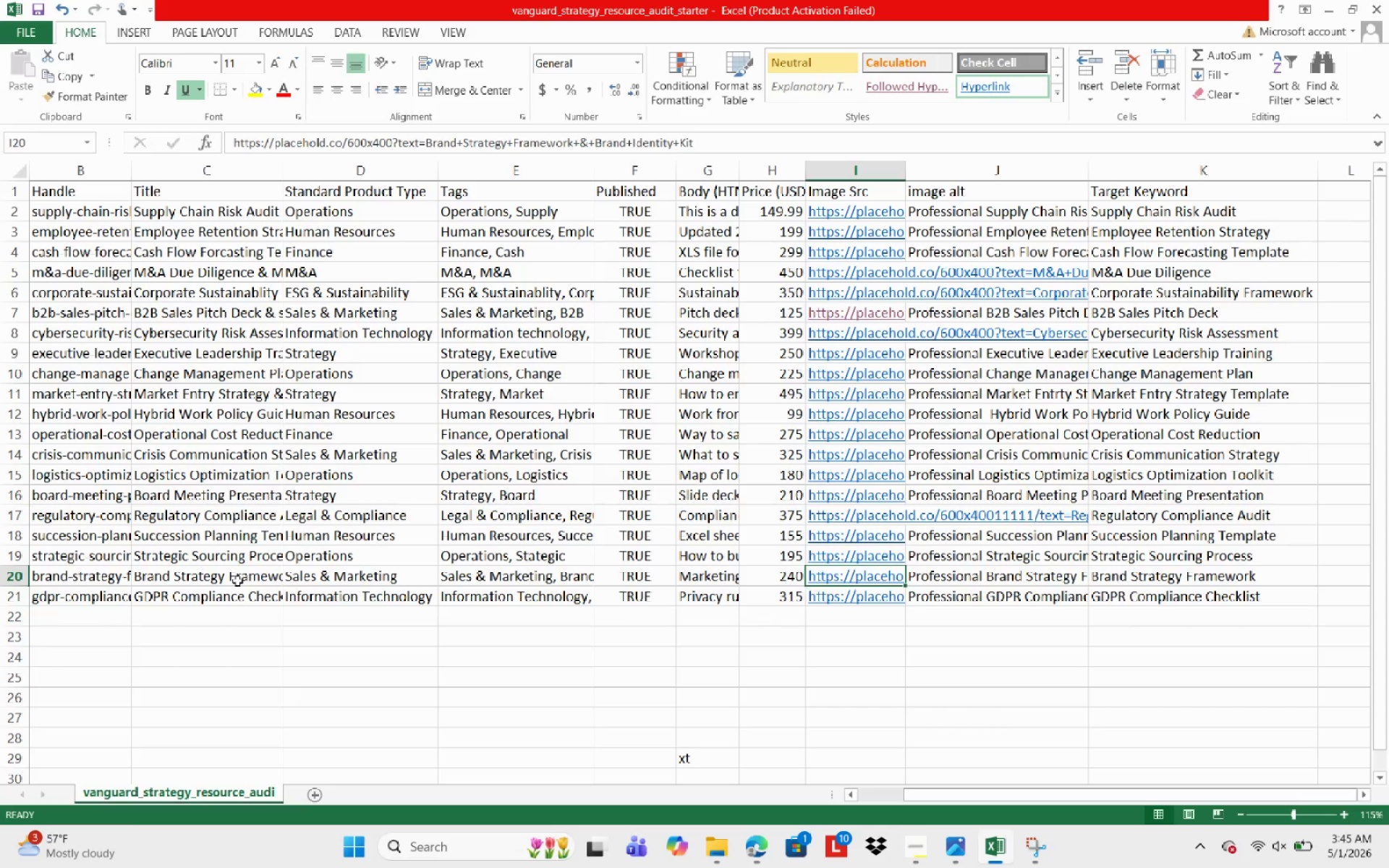 
key(ArrowUp)
 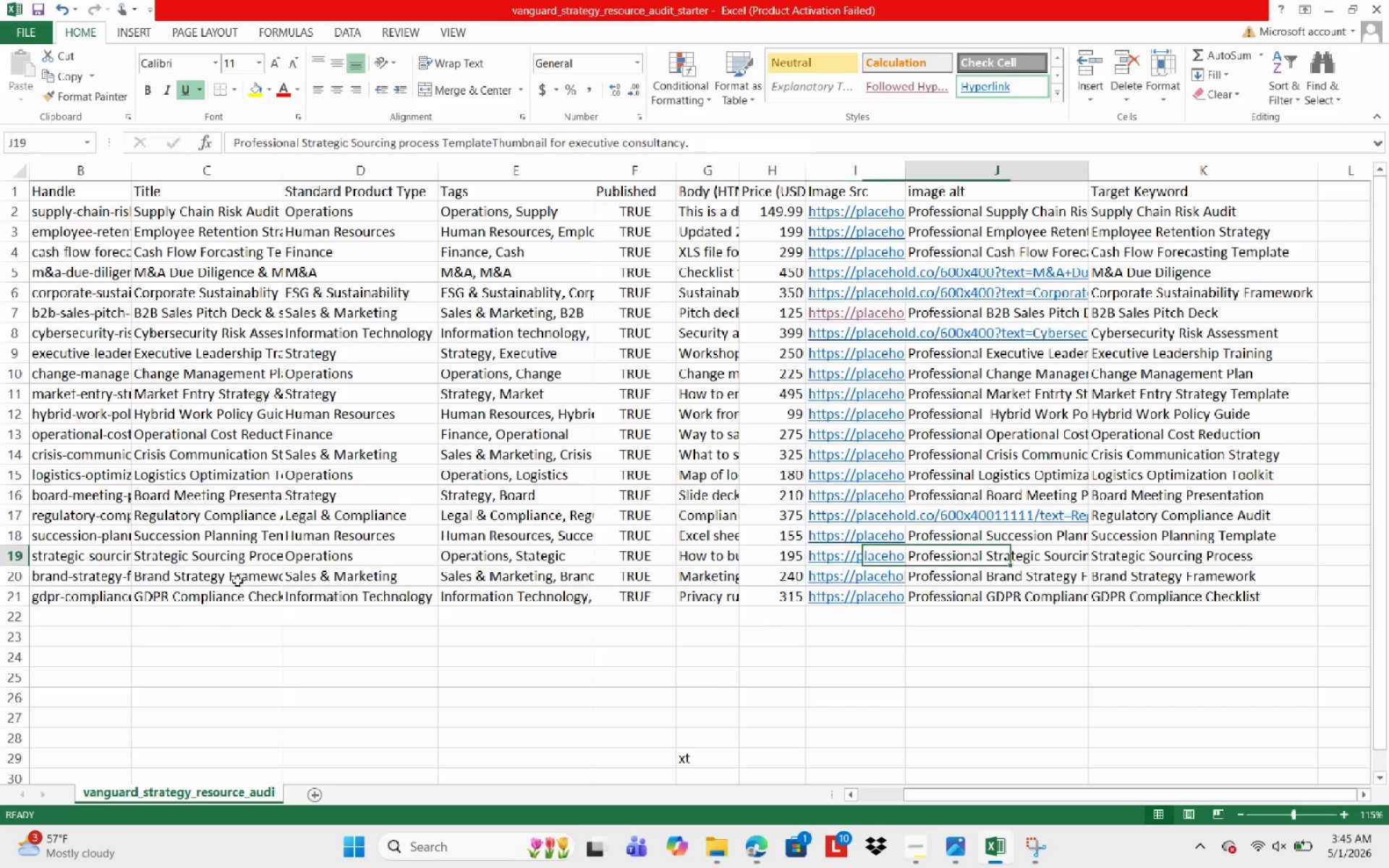 
key(ArrowRight)
 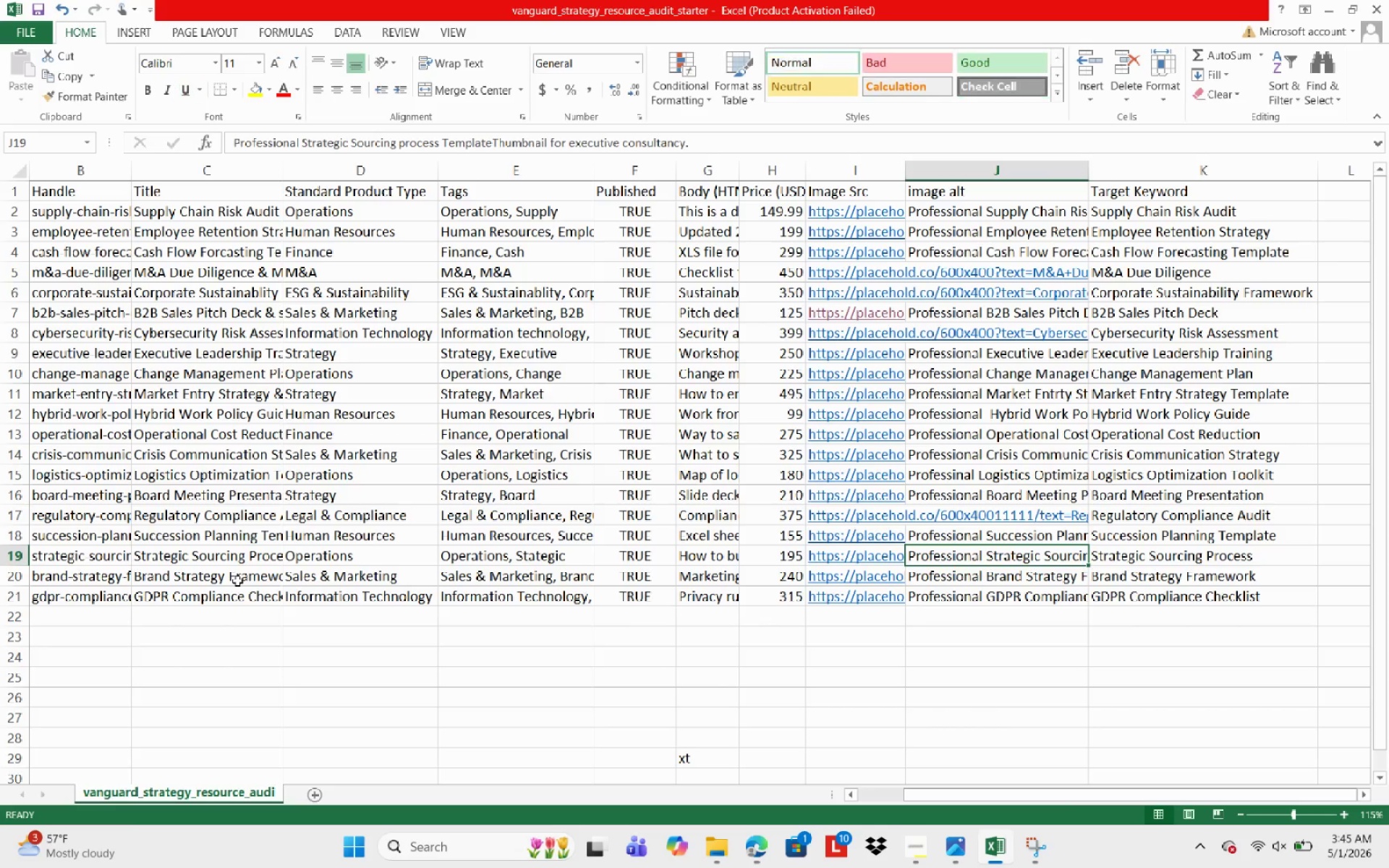 
key(ArrowUp)
 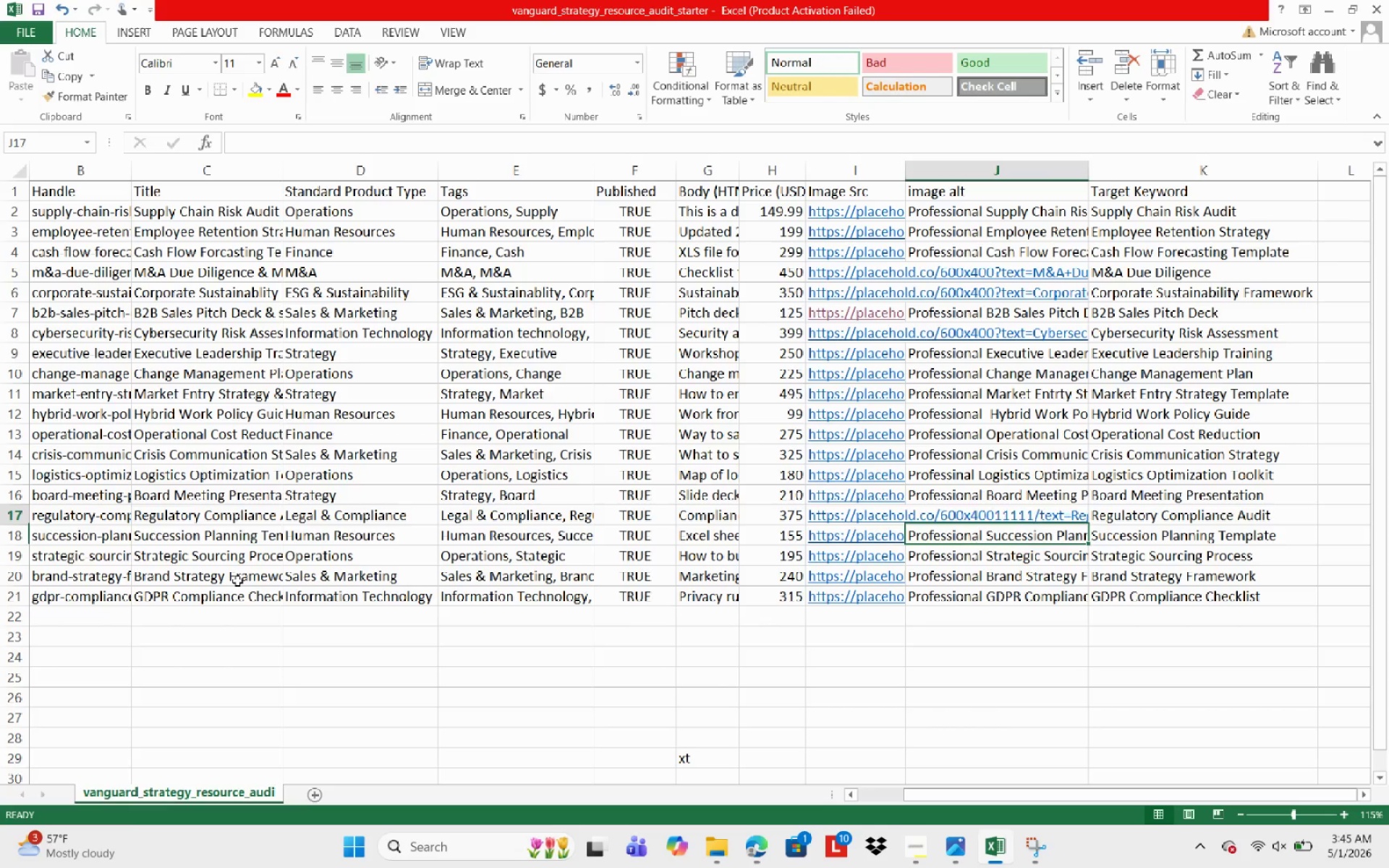 
key(ArrowUp)
 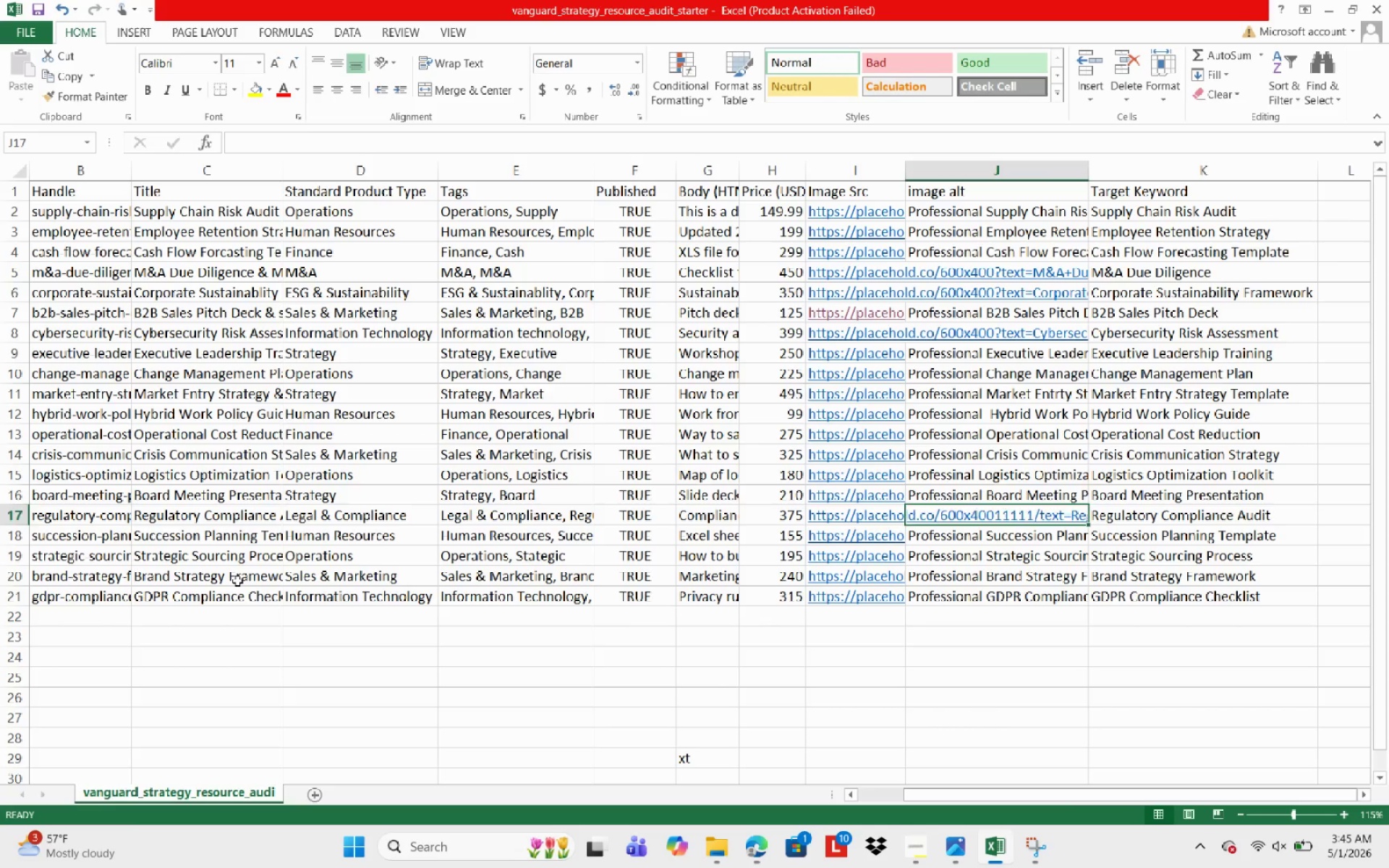 
key(ArrowUp)
 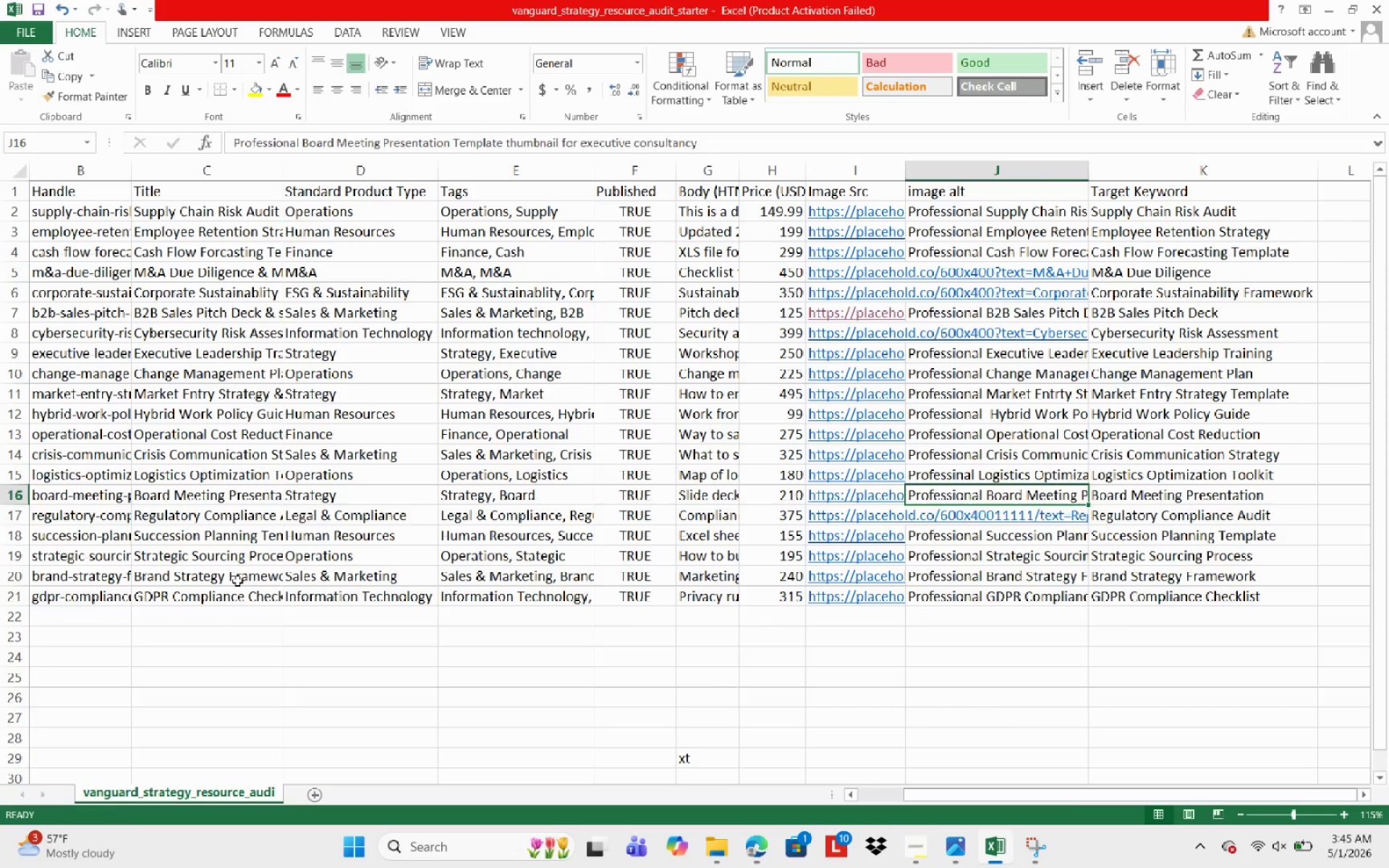 
key(ArrowDown)
 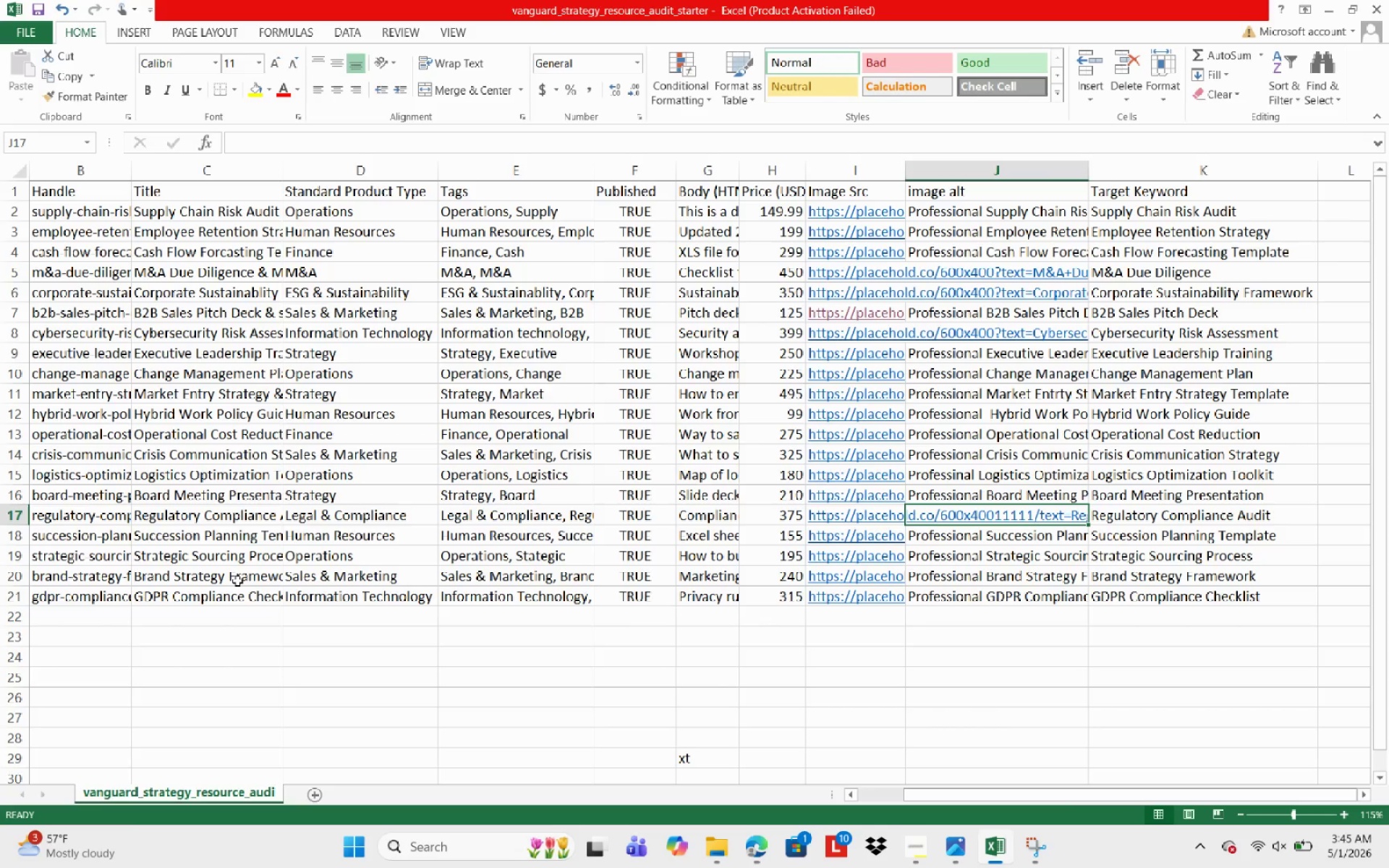 
wait(5.53)
 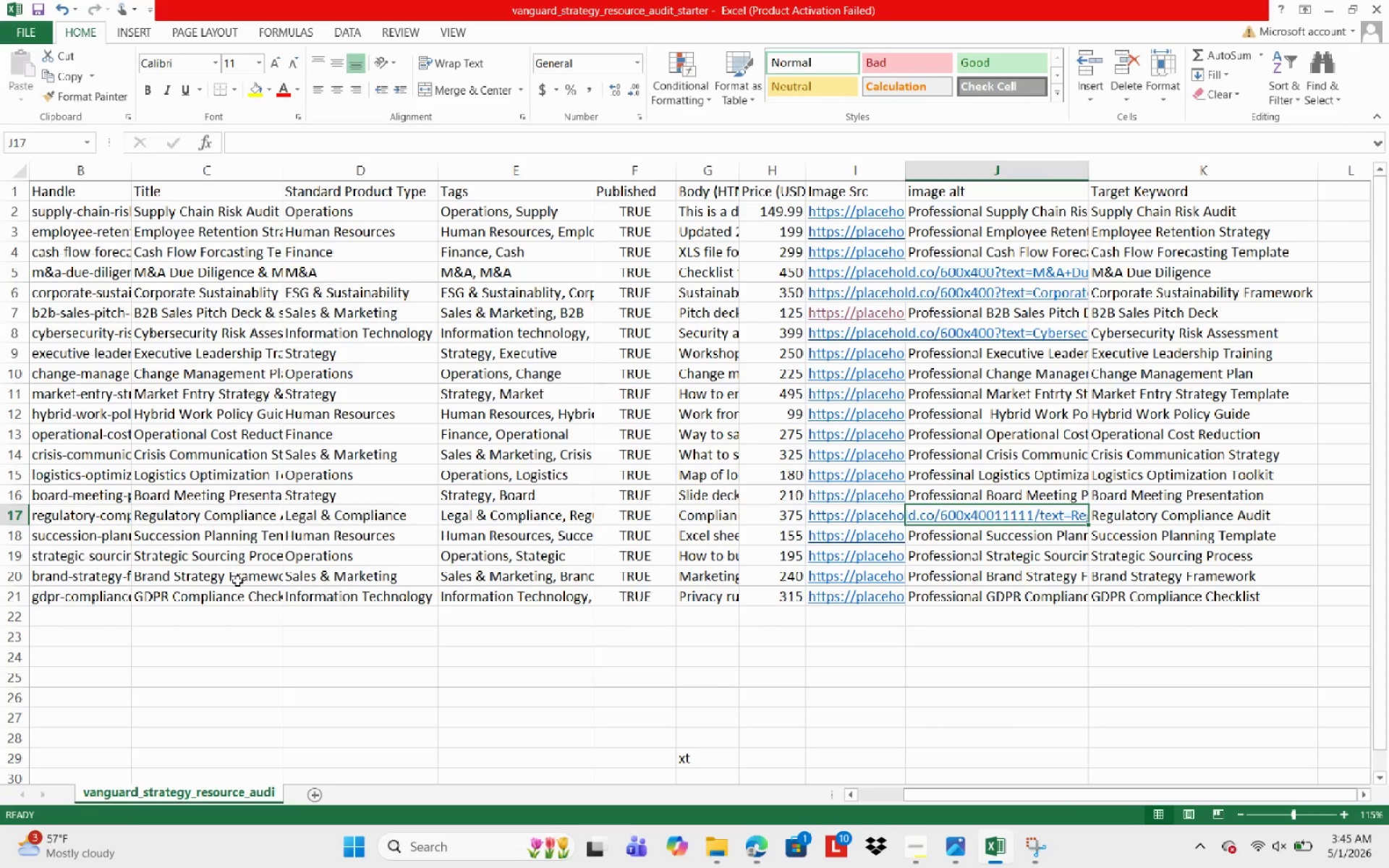 
type(Professional )
 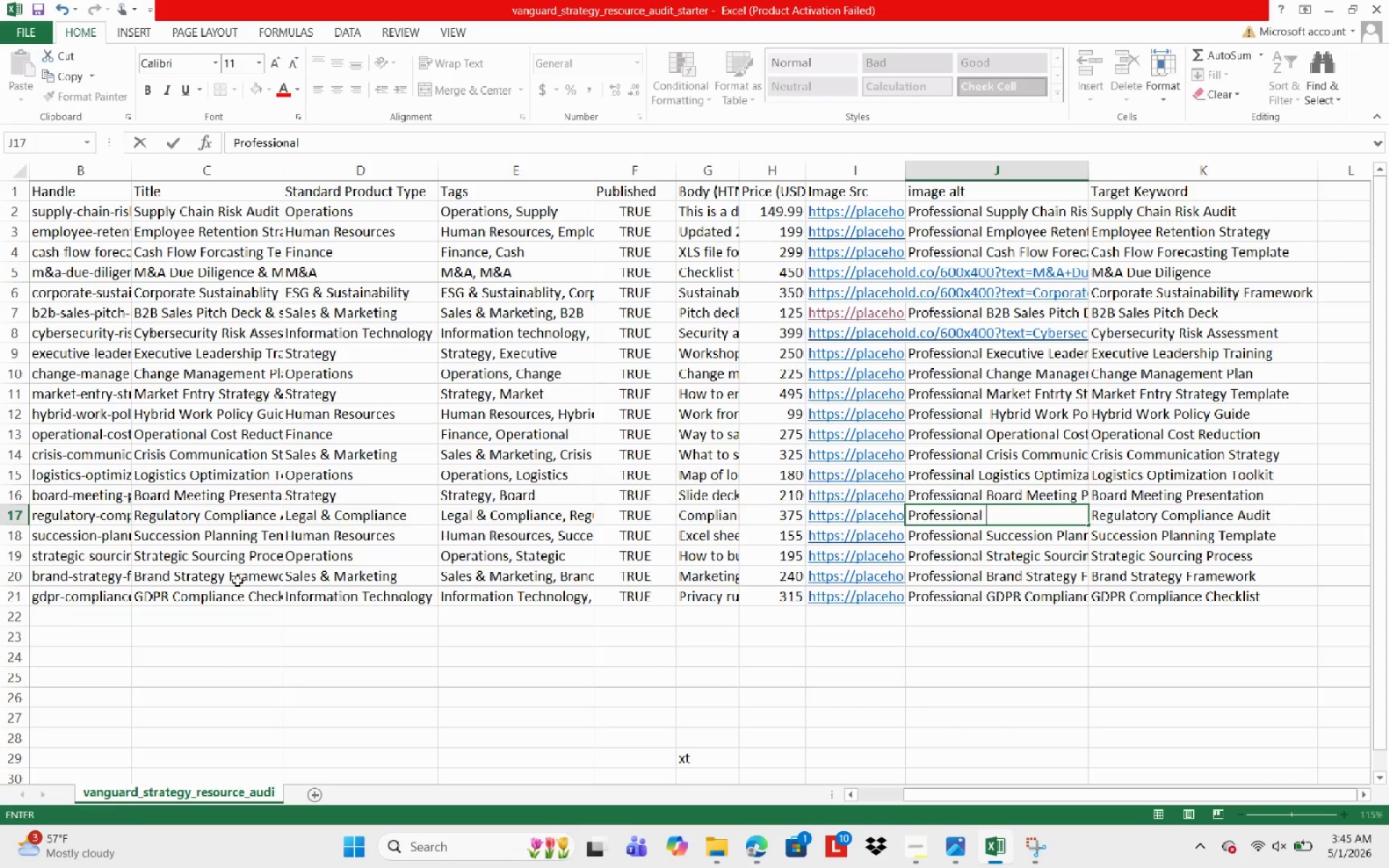 
type(Regulator Compliance Ay)
key(Backspace)
type(udi )
 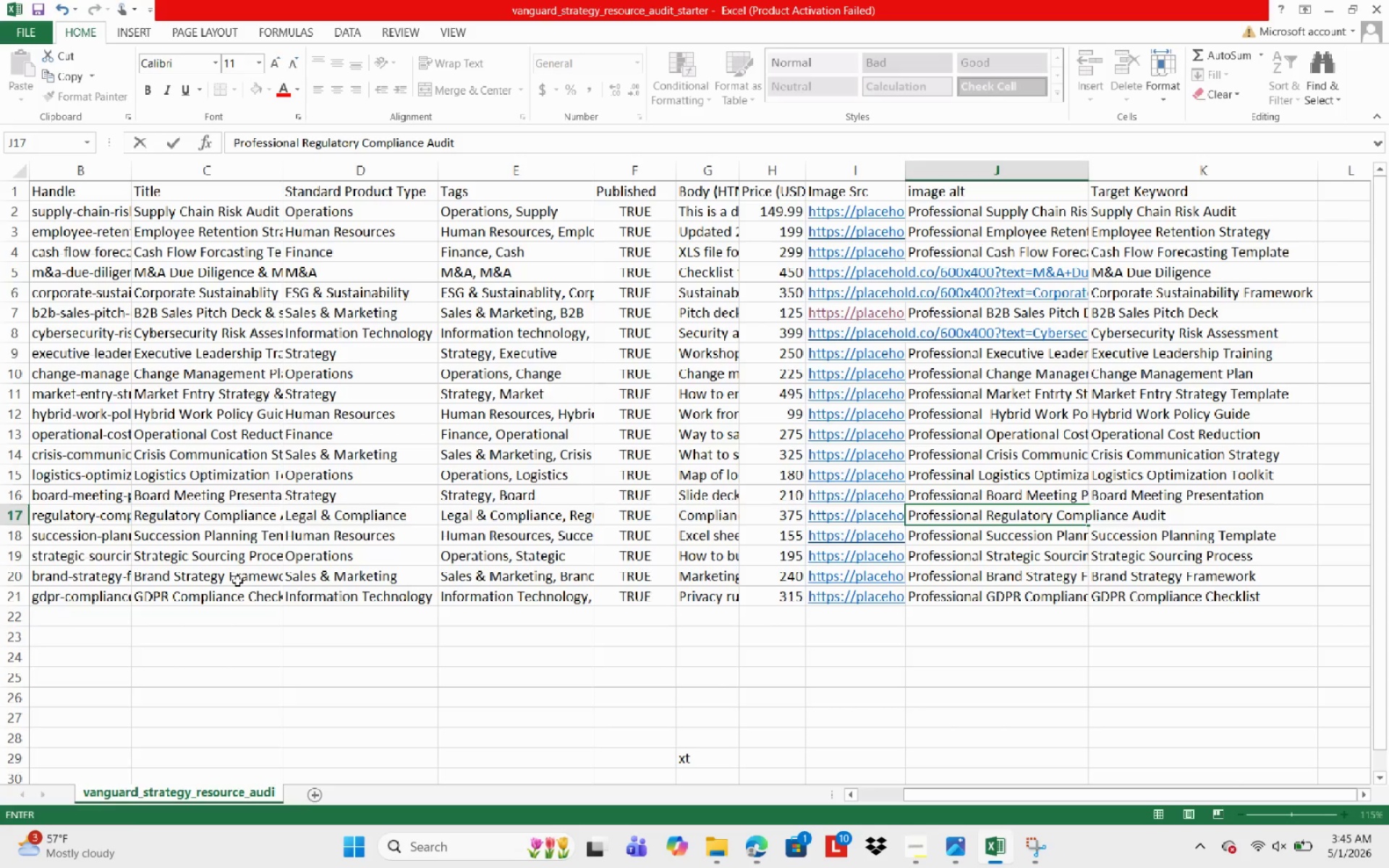 
 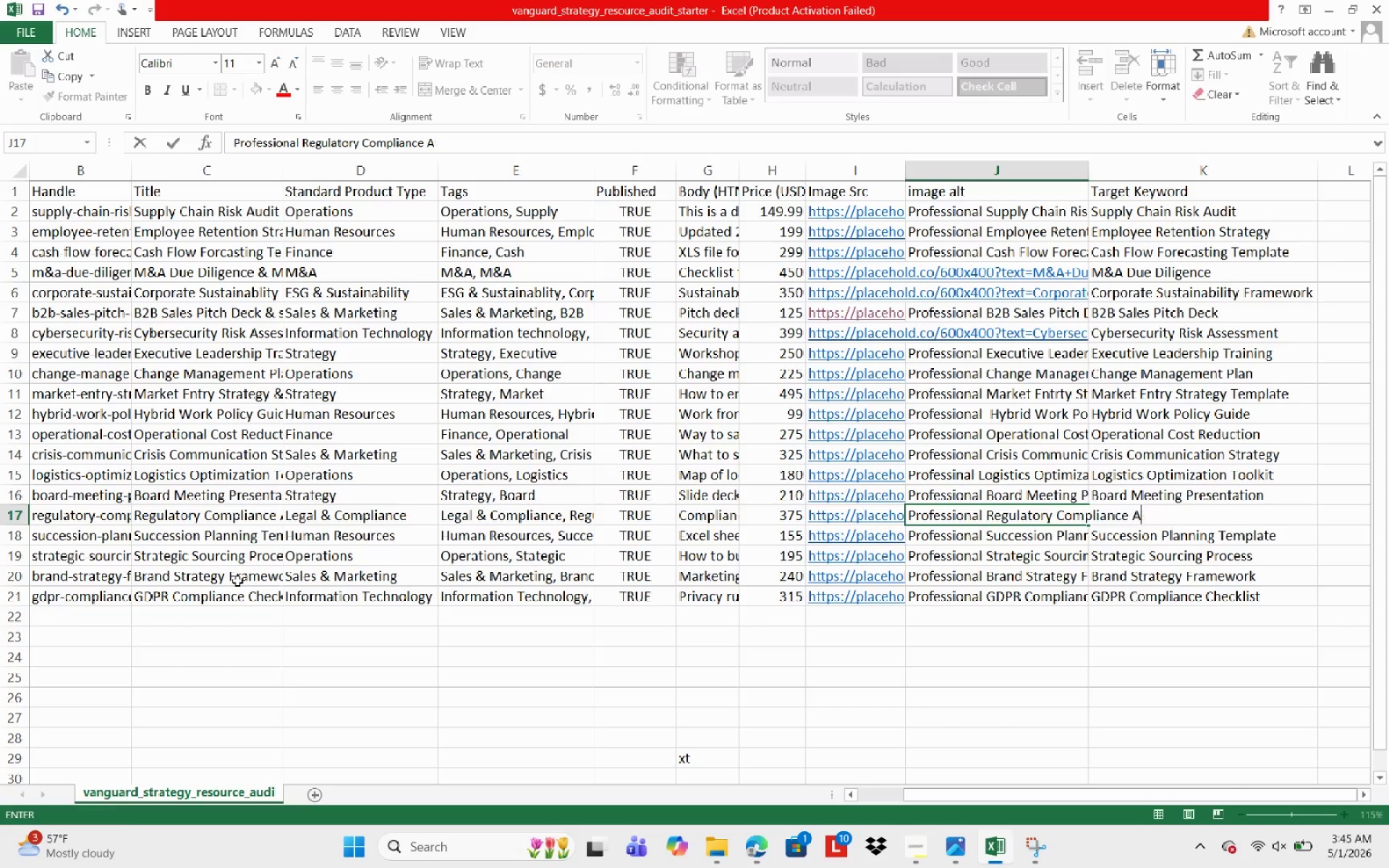 
hold_key(key=T, duration=0.33)
 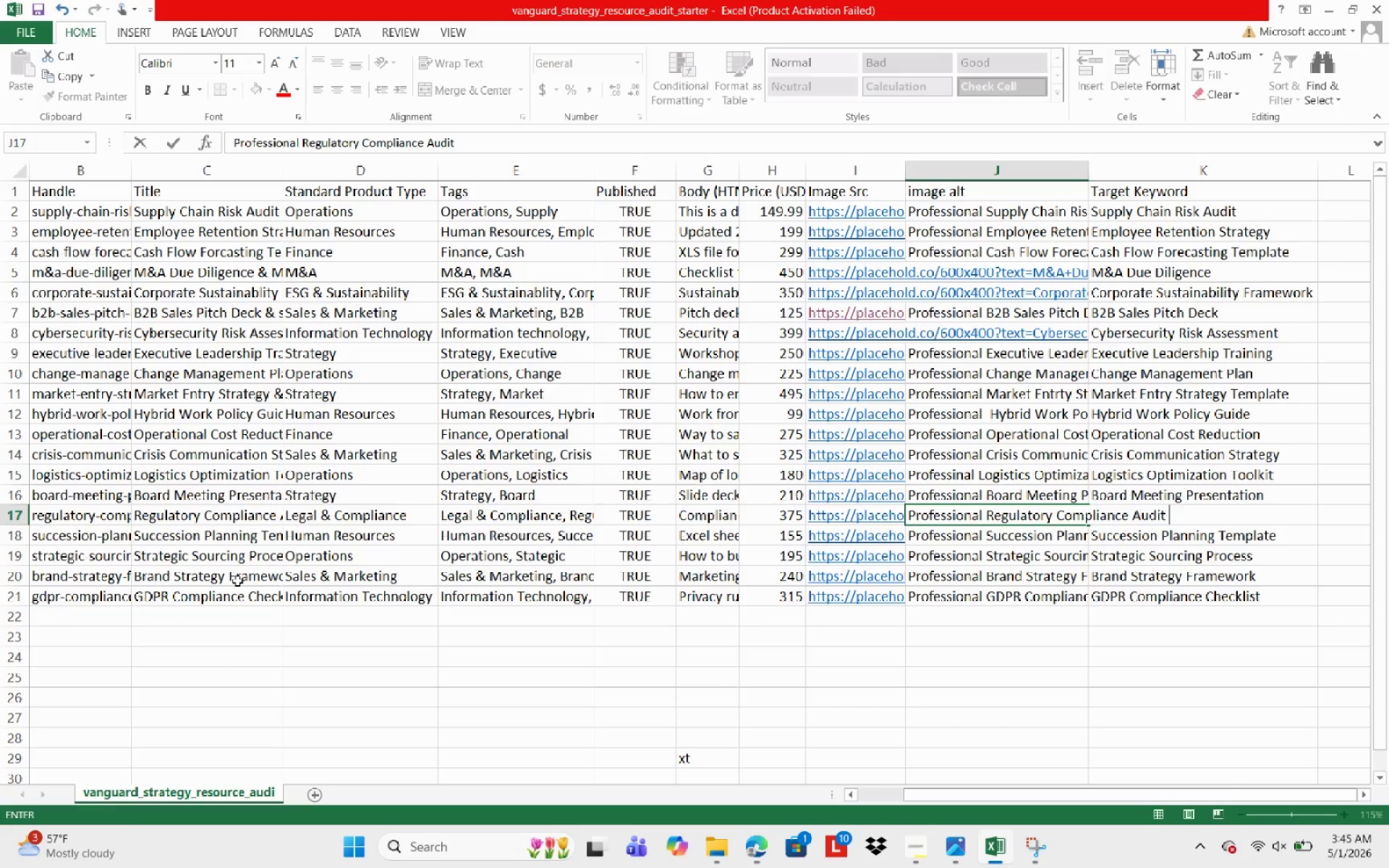 
wait(5.78)
 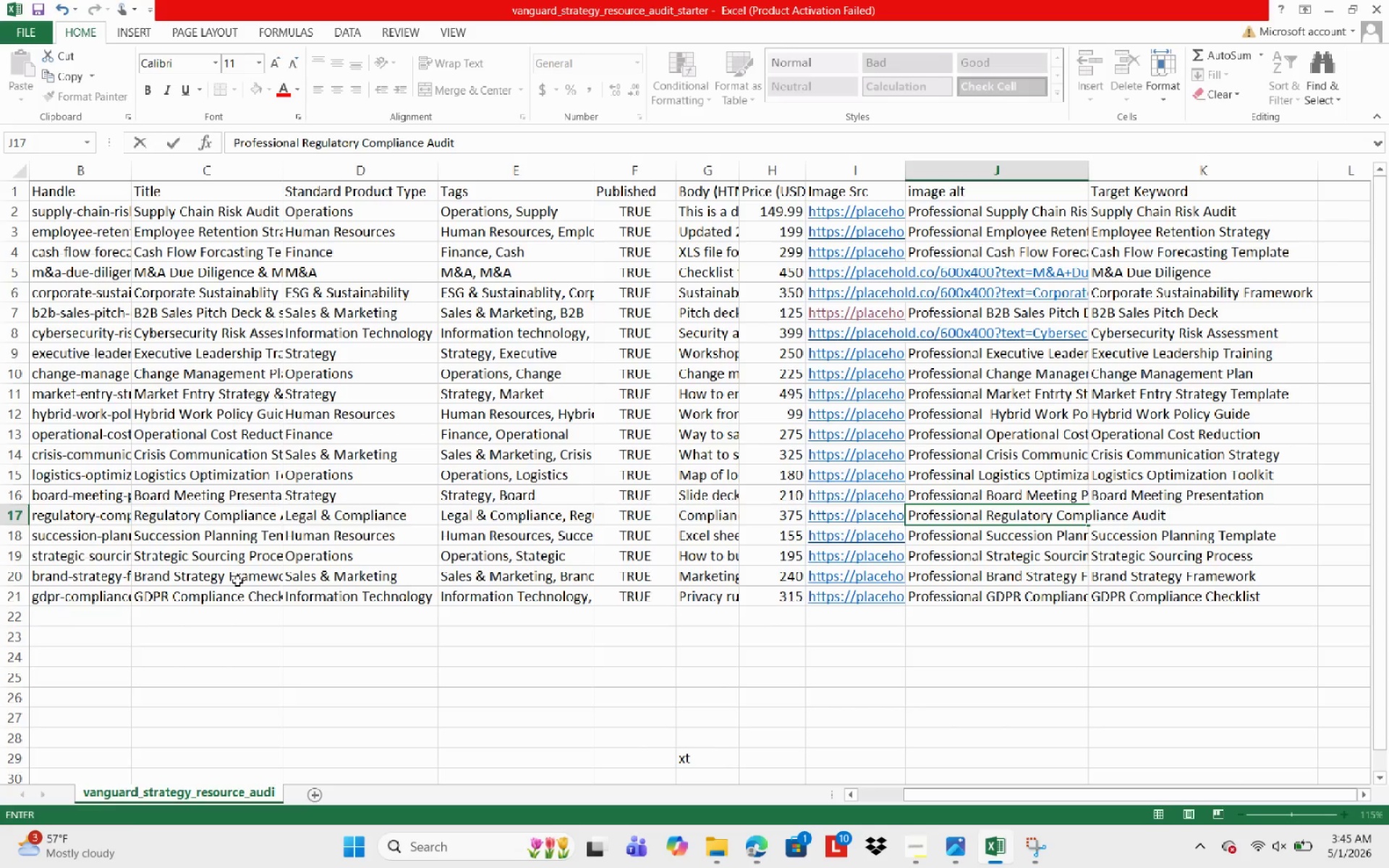 
type(Template )
 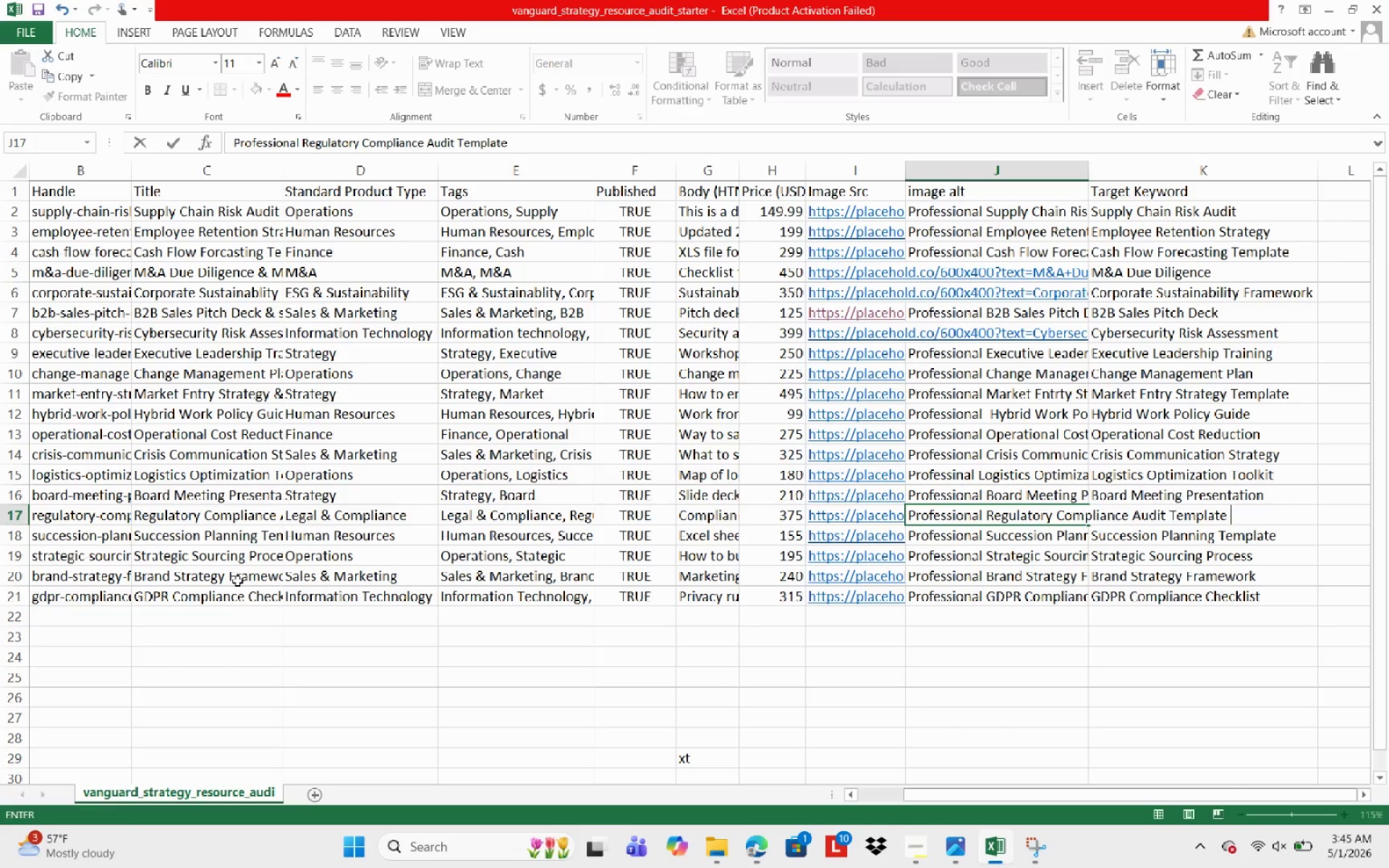 
type(thumbbn)
key(Backspace)
key(Backspace)
type(nail d)
key(Backspace)
type(for executive )
 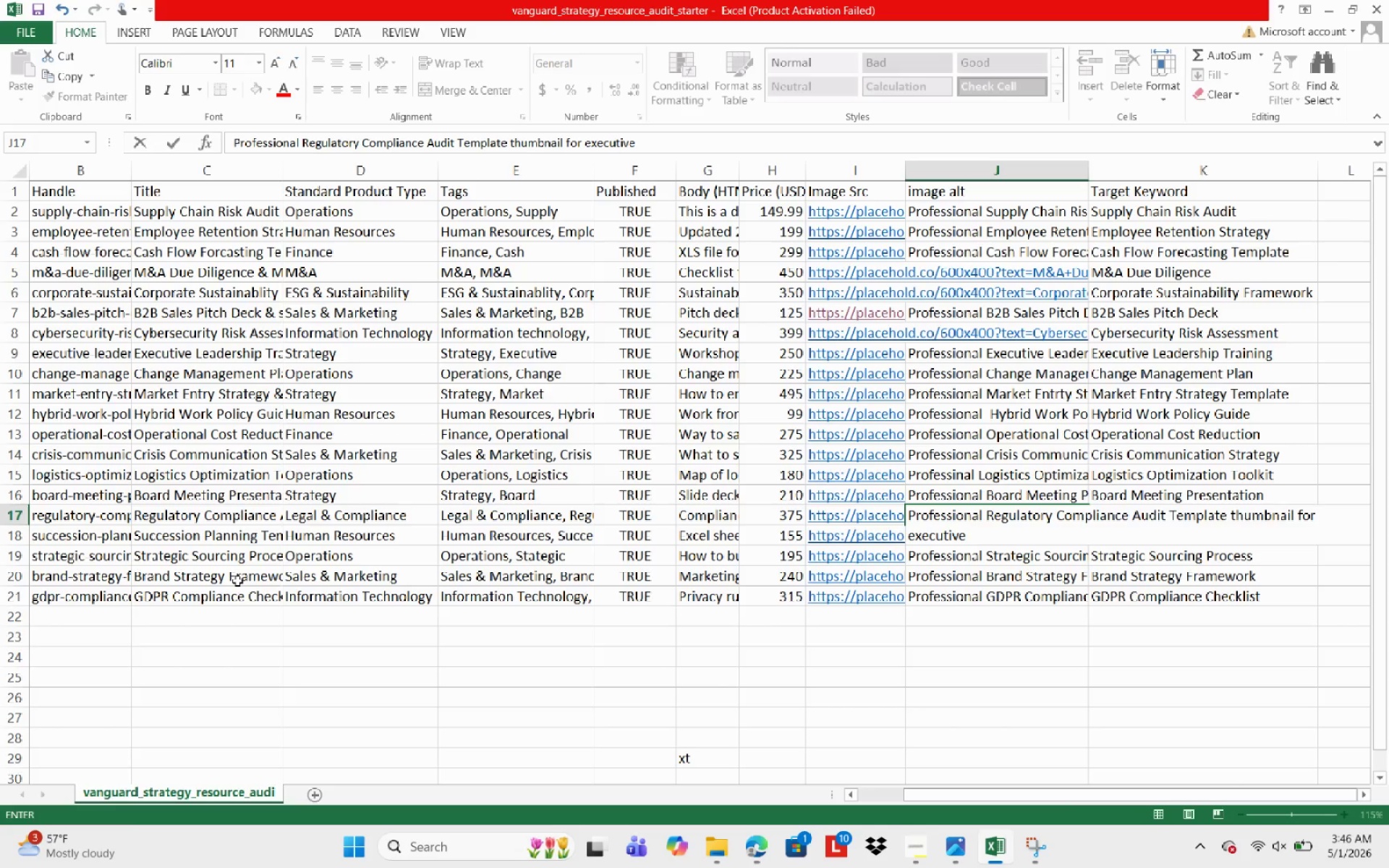 
wait(18.08)
 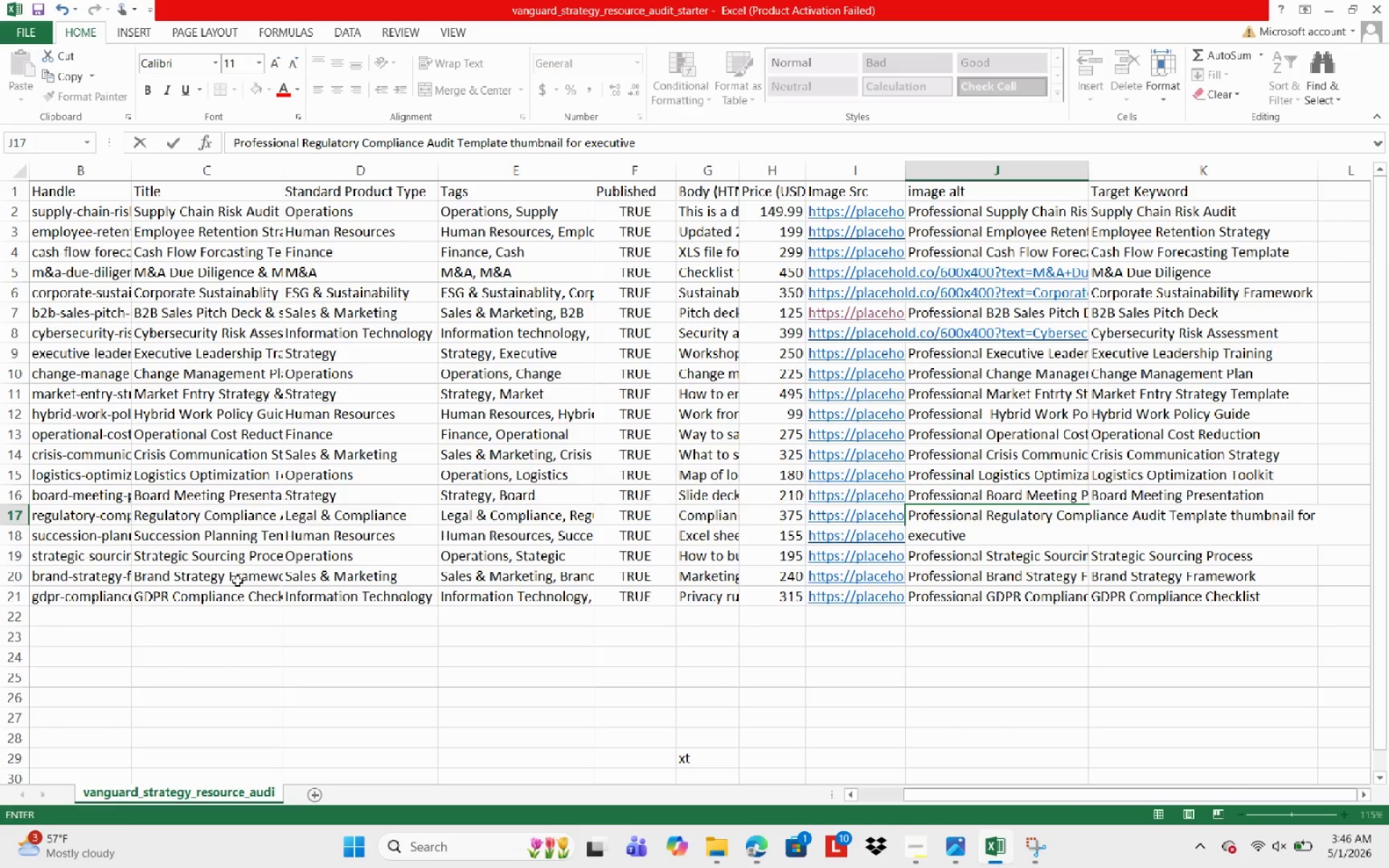 
type(consultancy)
 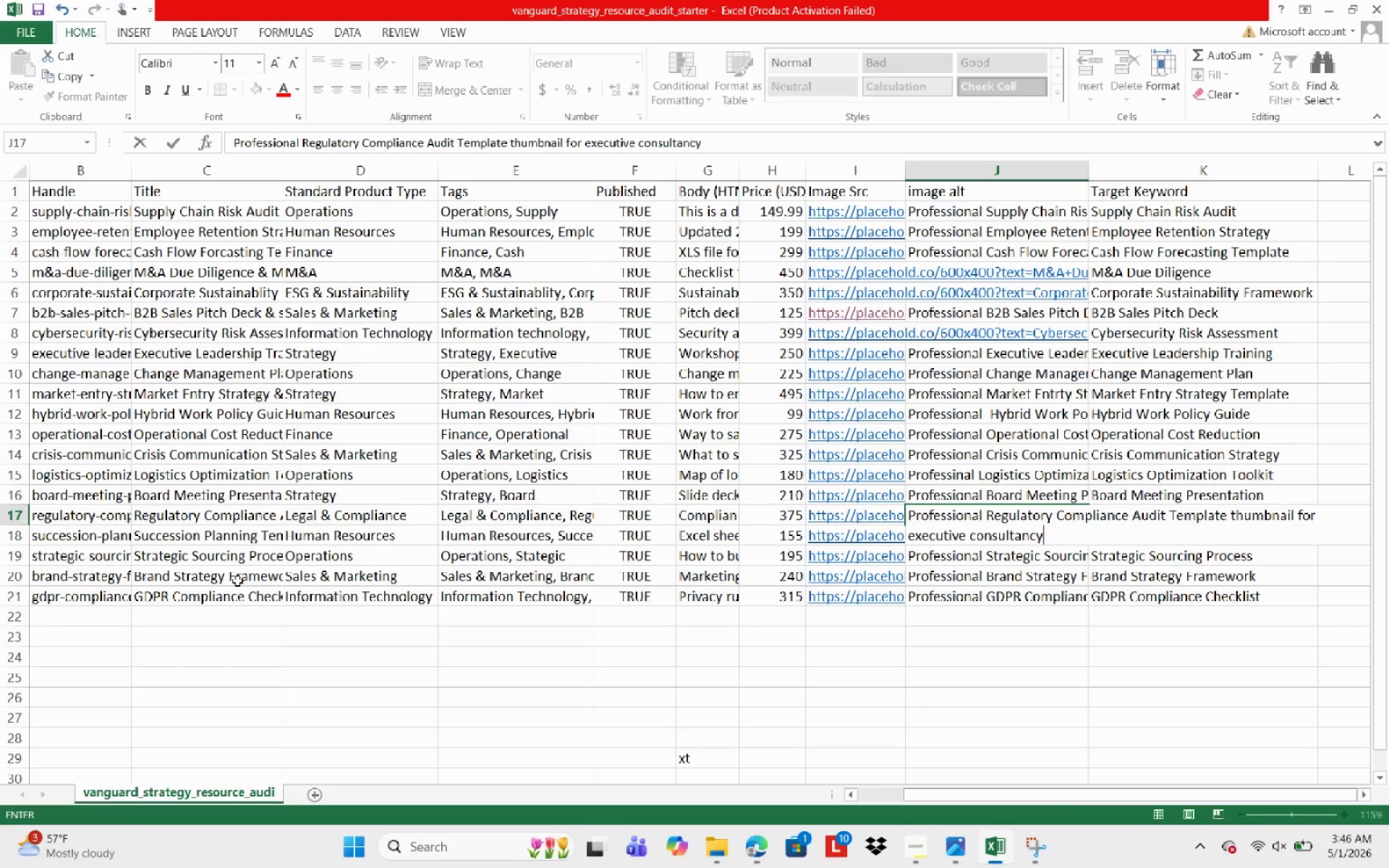 
wait(5.91)
 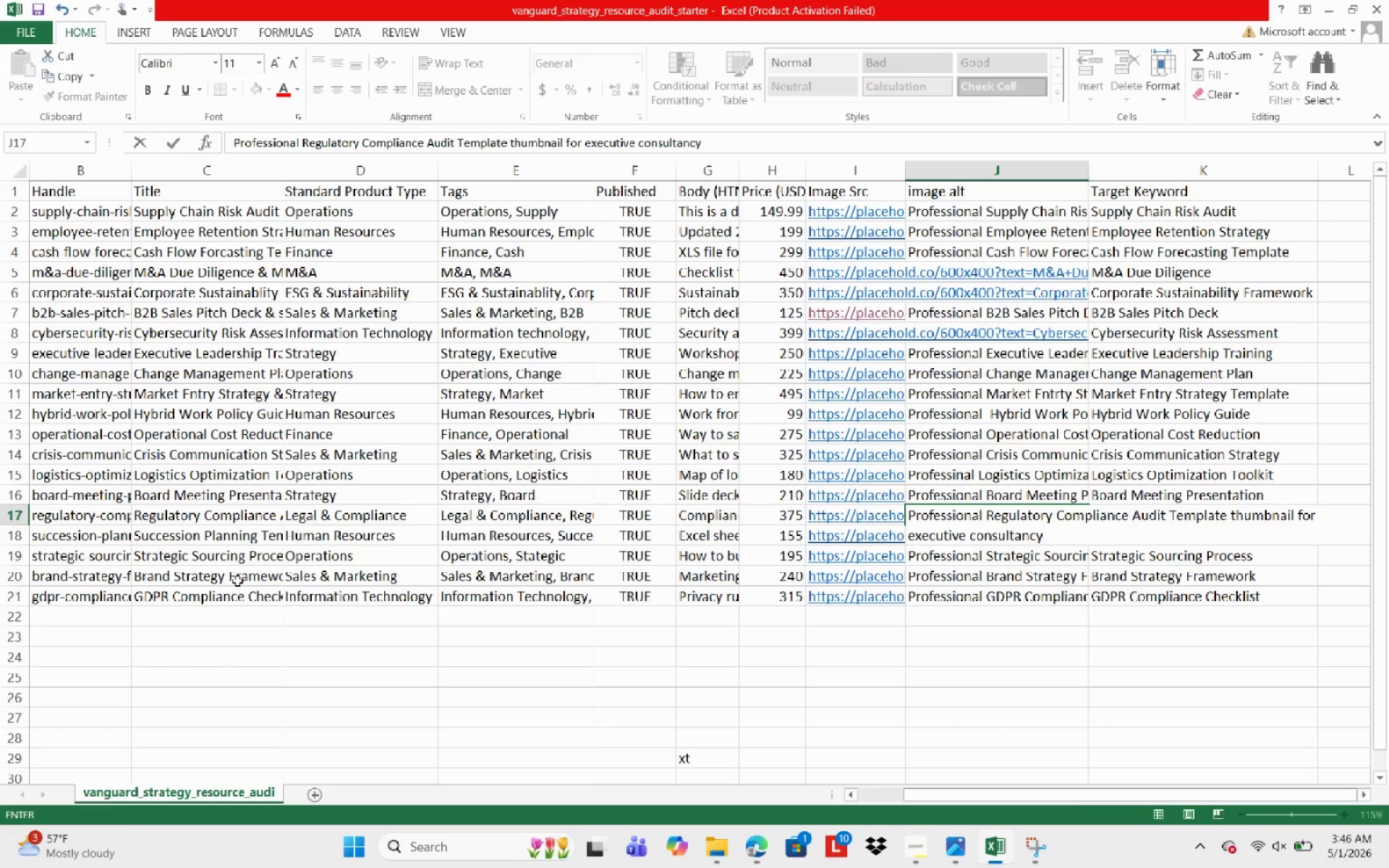 
key(NumpadDecimal)
 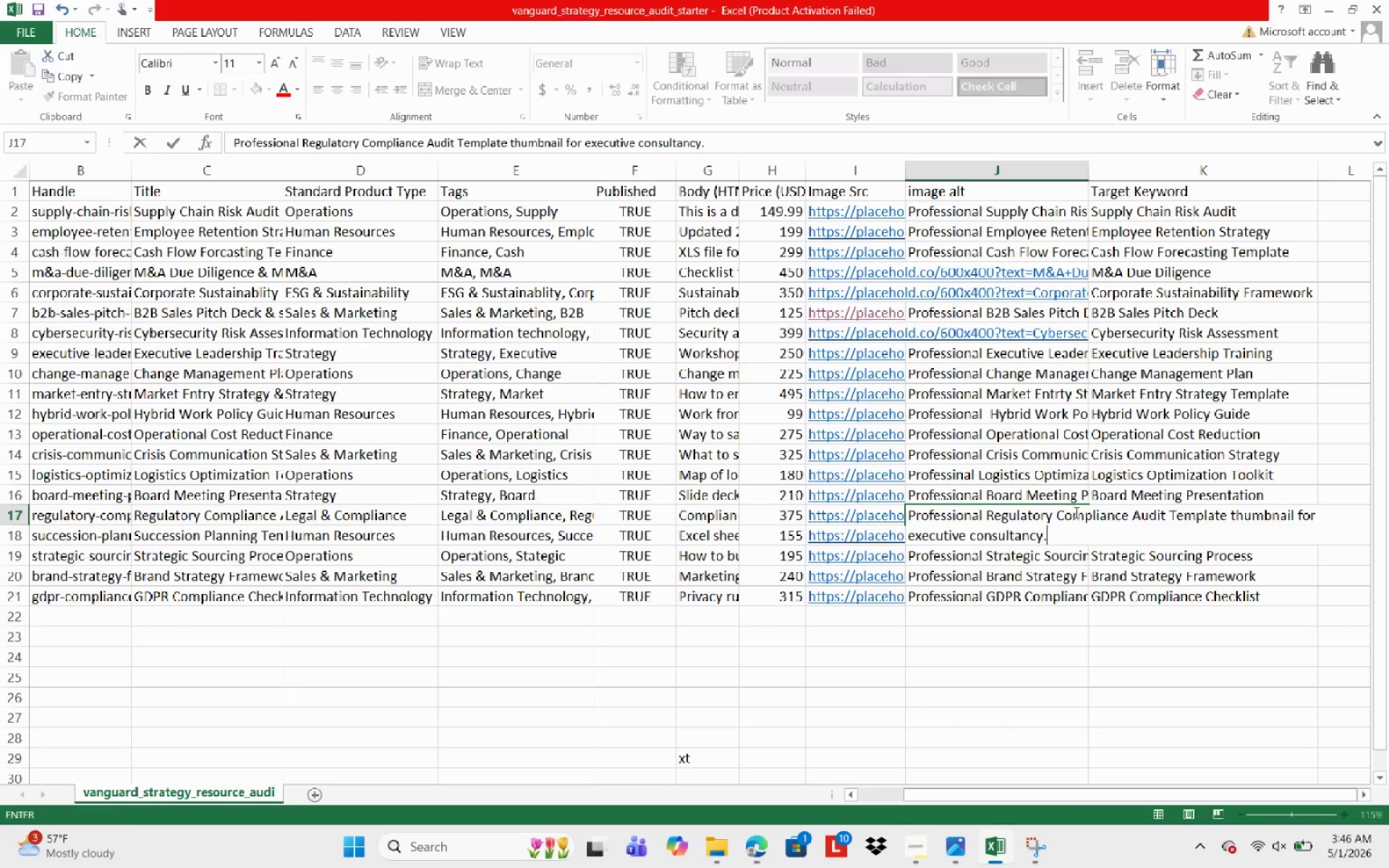 
left_click([960, 455])
 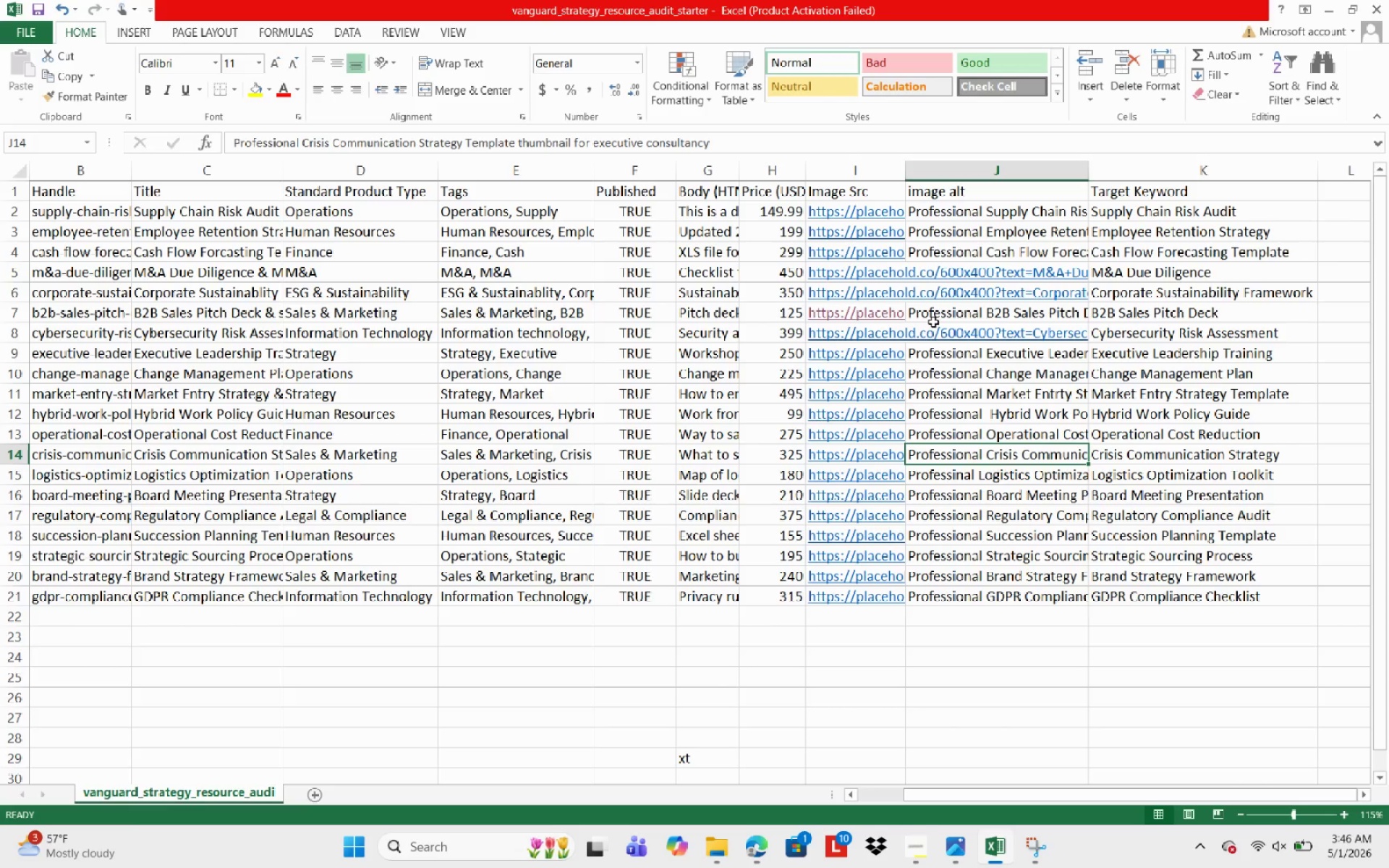 
left_click([933, 315])
 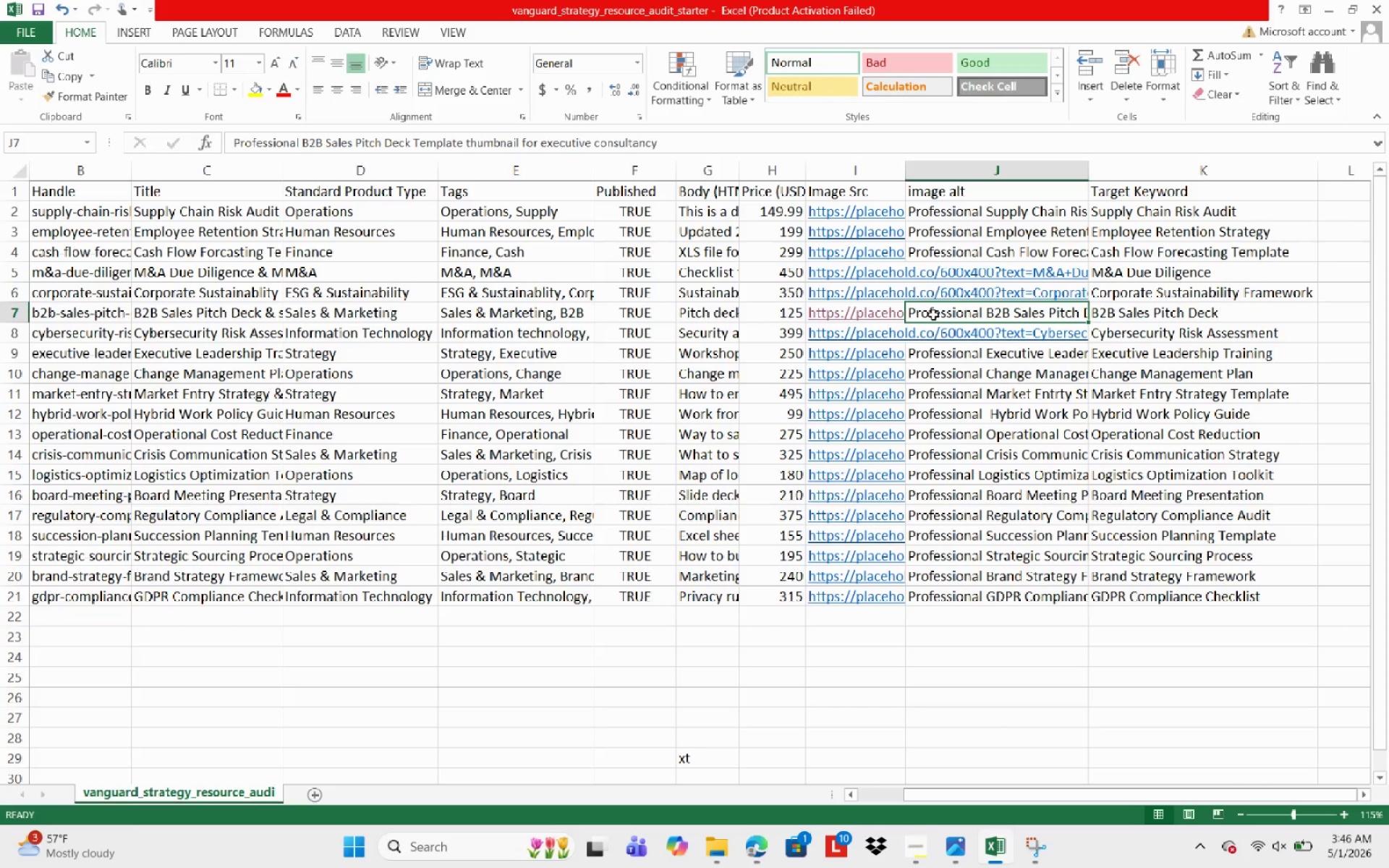 
wait(9.86)
 